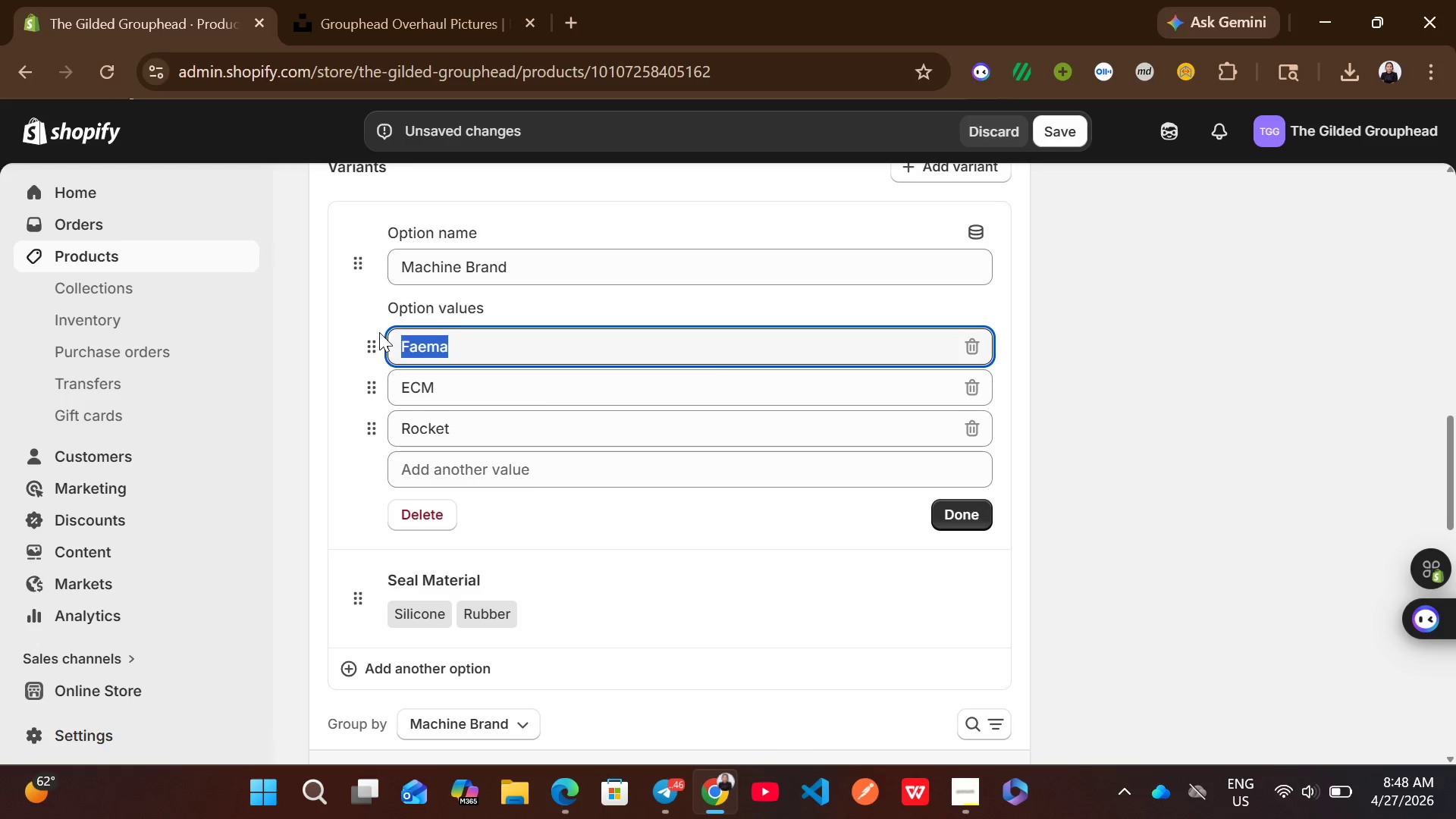 
type(RAncilio)
 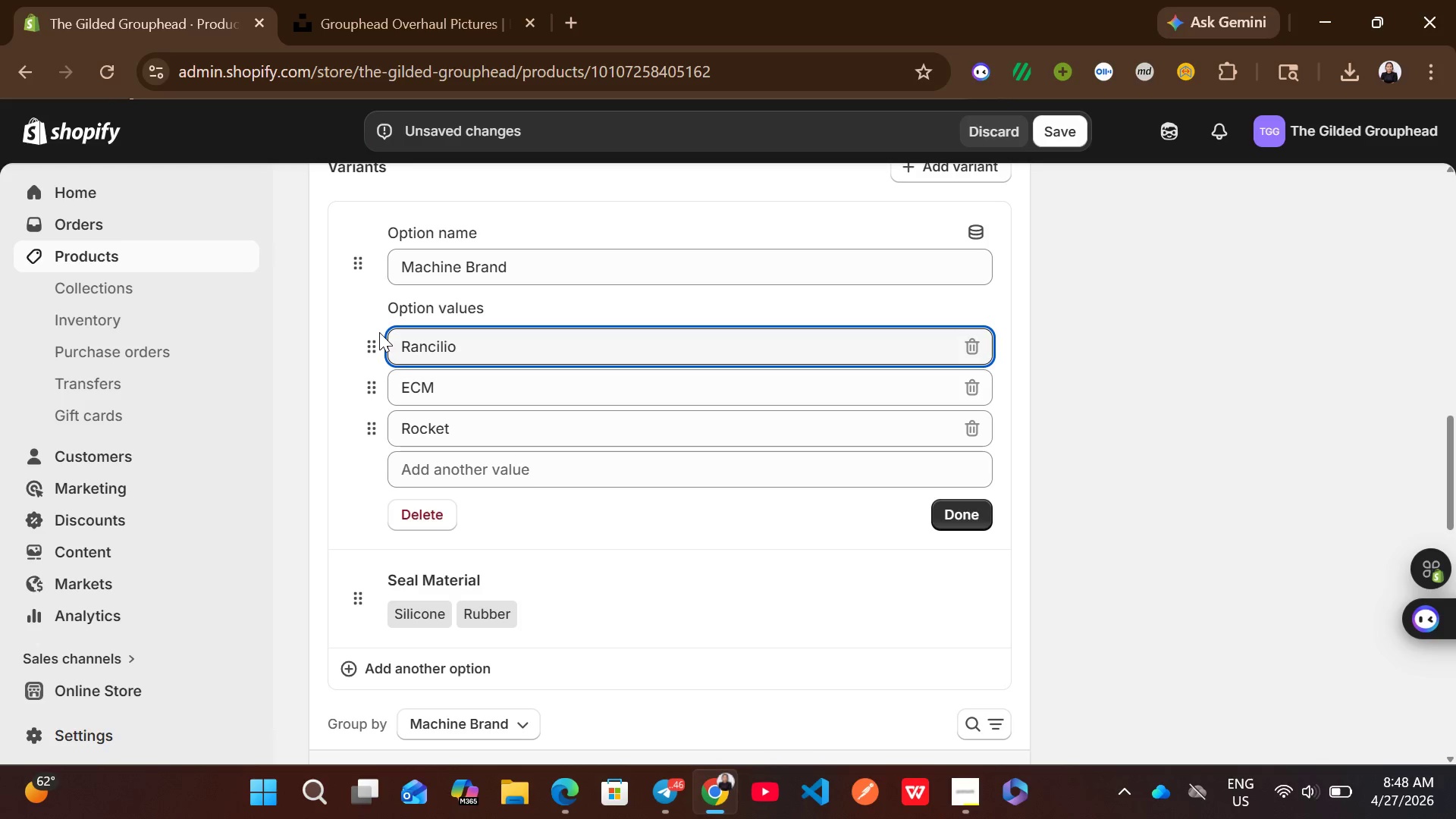 
wait(8.14)
 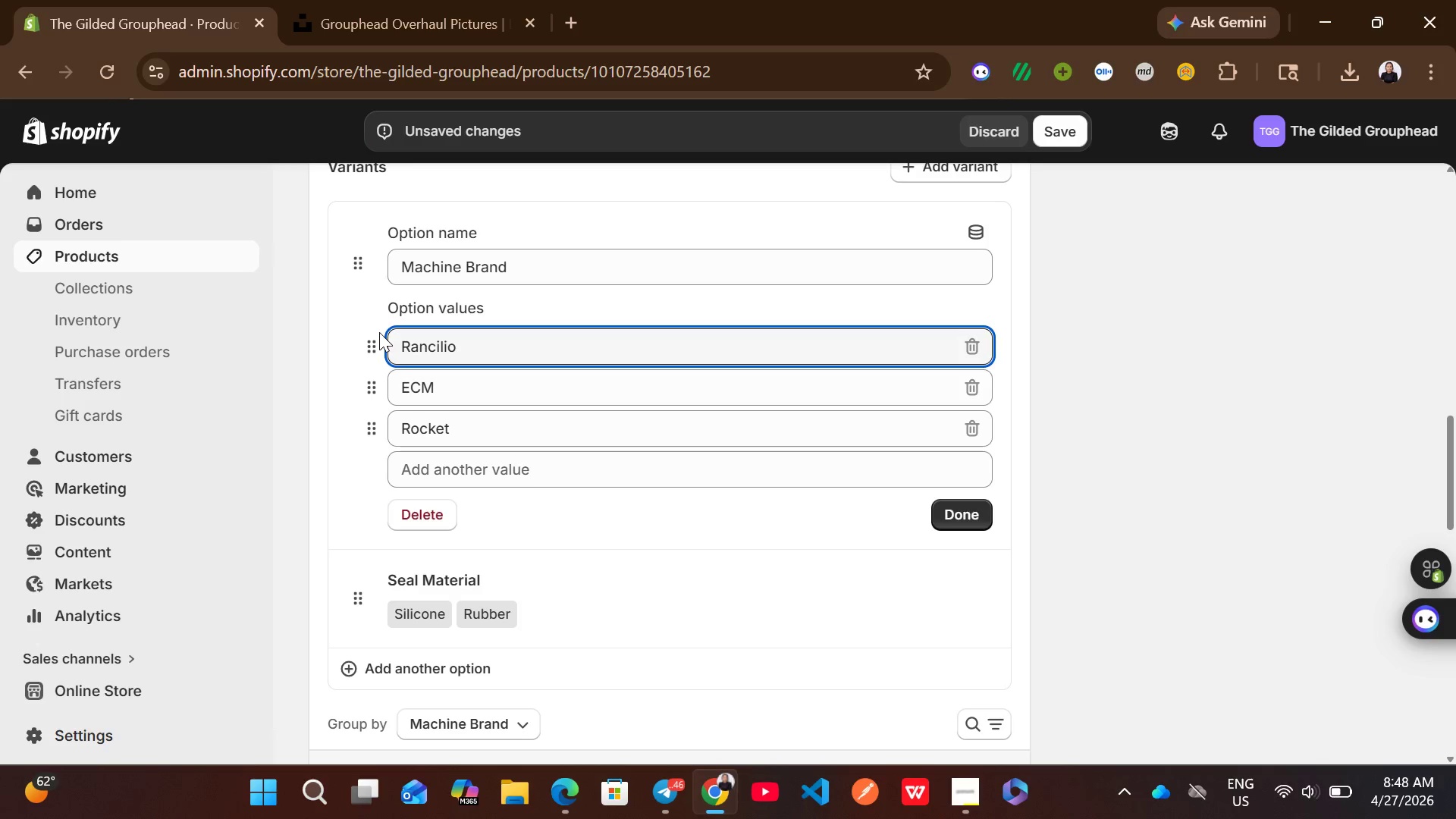 
left_click([489, 388])
 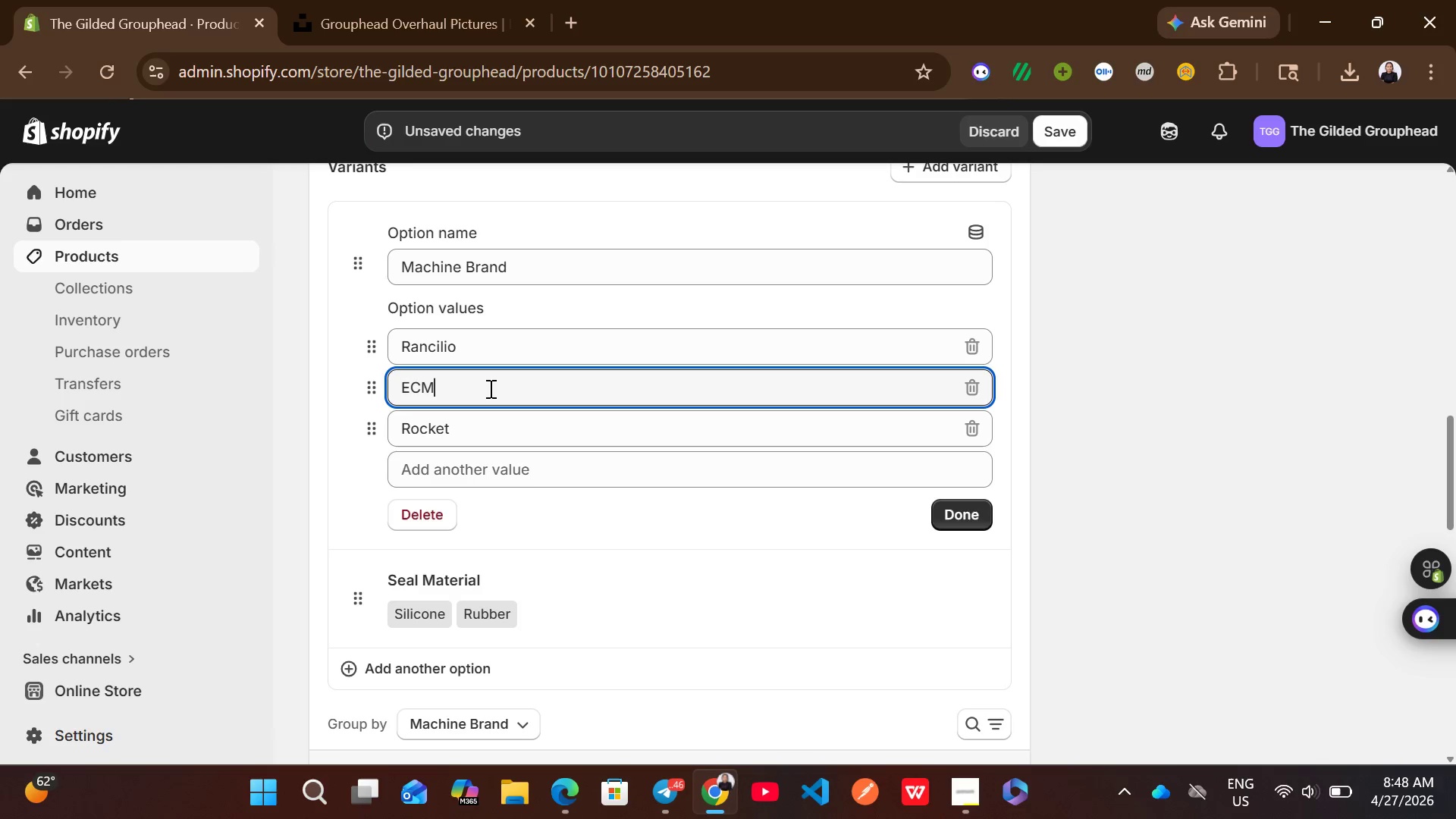 
key(Control+ControlLeft)
 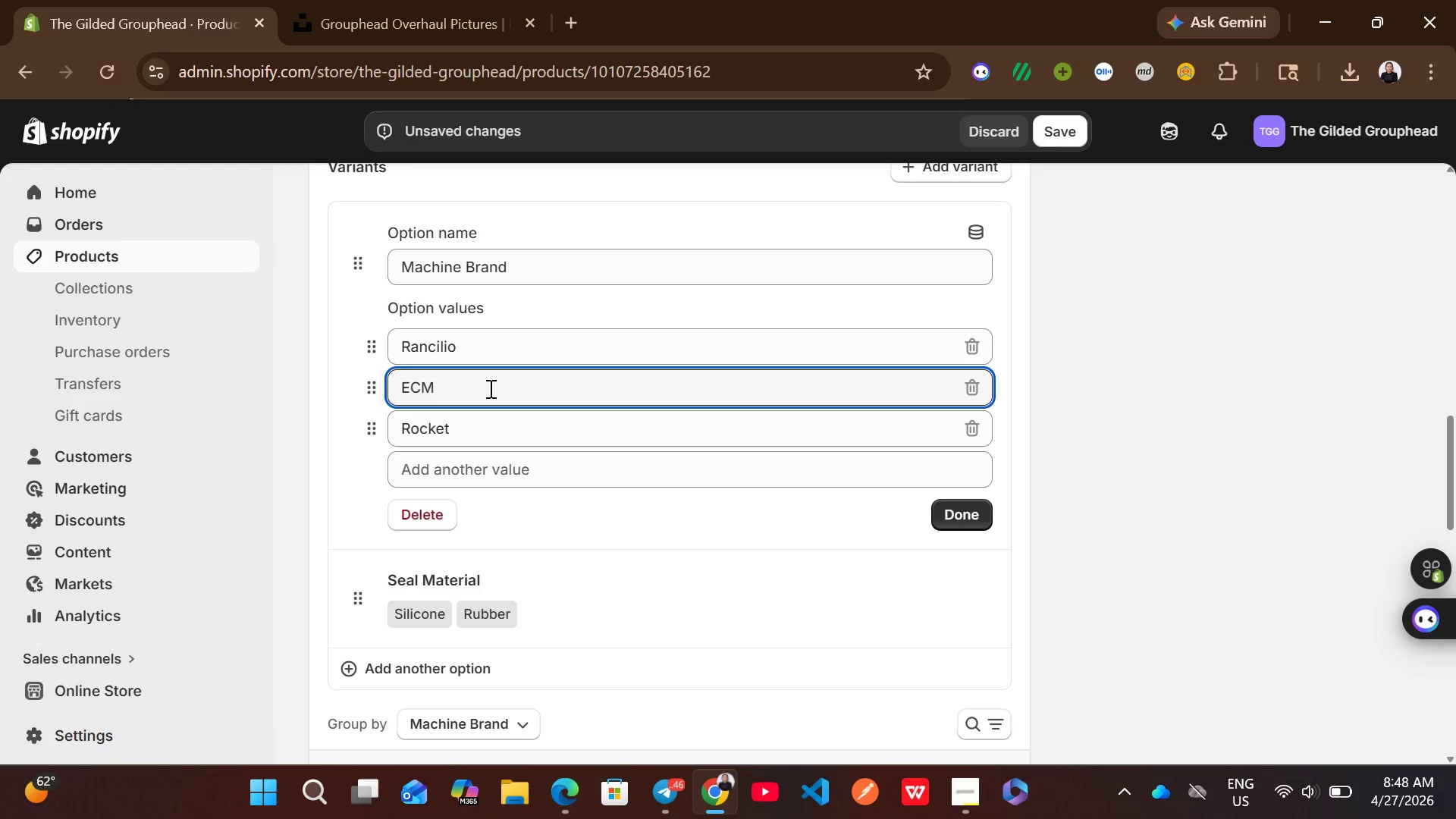 
key(Control+A)
 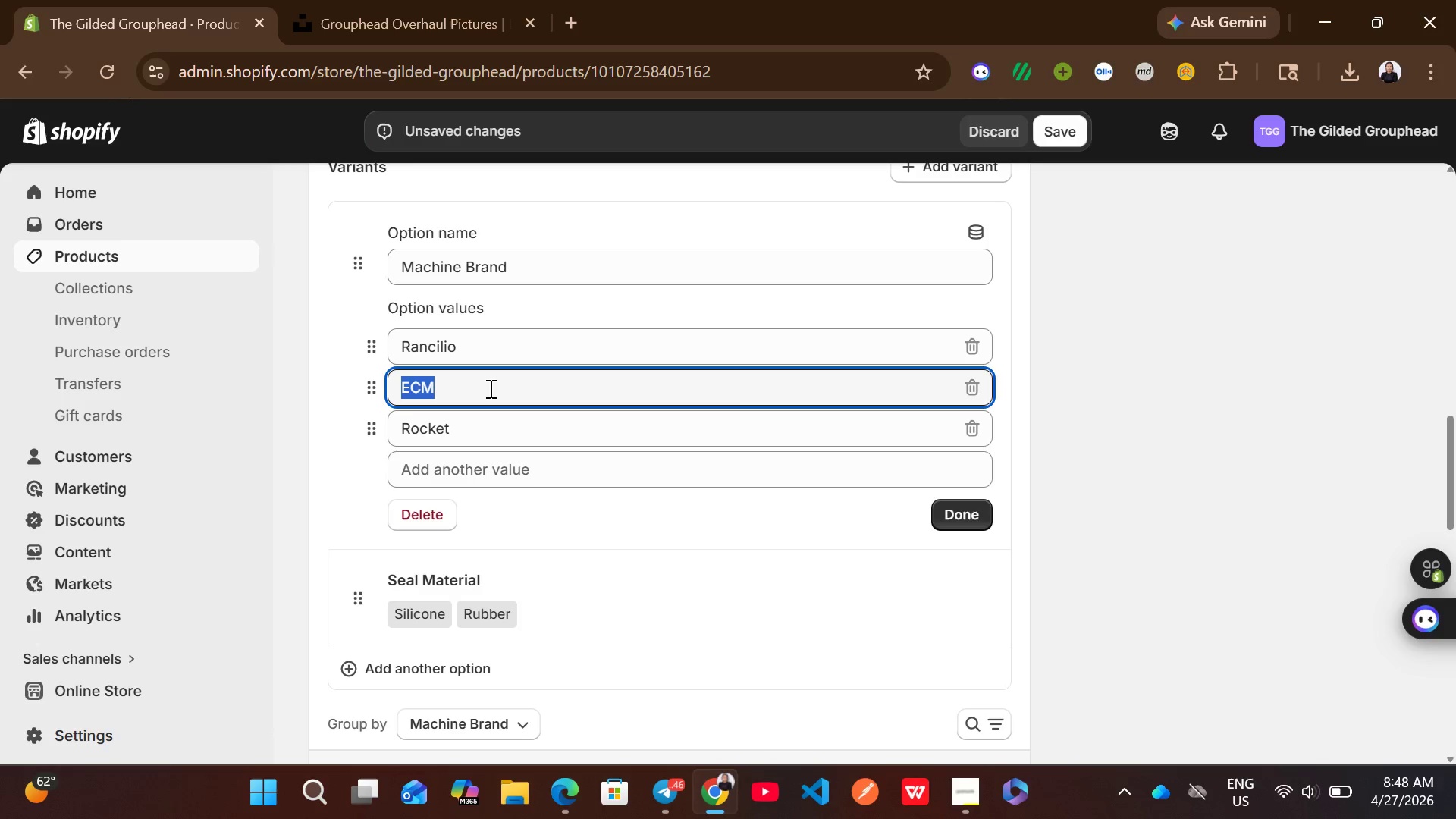 
type(GAggie)
key(Backspace)
type(a)
 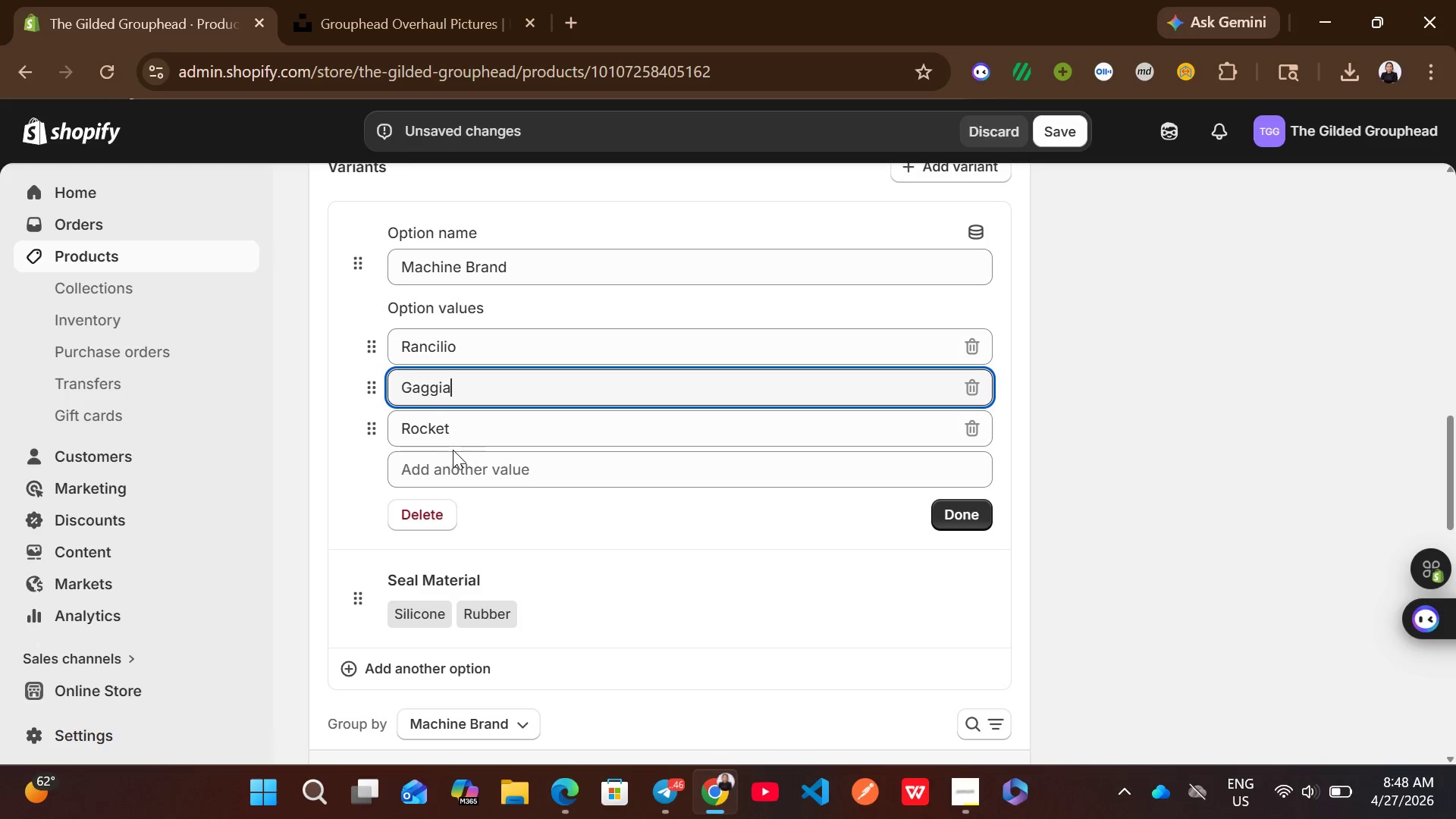 
left_click([449, 437])
 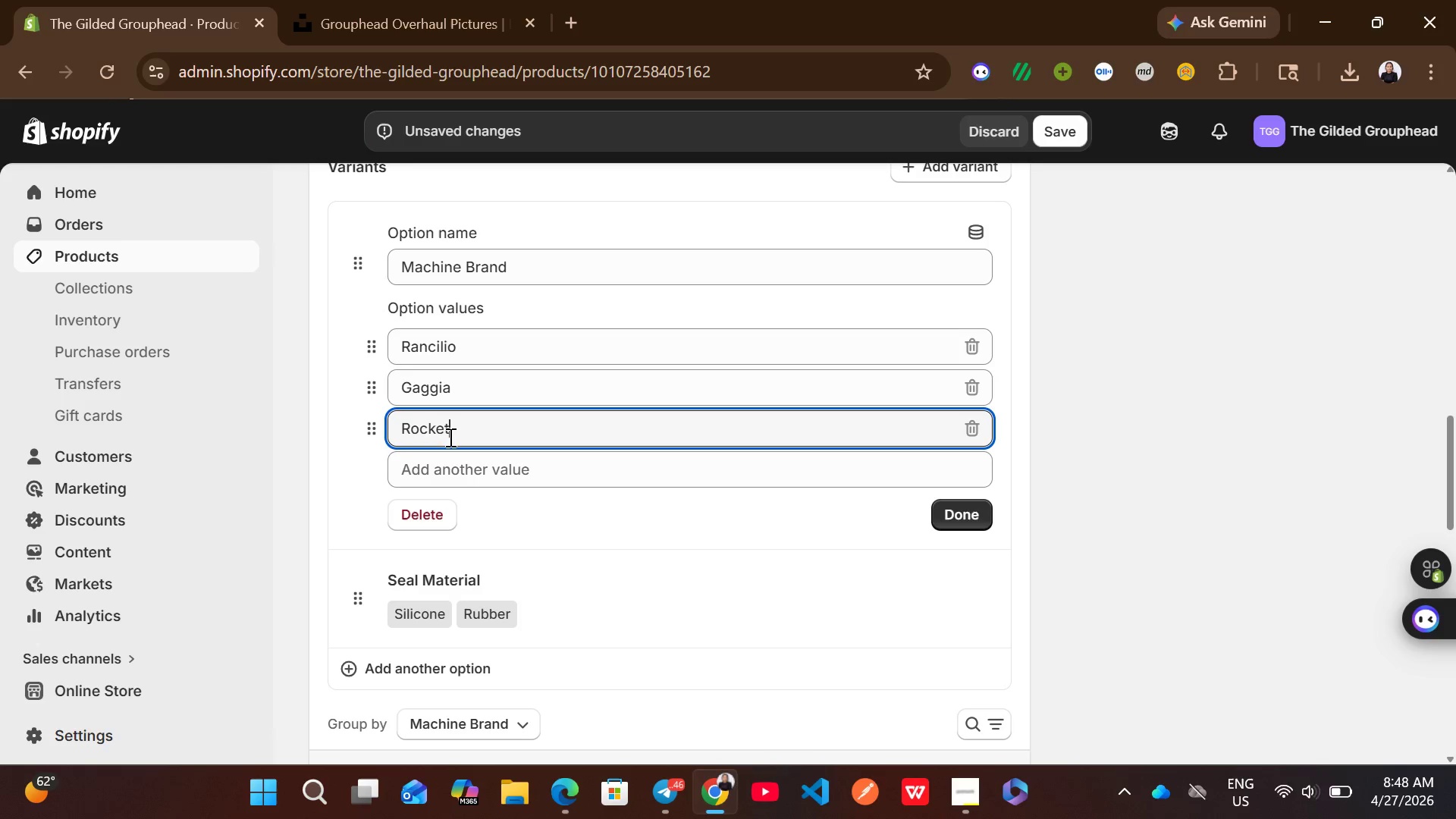 
key(Control+ControlLeft)
 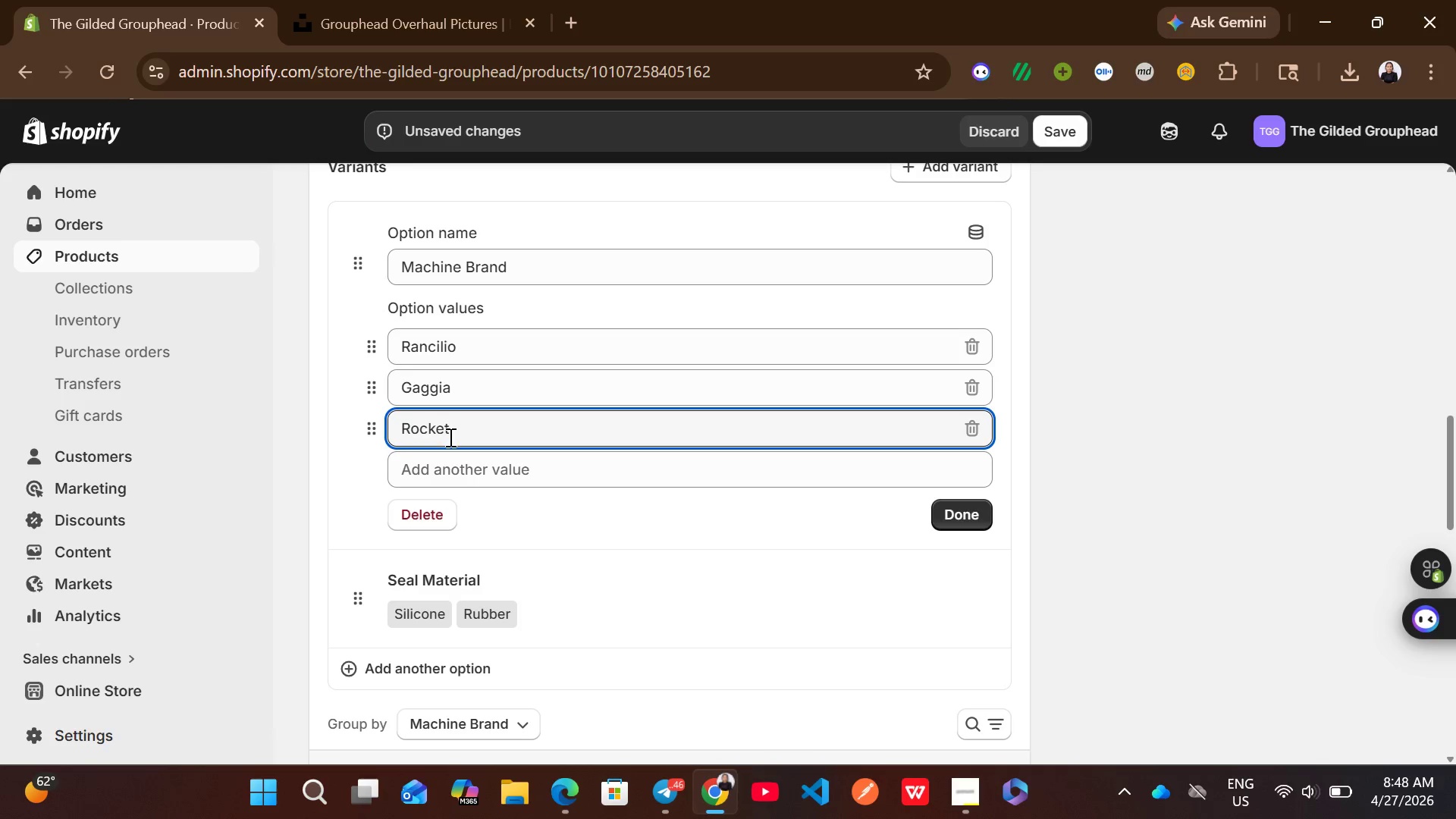 
key(Control+A)
 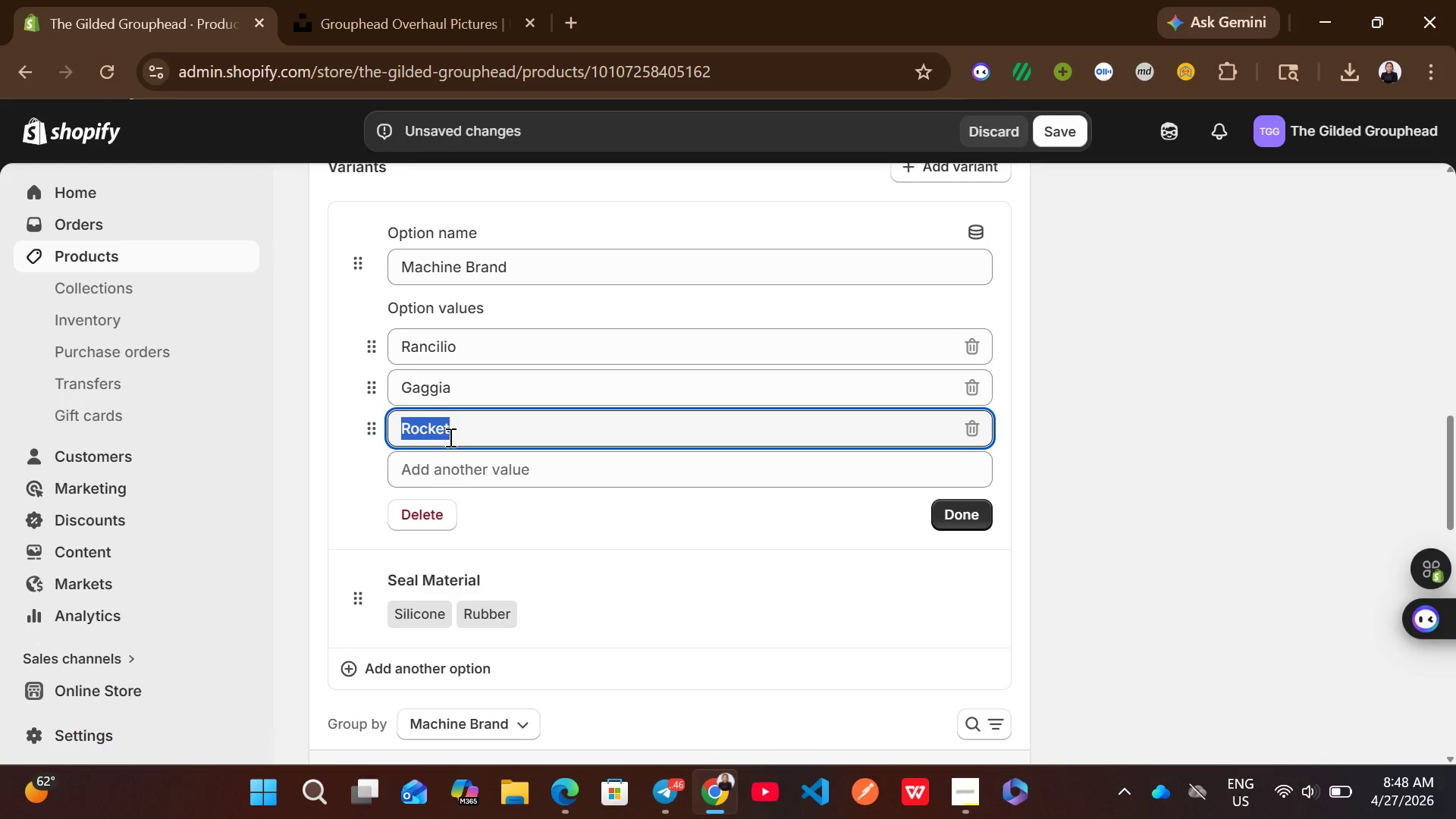 
type(NUOva)
 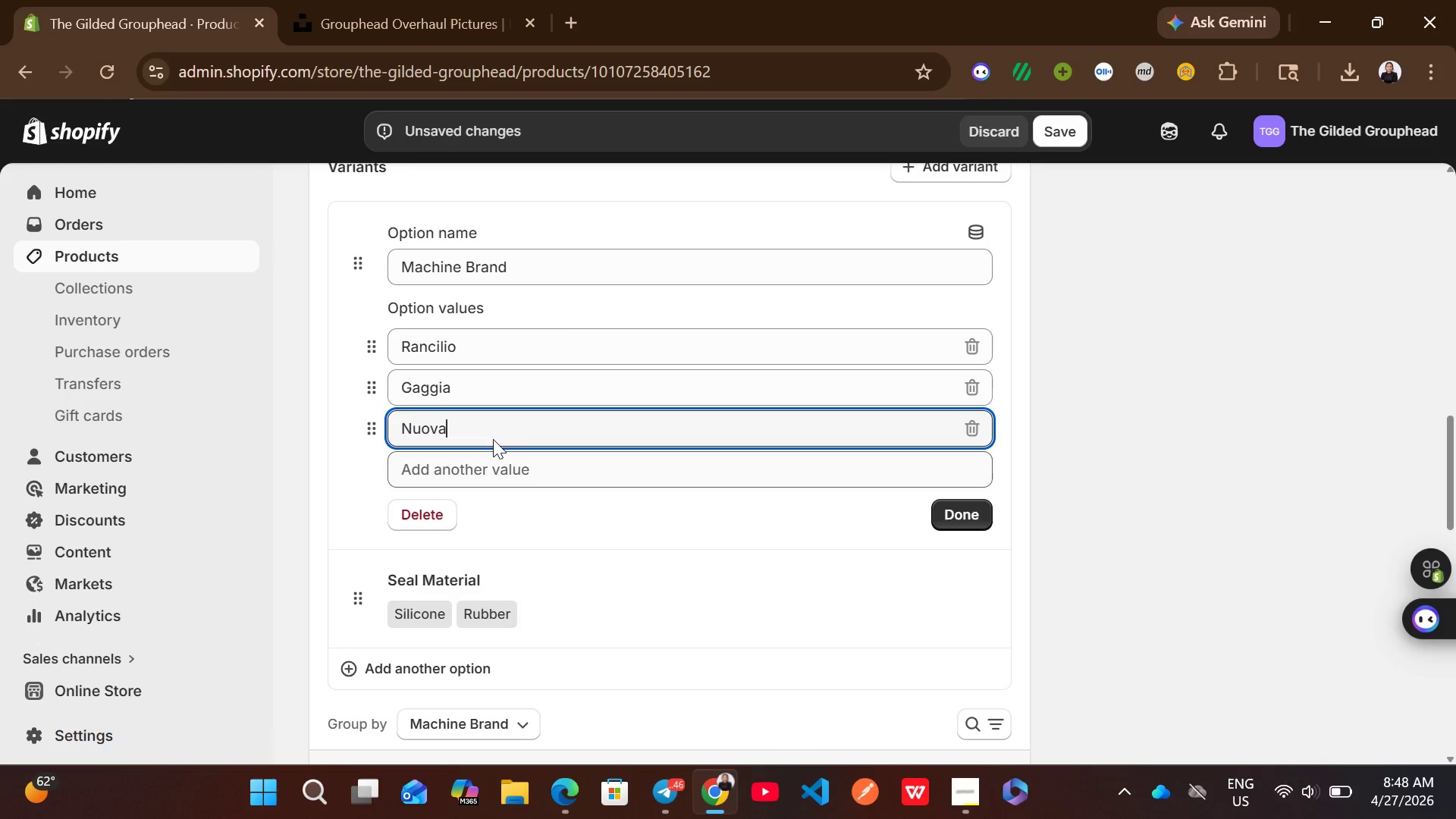 
type( Siol)
key(Backspace)
key(Backspace)
type(monelli)
 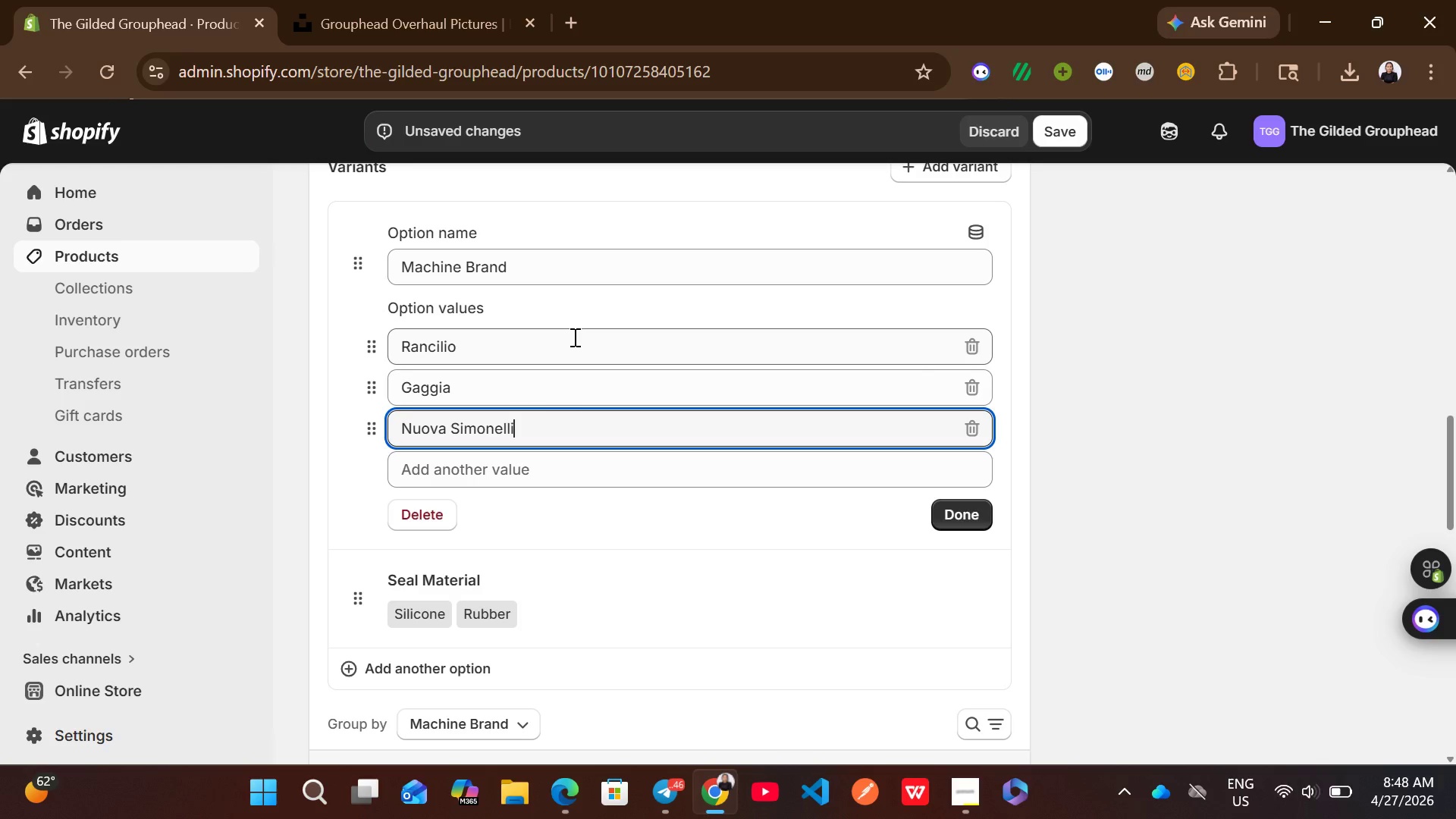 
left_click([951, 519])
 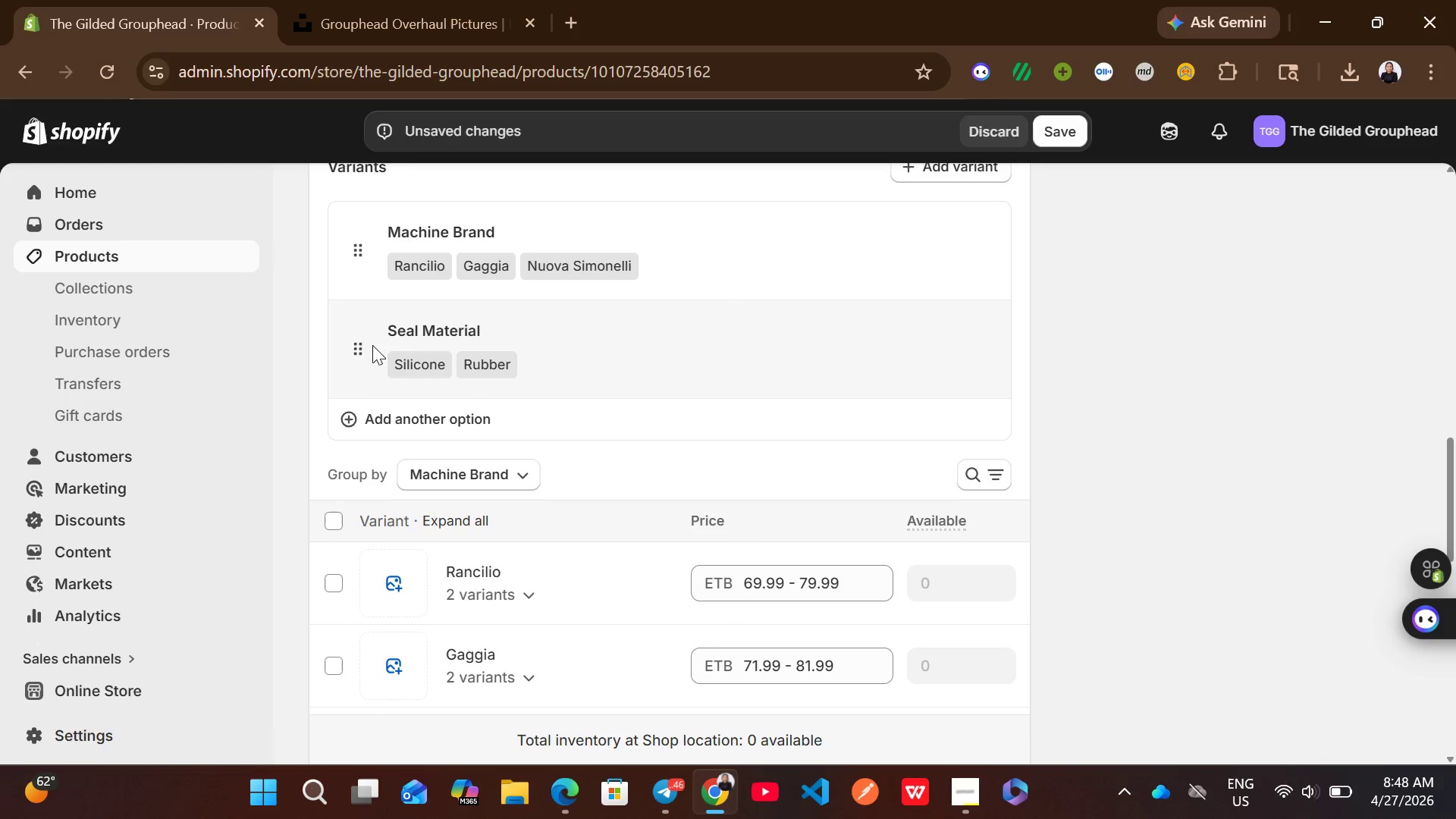 
left_click([417, 340])
 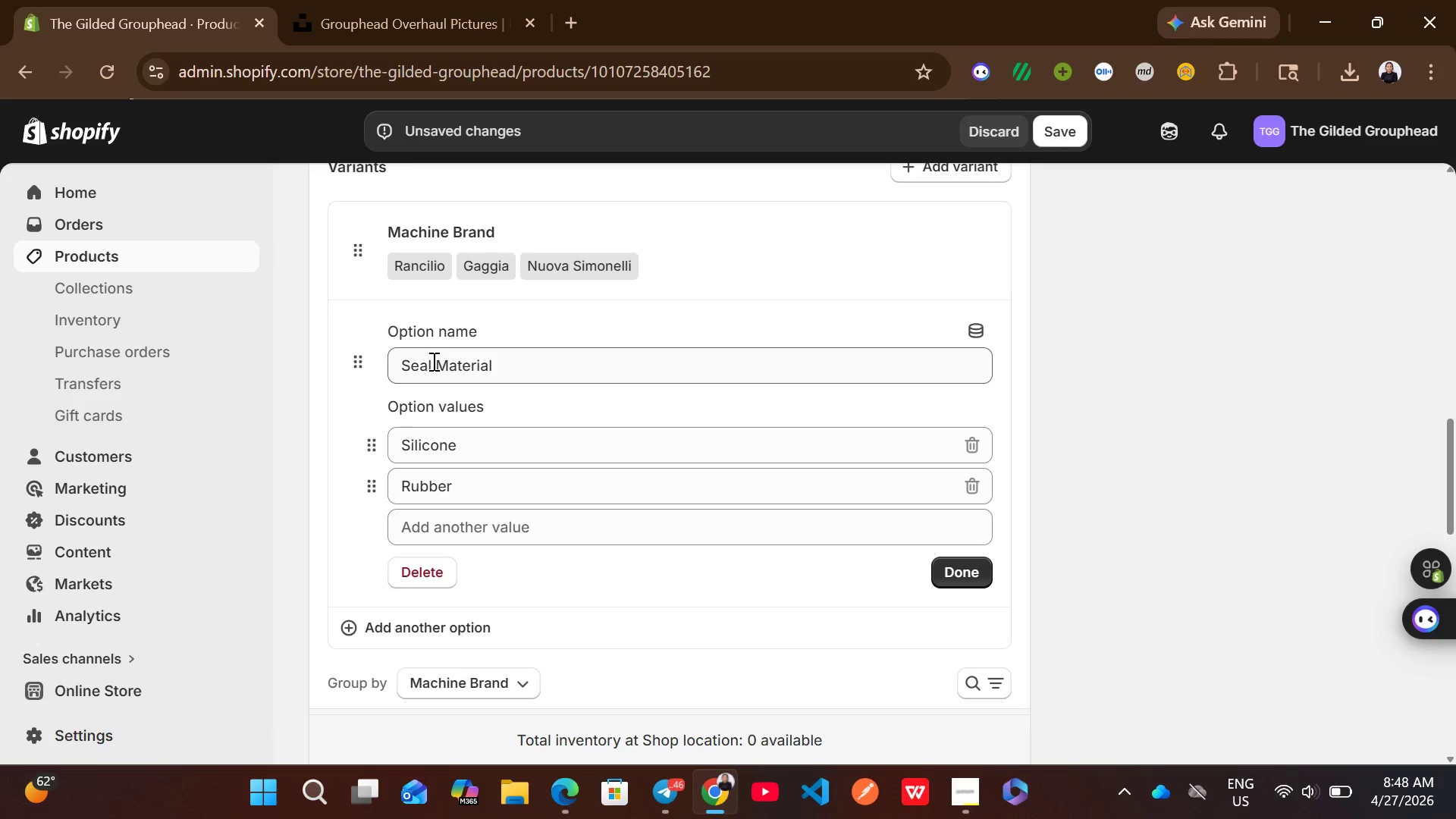 
left_click([441, 367])
 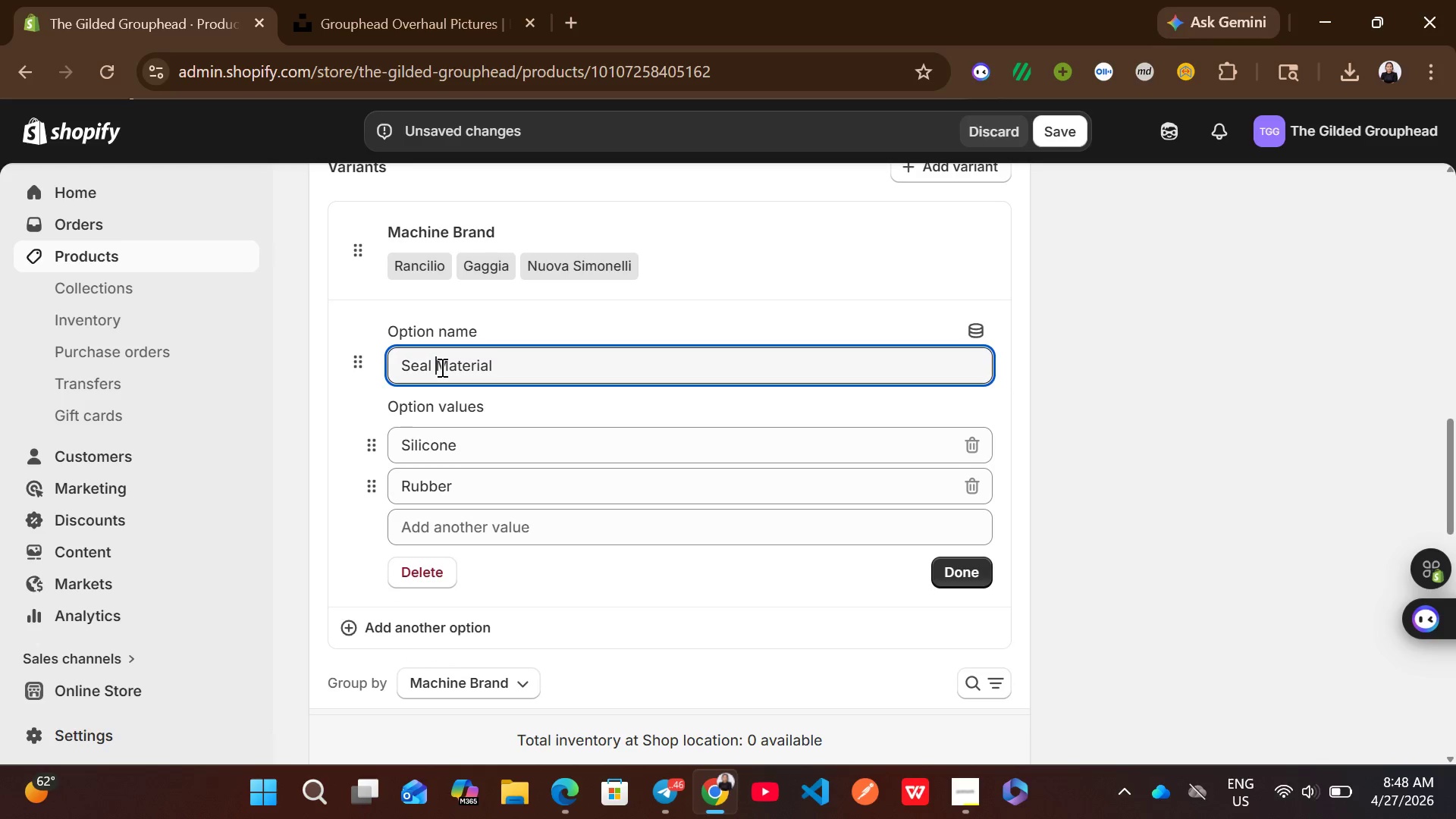 
hold_key(key=Backspace, duration=1.23)
 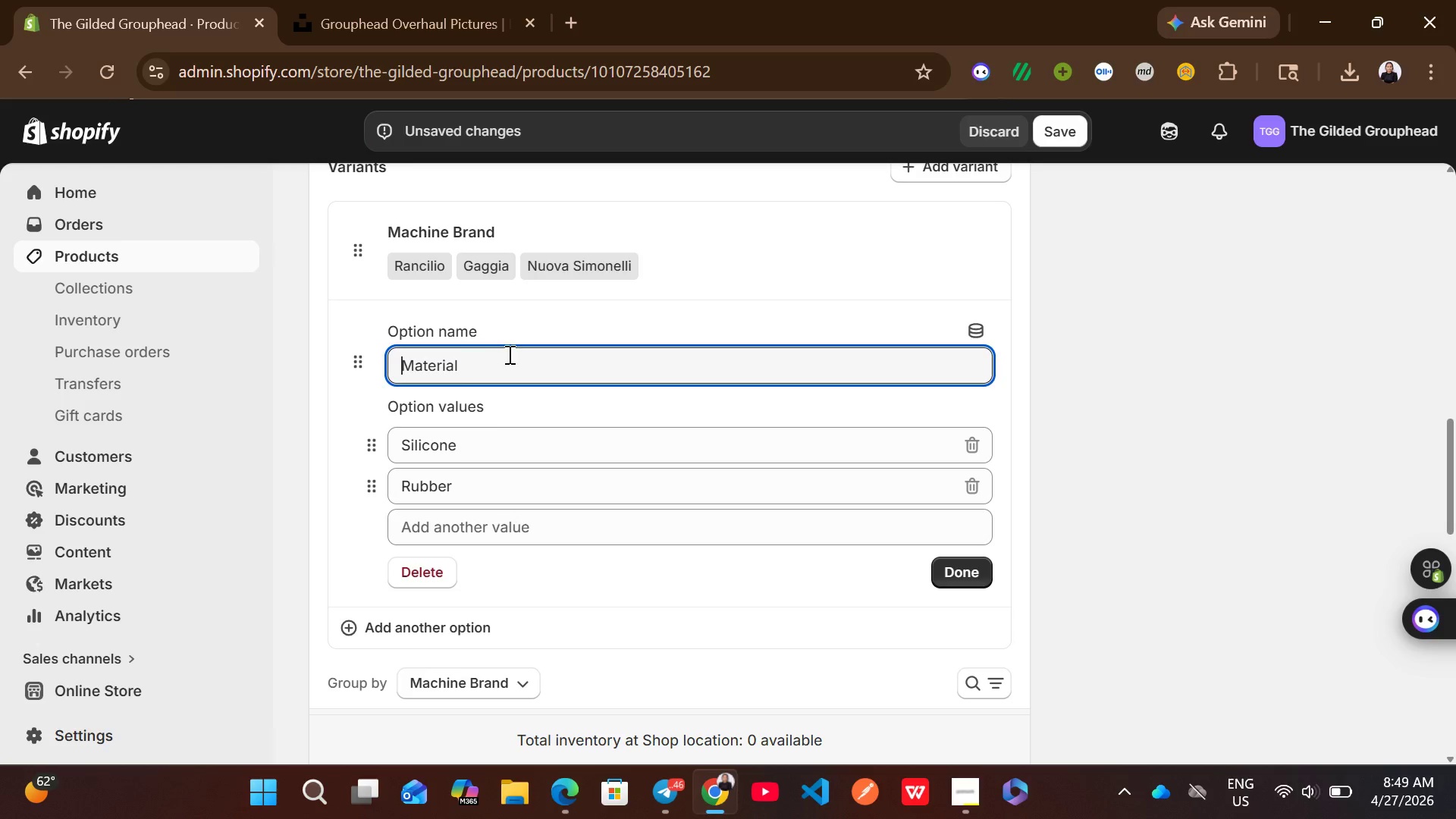 
left_click([508, 354])
 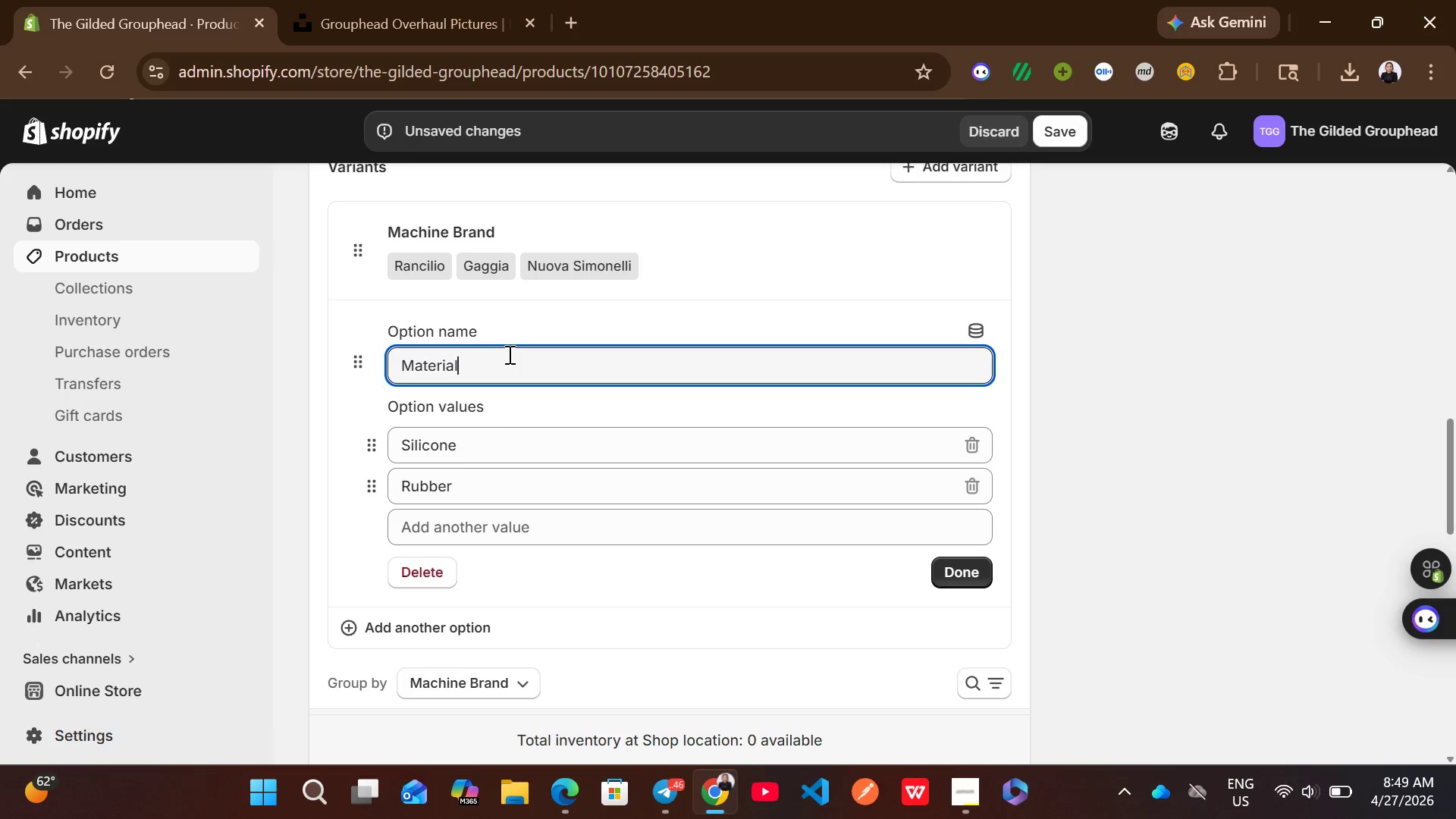 
type( Type)
 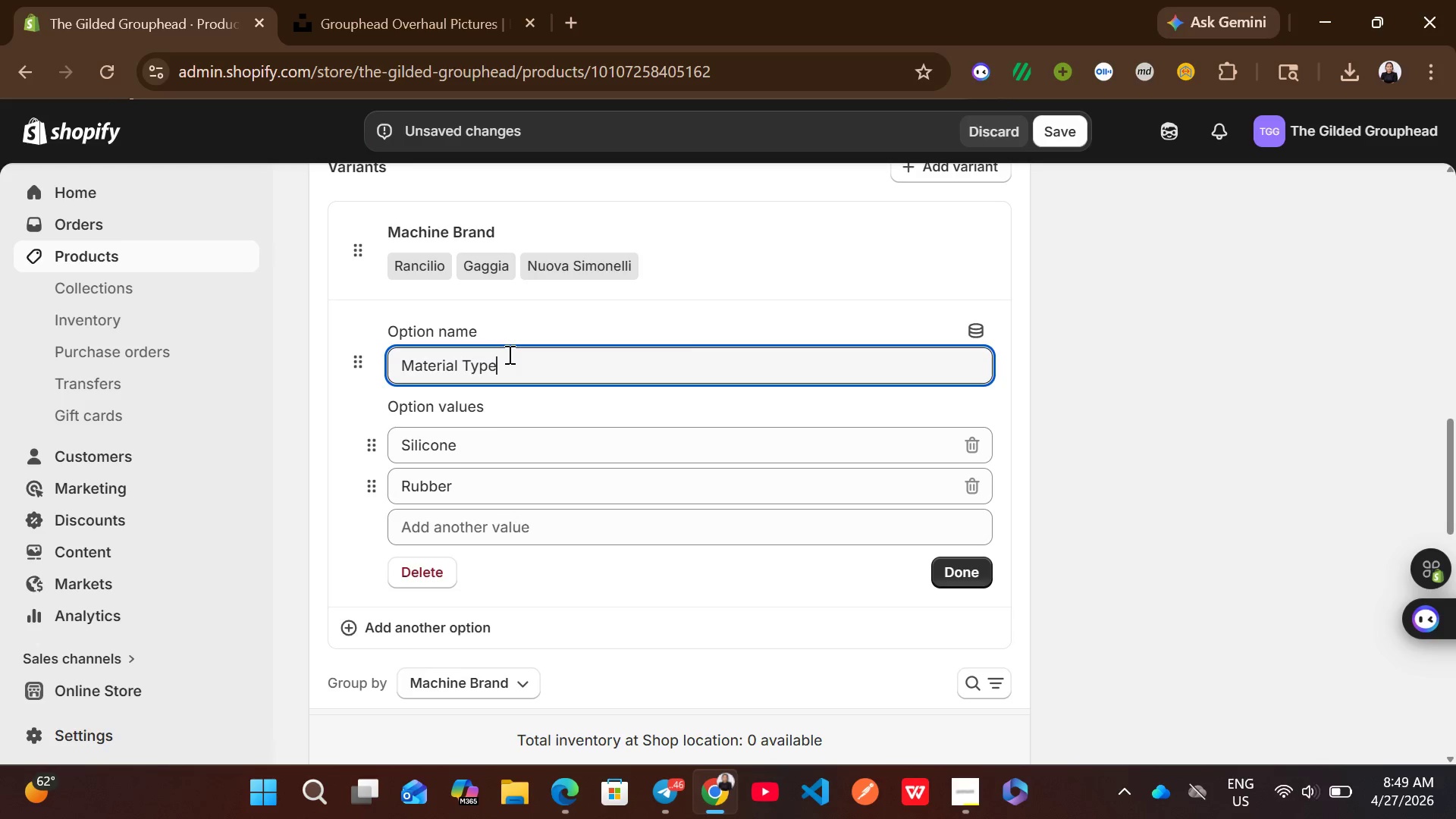 
left_click([469, 438])
 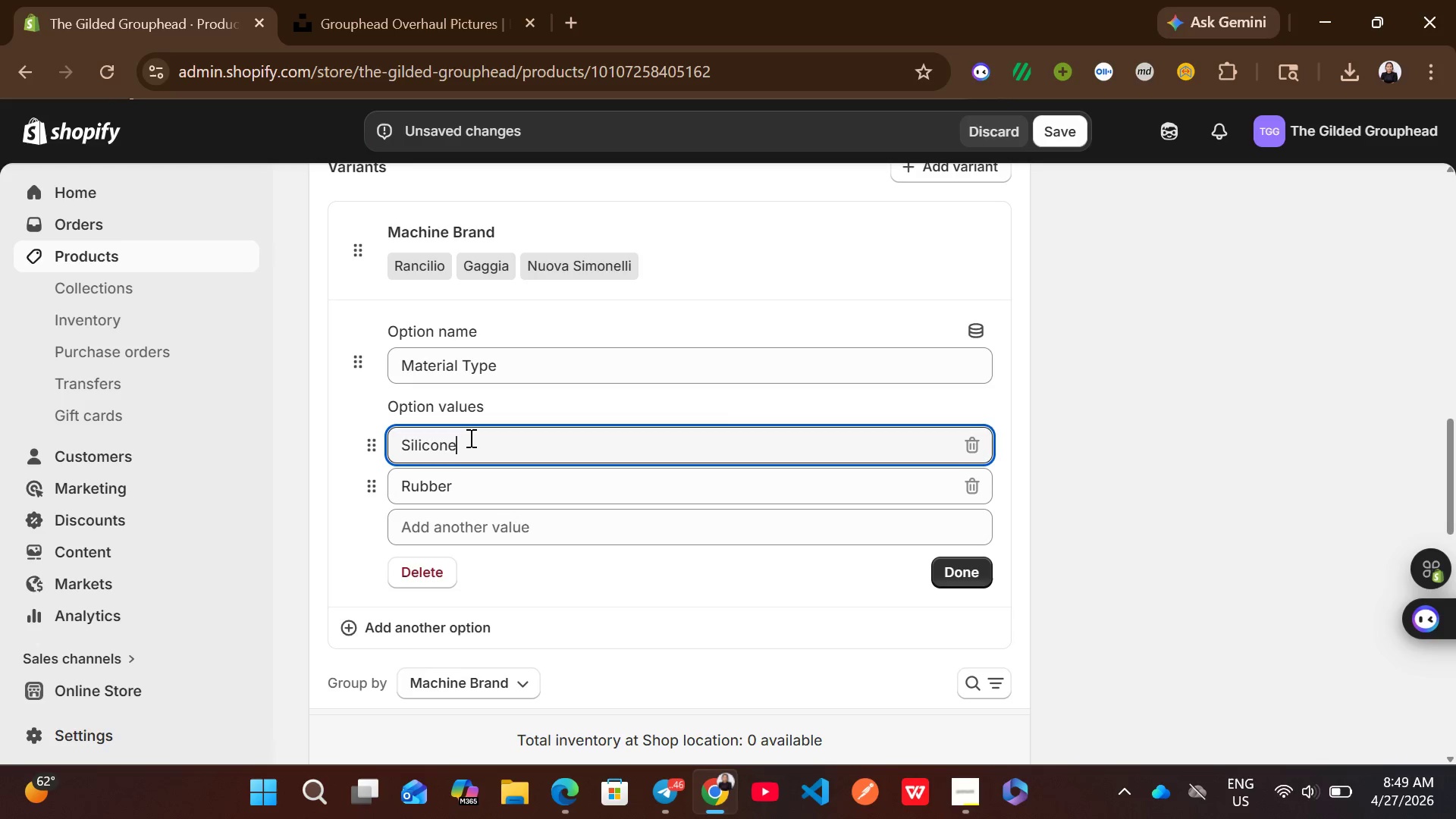 
key(Control+ControlLeft)
 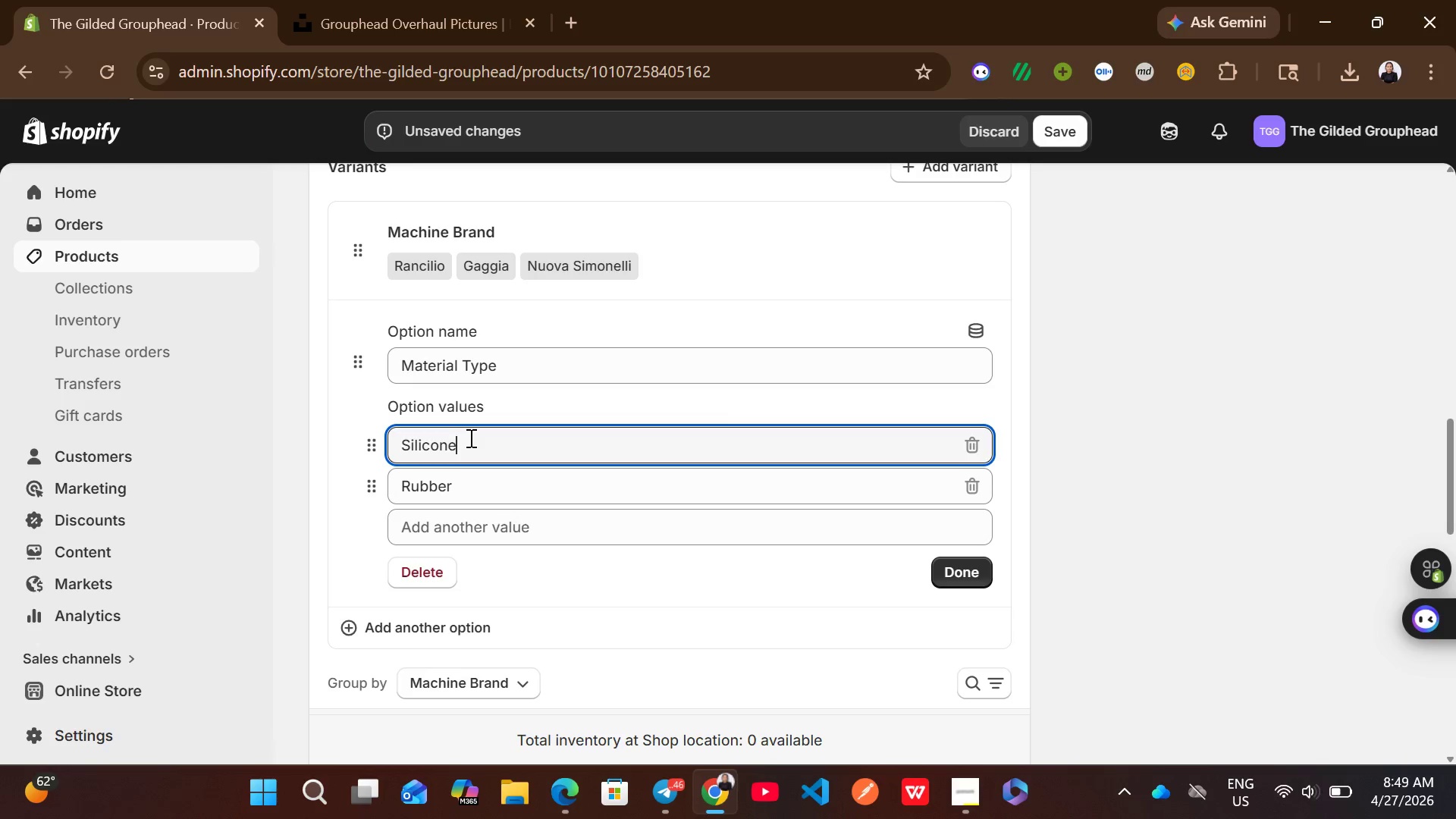 
key(Control+A)
 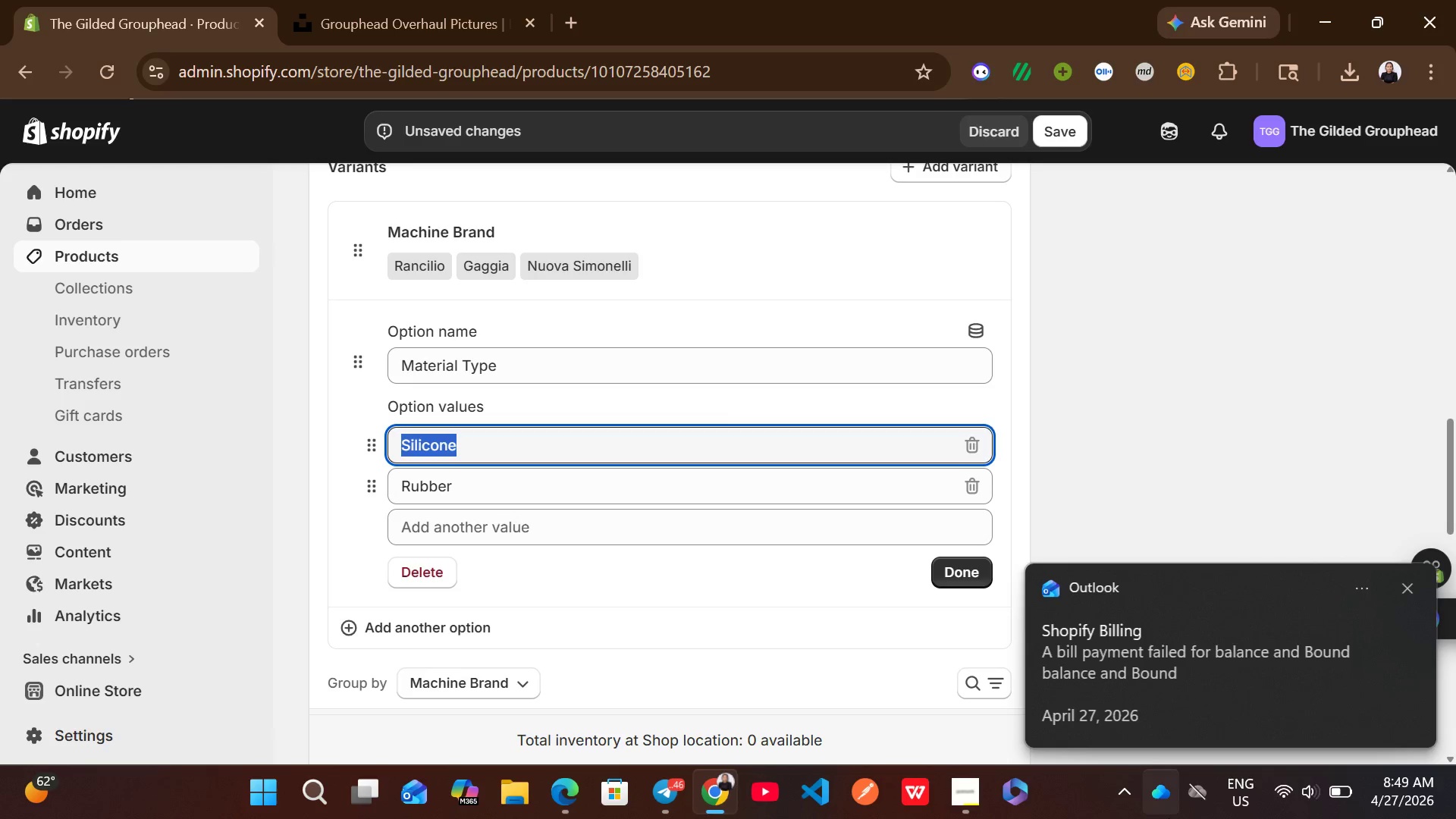 
left_click([1406, 595])
 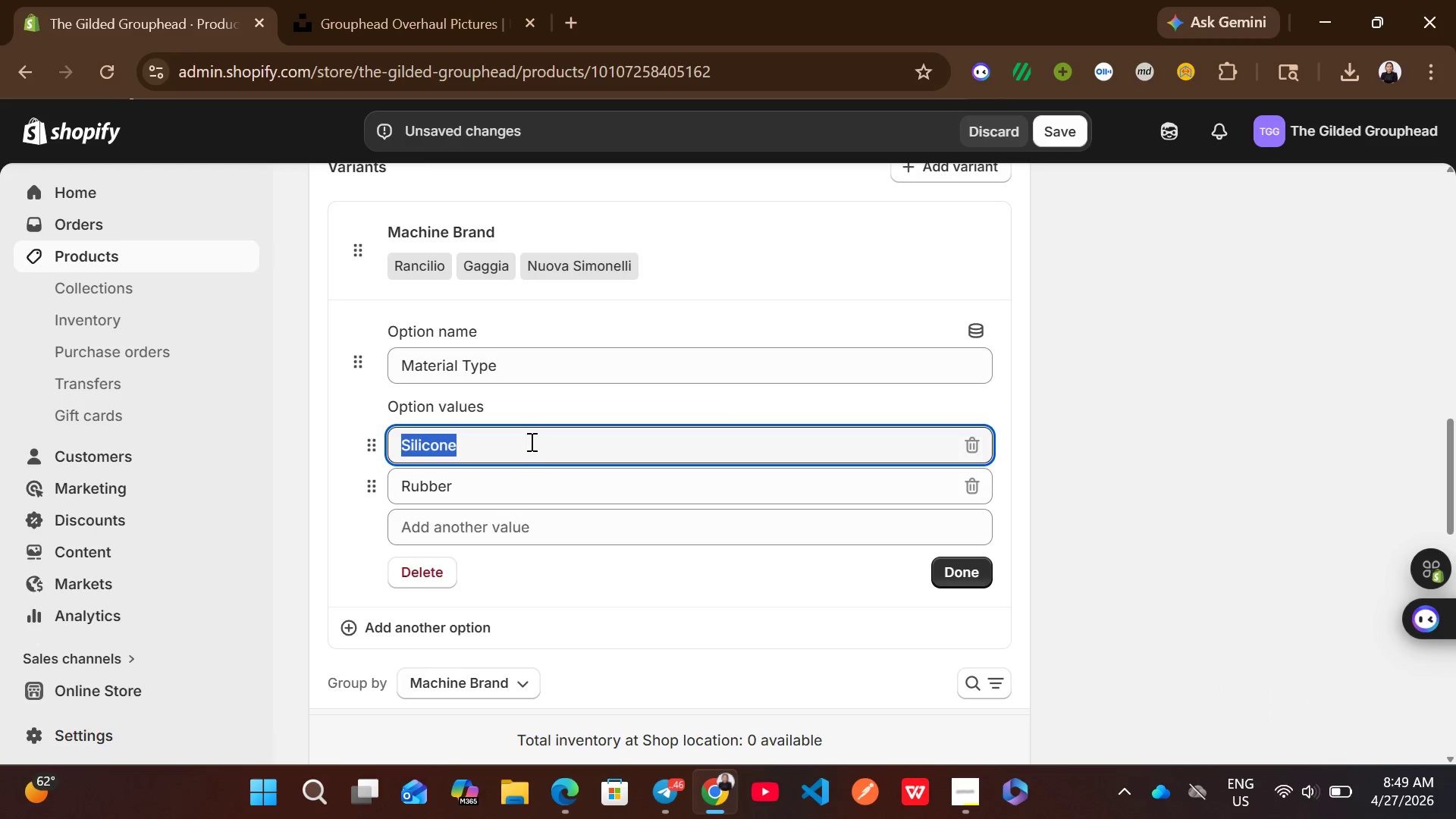 
key(Backspace)
 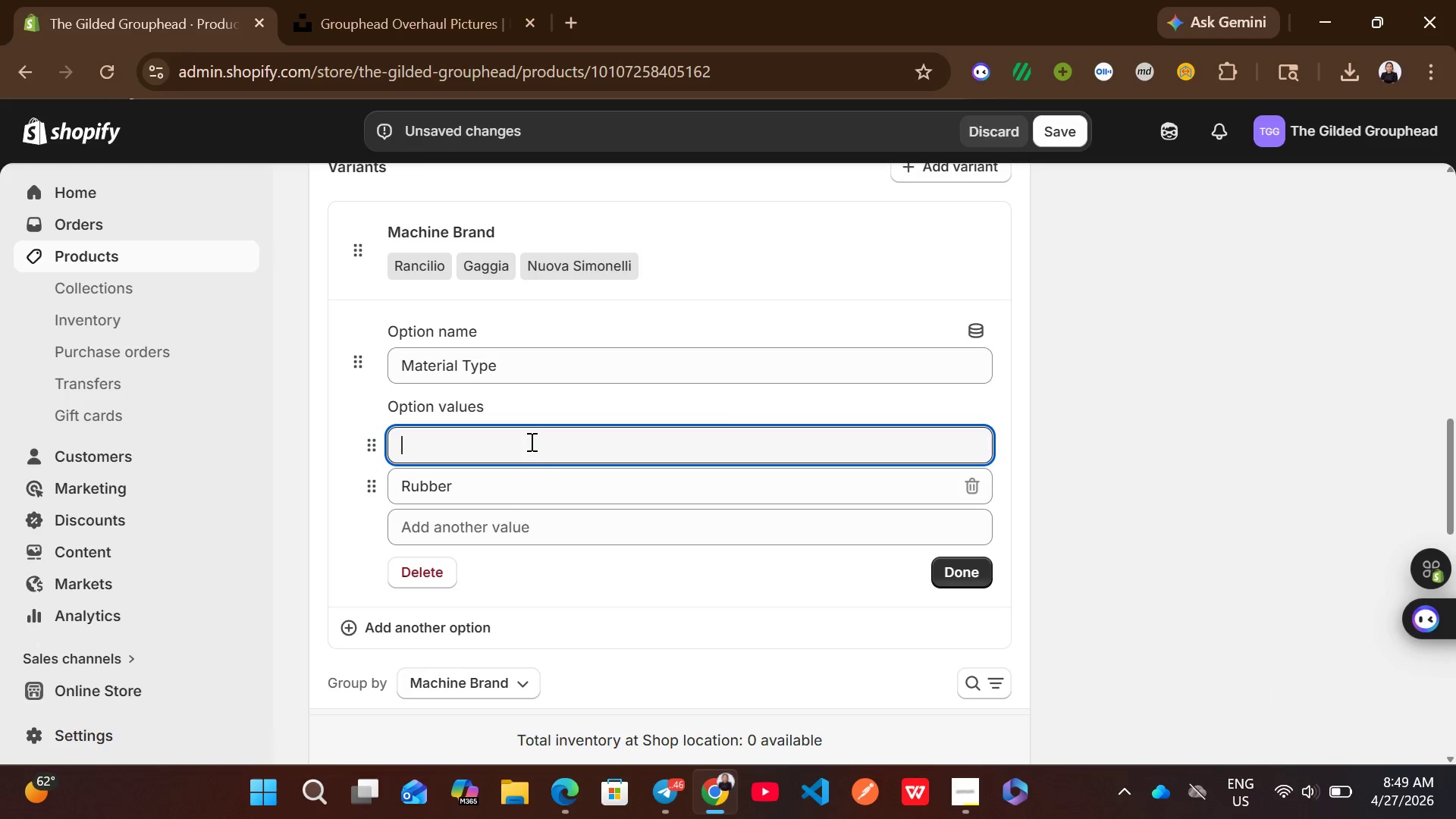 
type(PTFE Reinforced )
key(Backspace)
 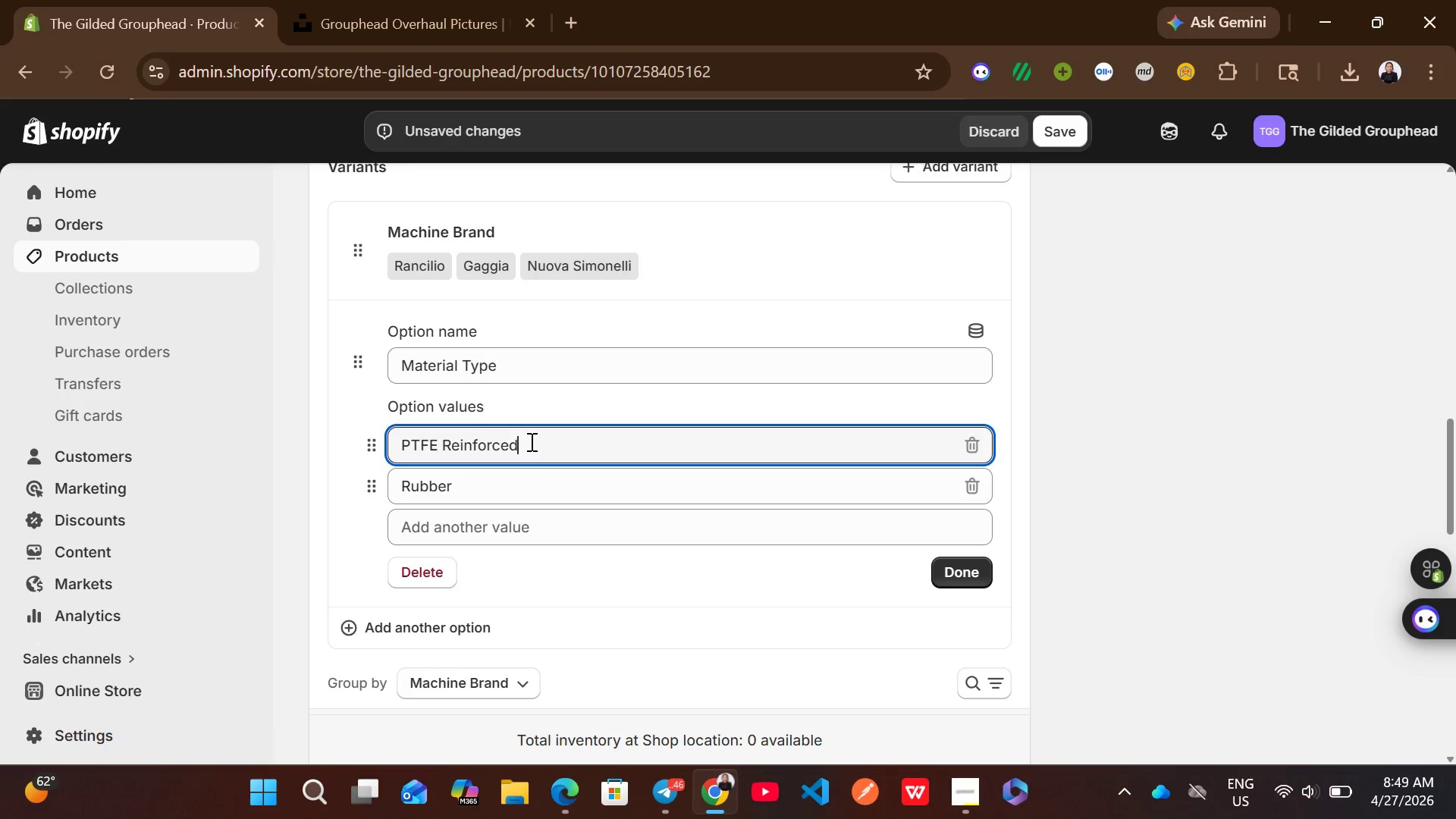 
left_click([953, 576])
 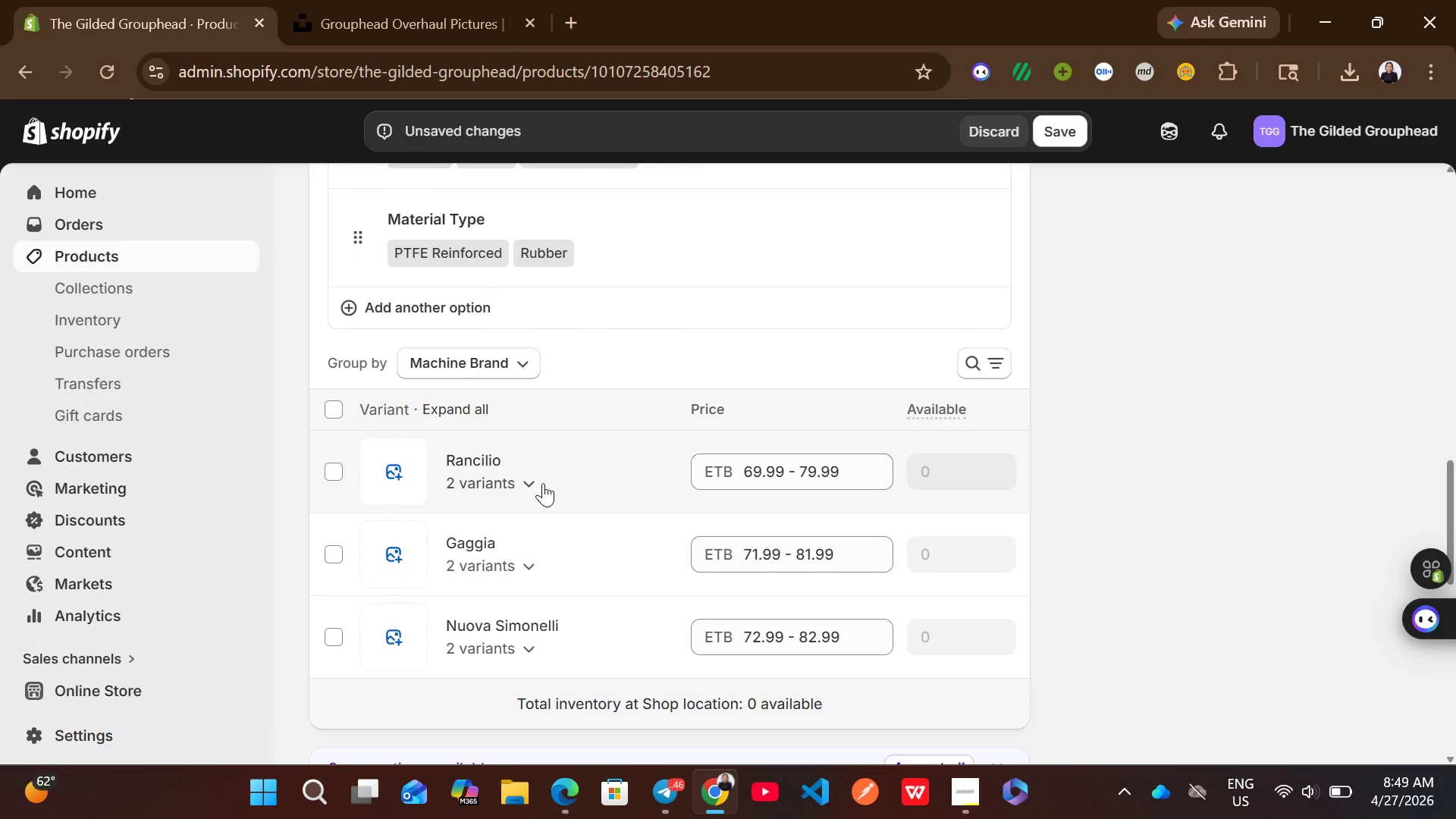 
wait(8.3)
 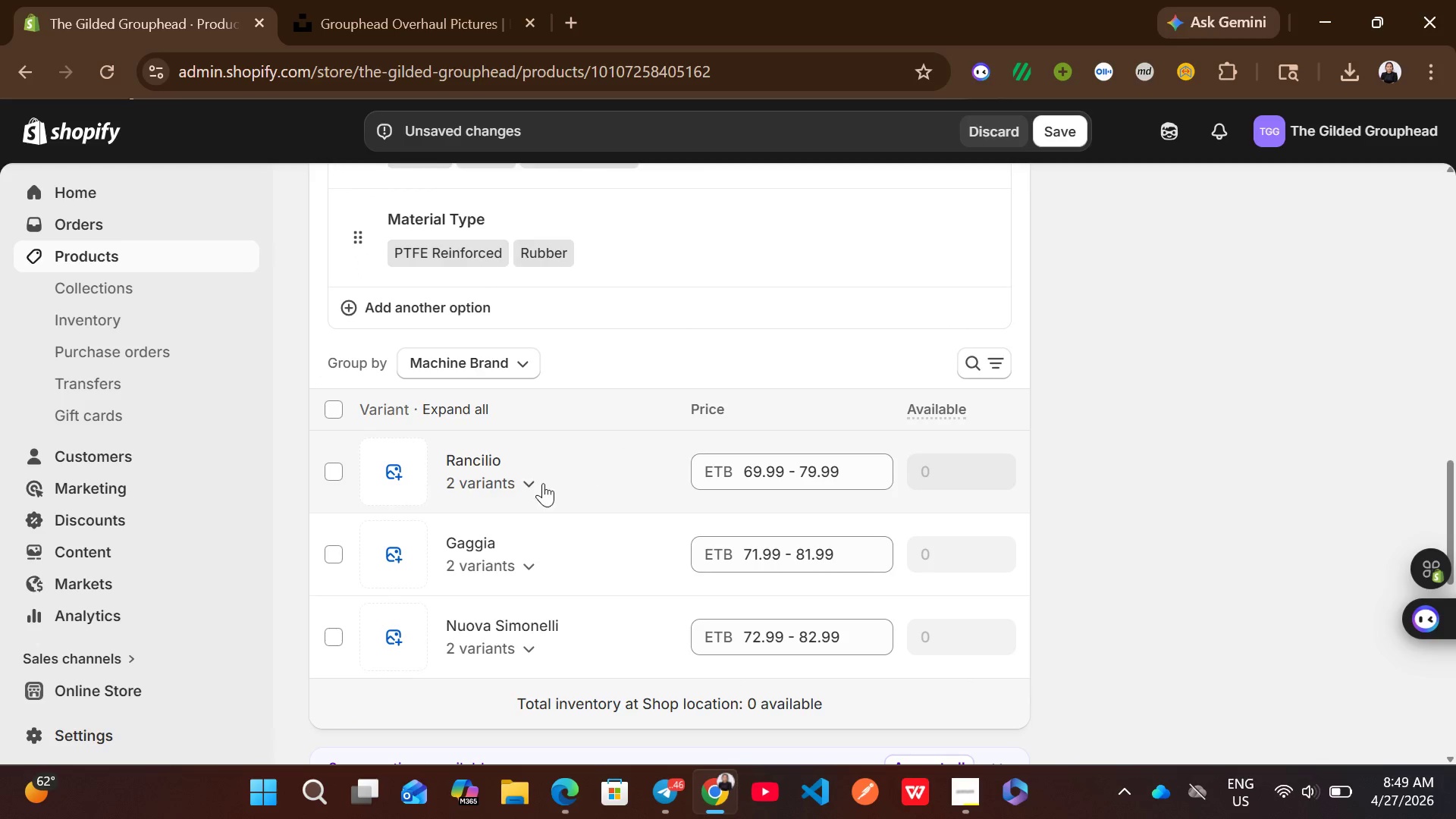 
left_click([525, 486])
 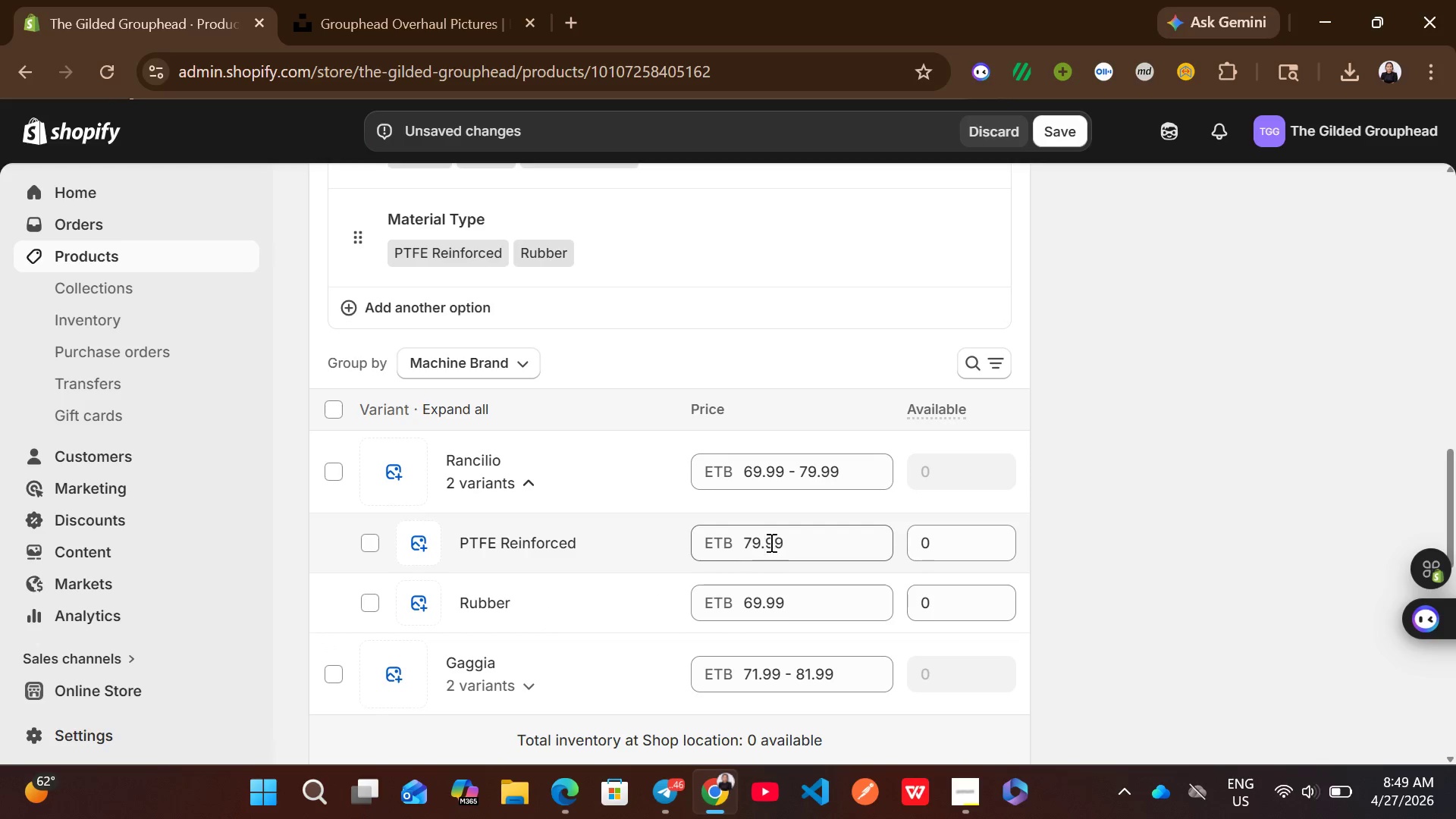 
left_click([780, 546])
 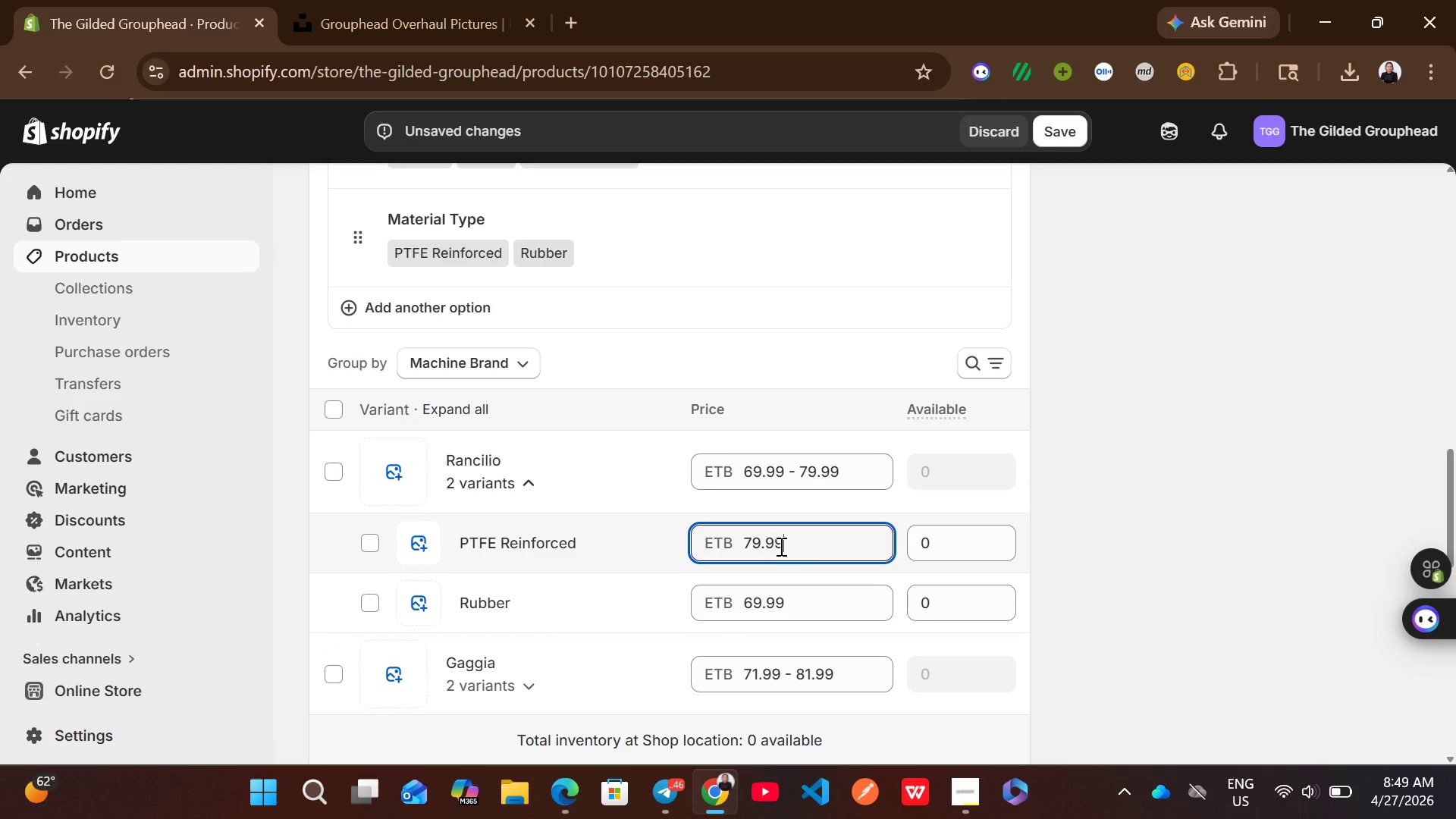 
key(Control+ControlLeft)
 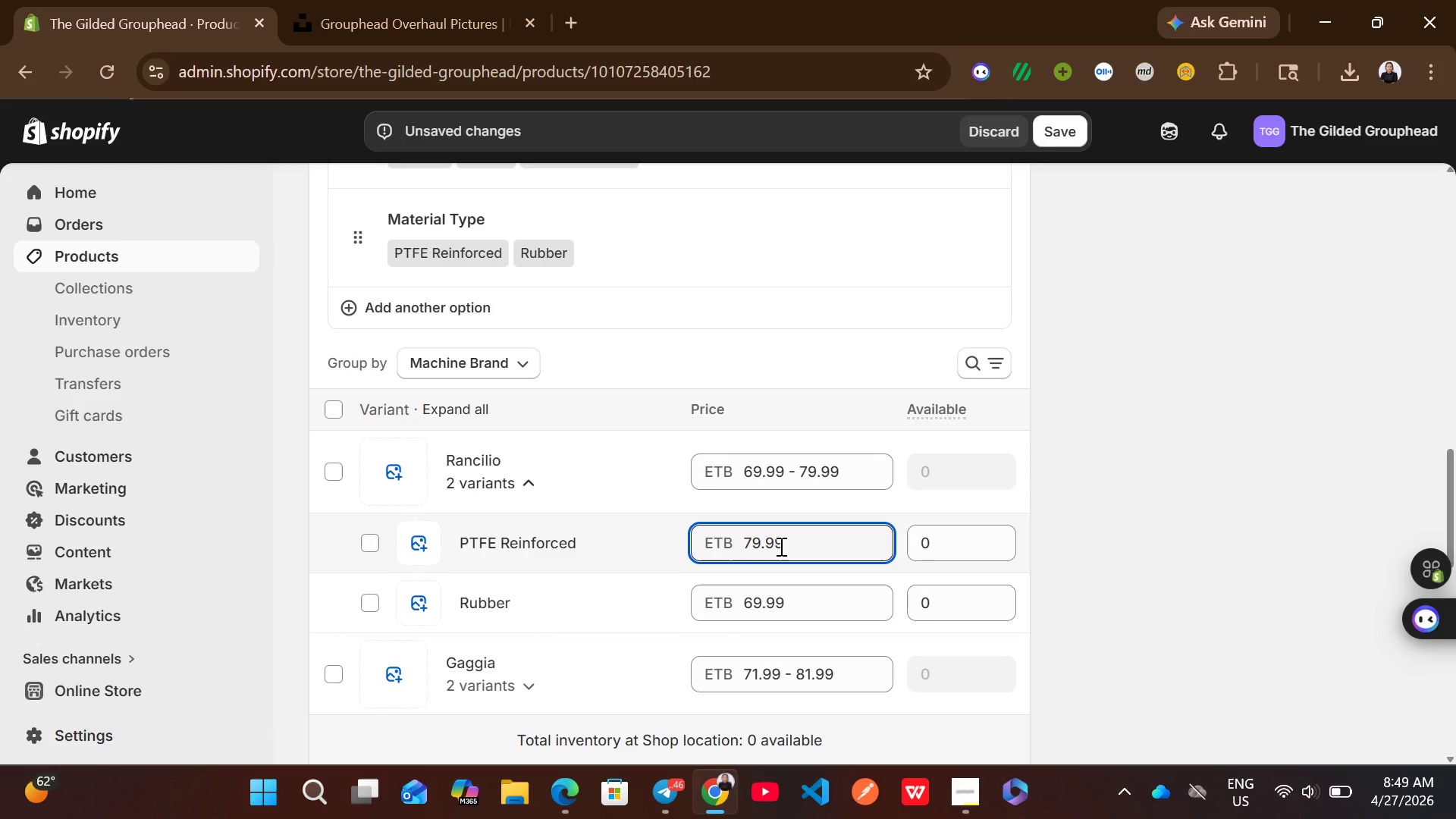 
key(Control+A)
 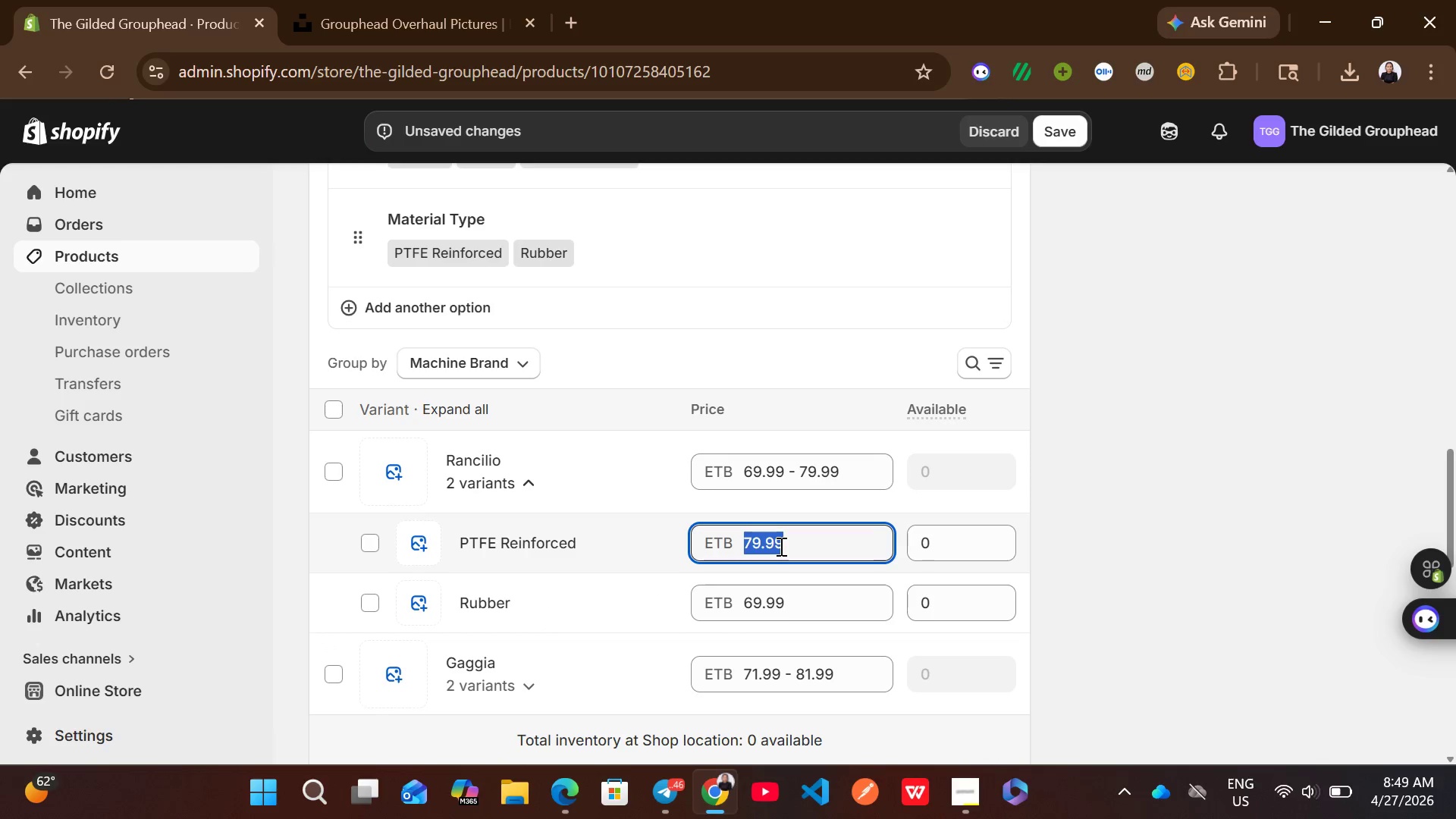 
type(39.99)
 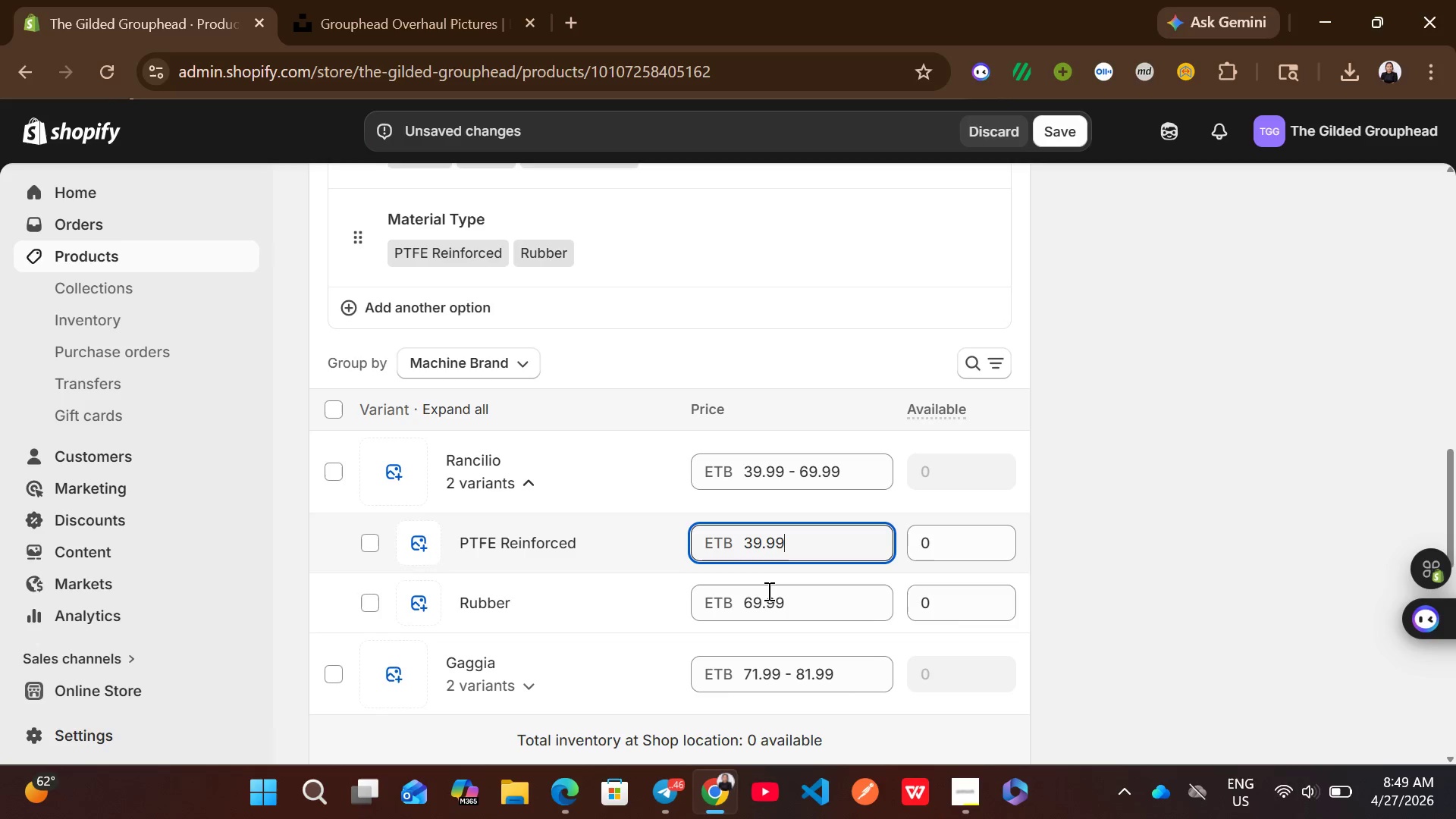 
left_click([767, 592])
 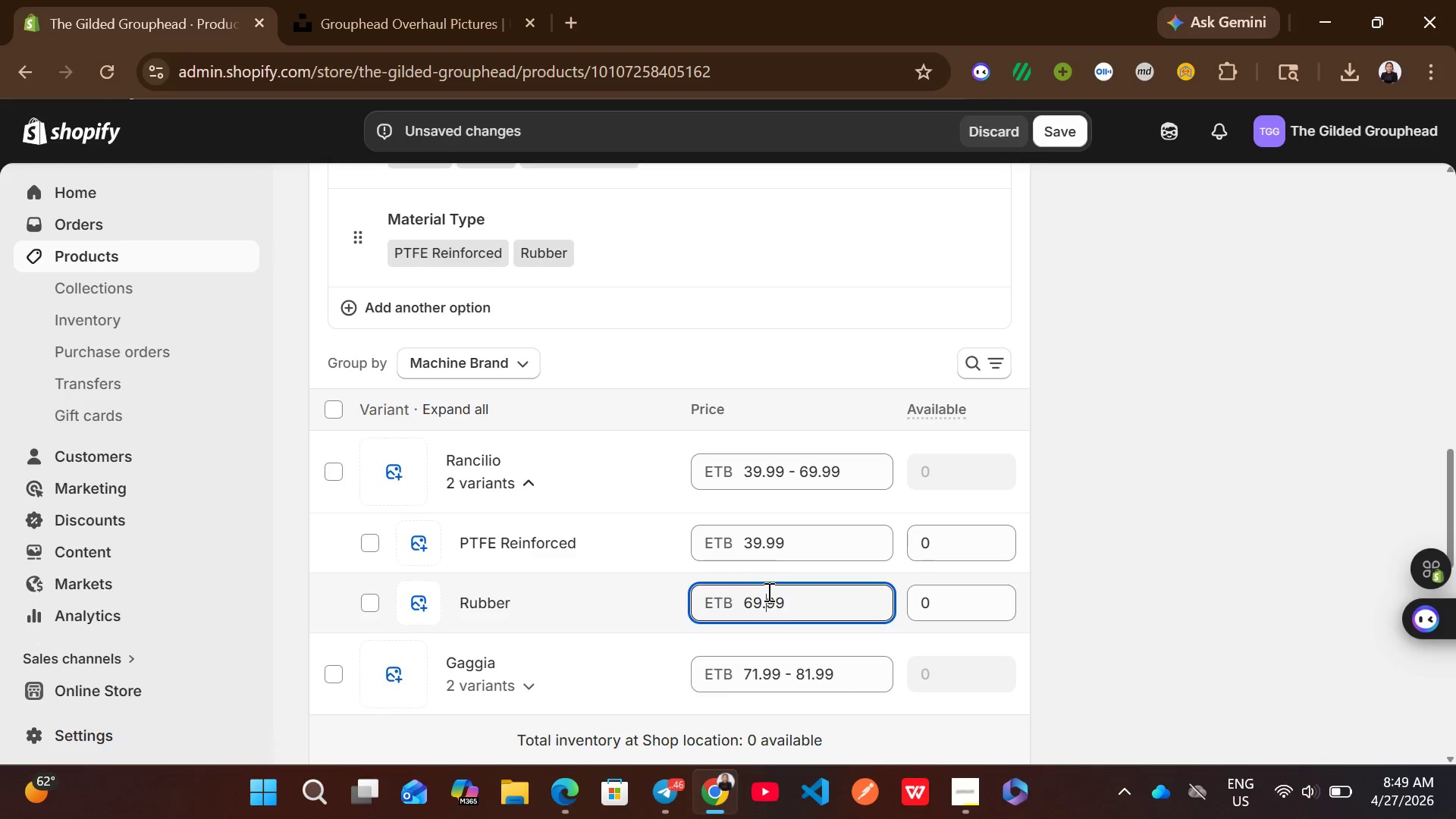 
key(Control+A)
 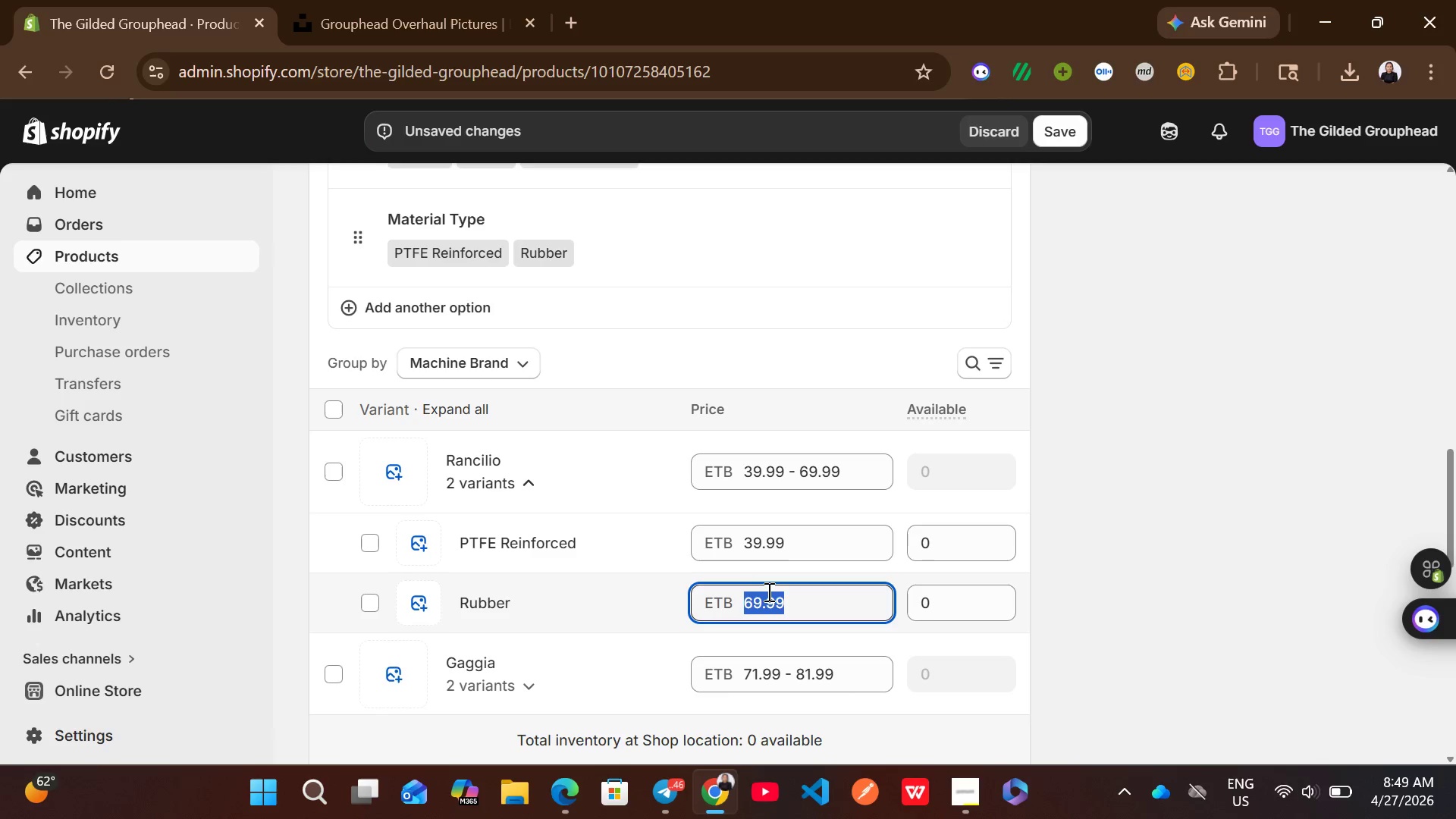 
type(32.99)
 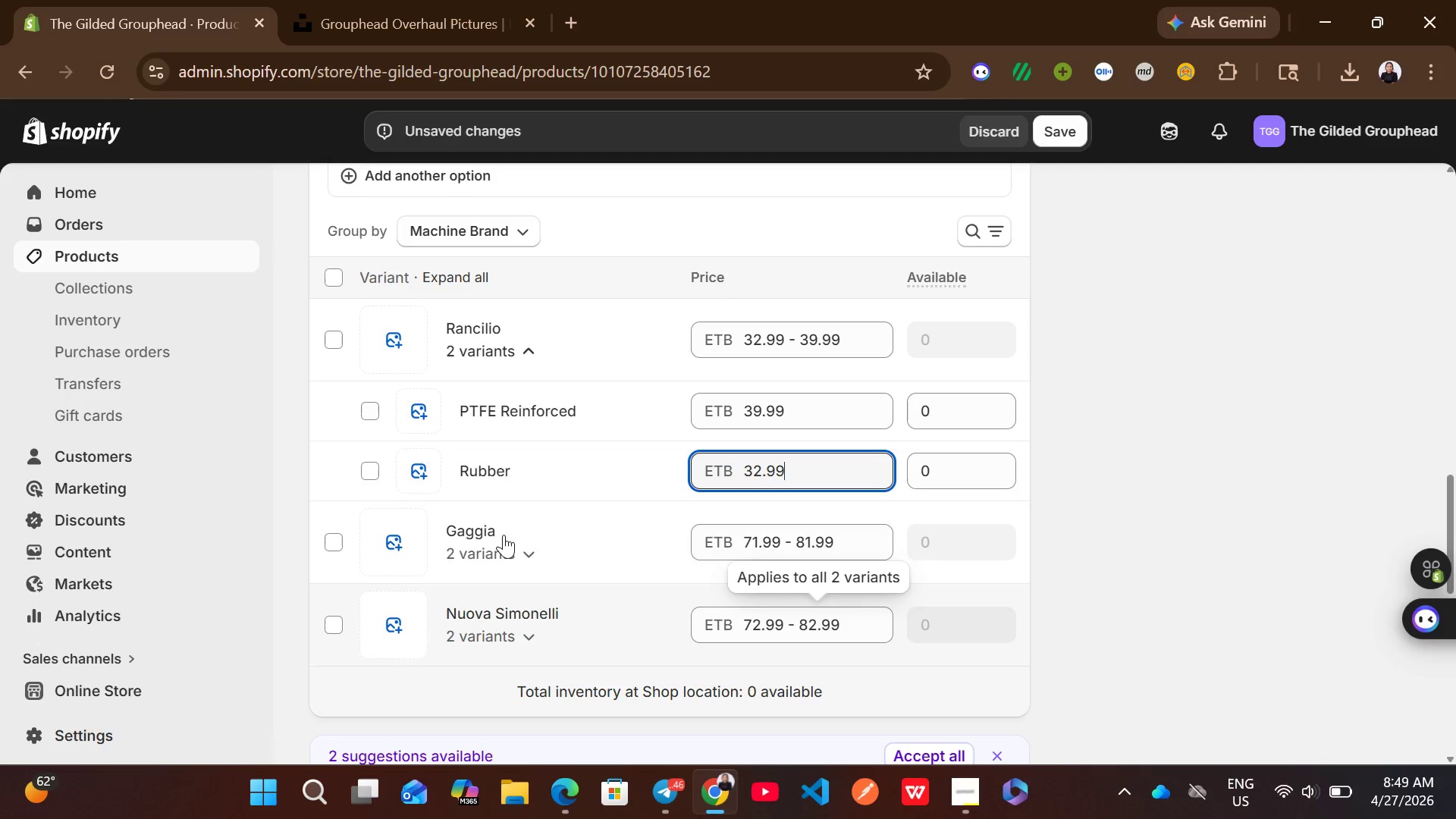 
left_click([528, 562])
 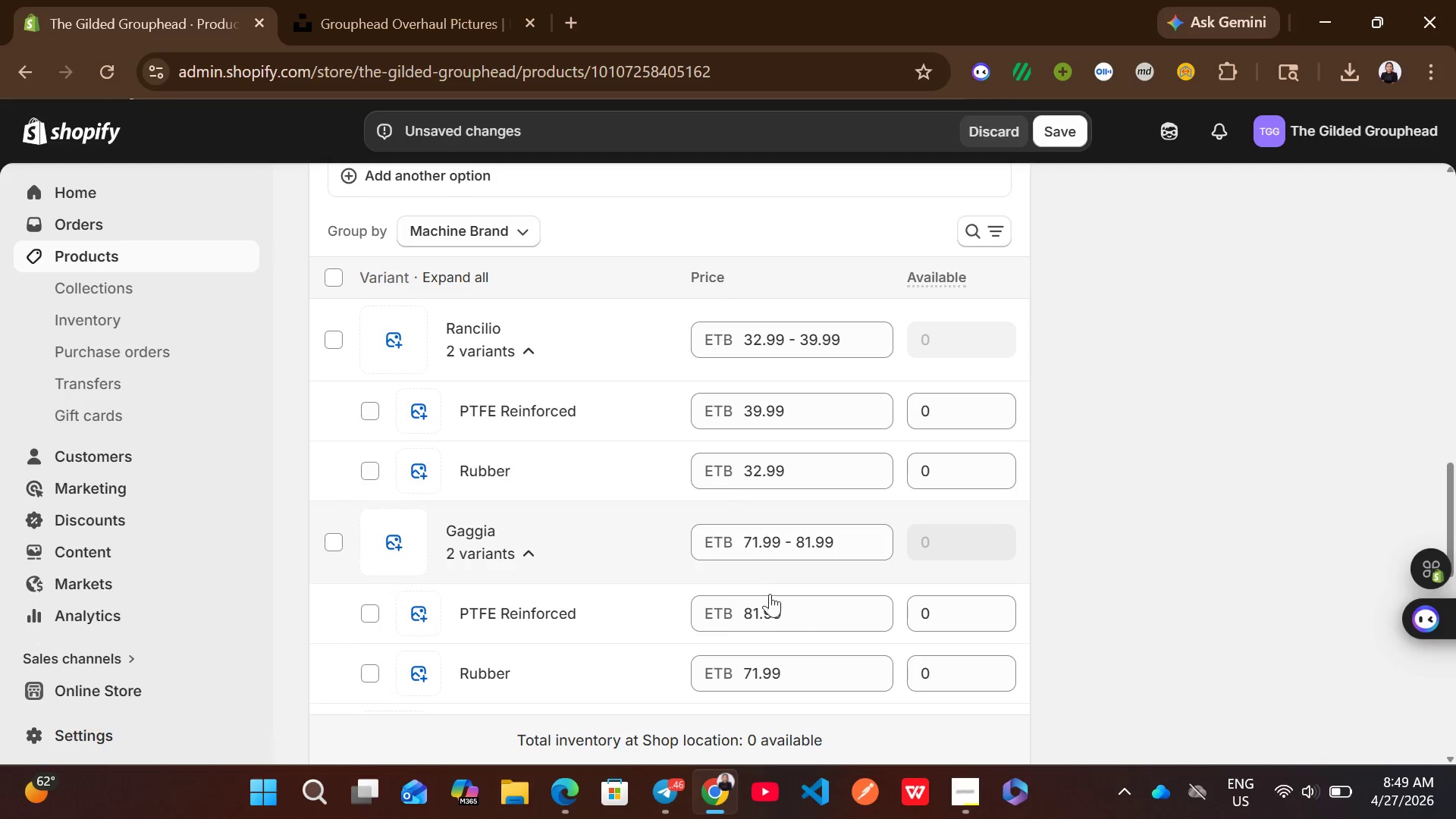 
left_click([780, 612])
 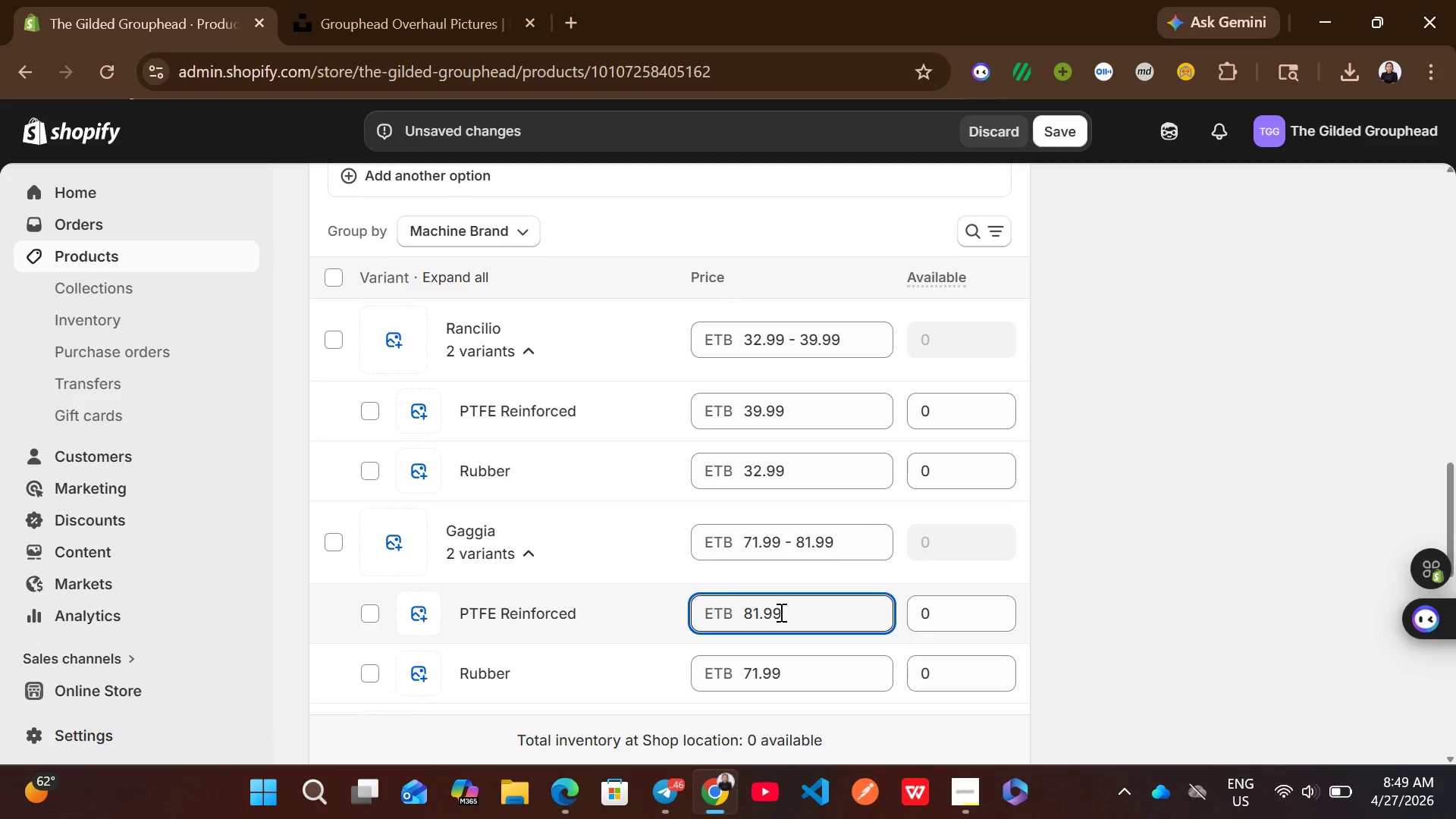 
key(Control+A)
 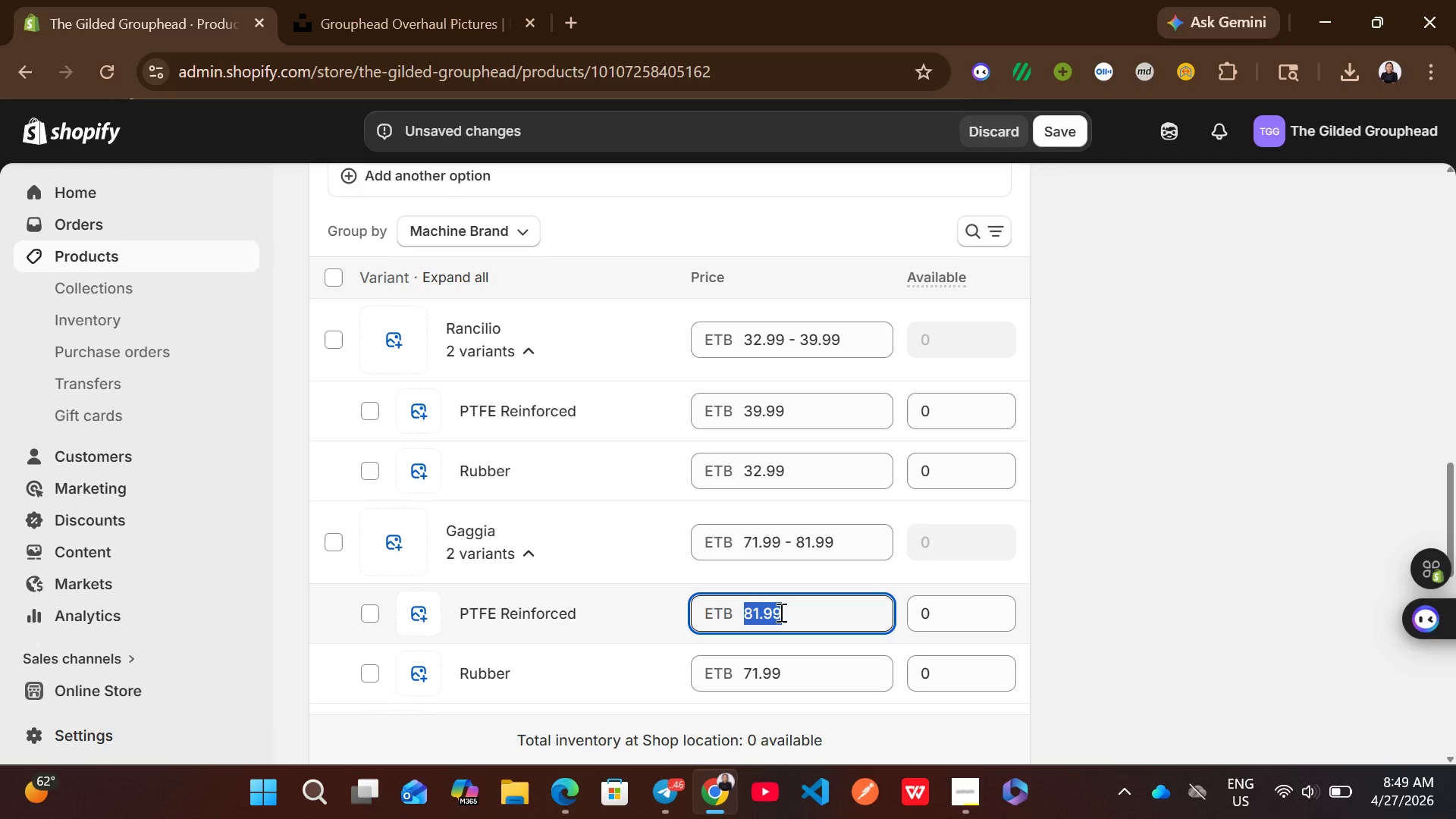 
type(38.99)
 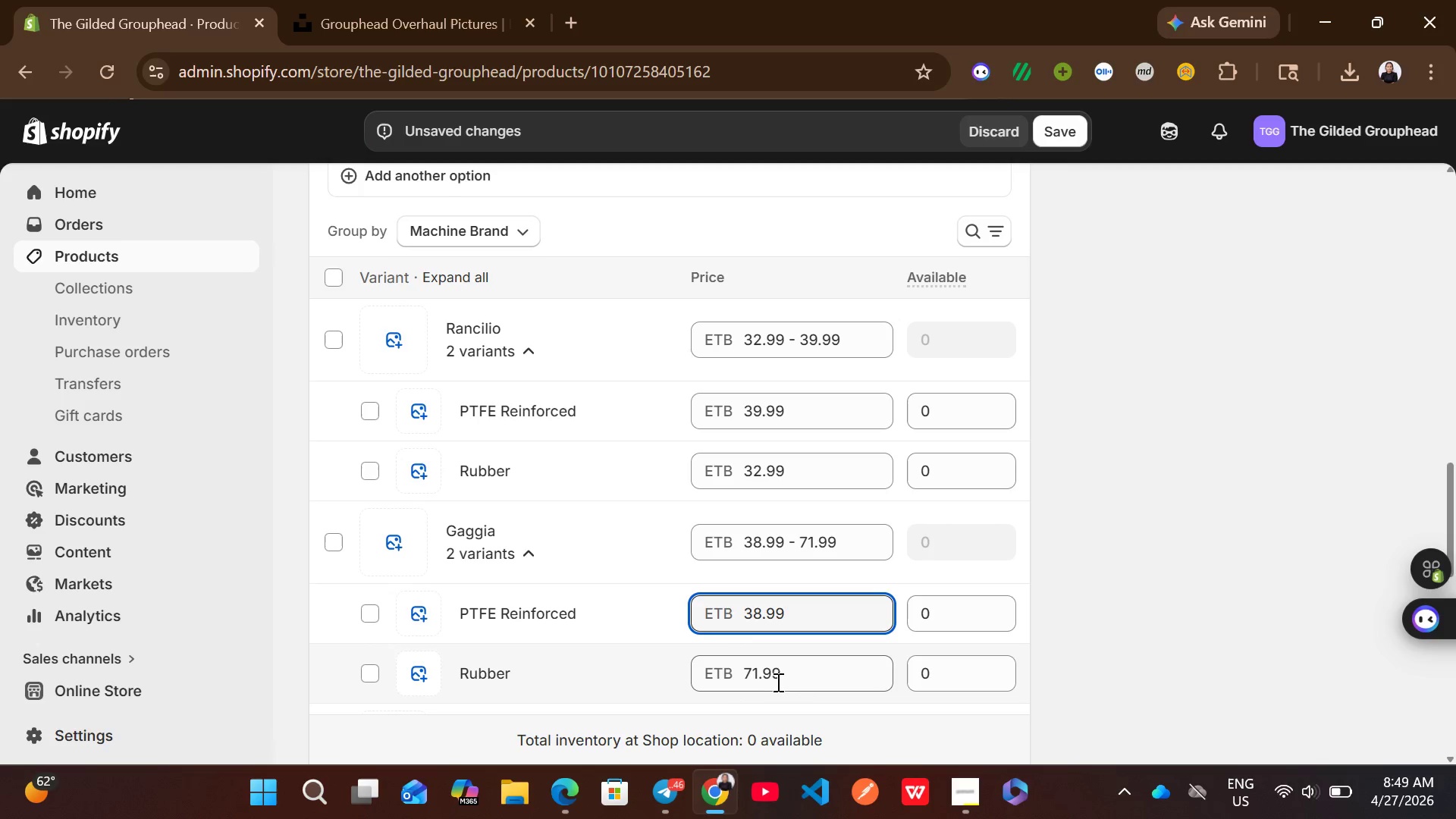 
left_click([776, 681])
 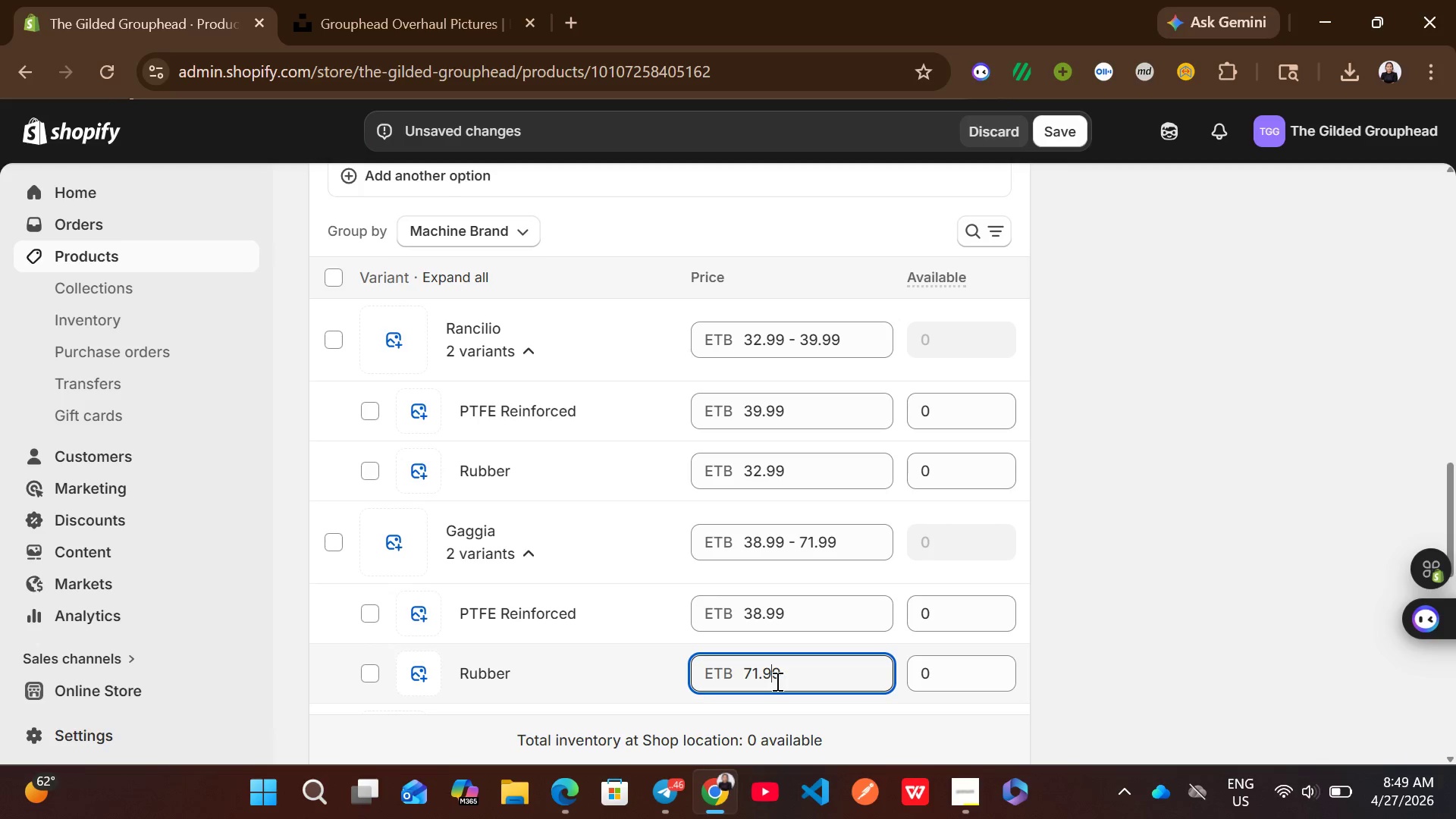 
key(Control+A)
 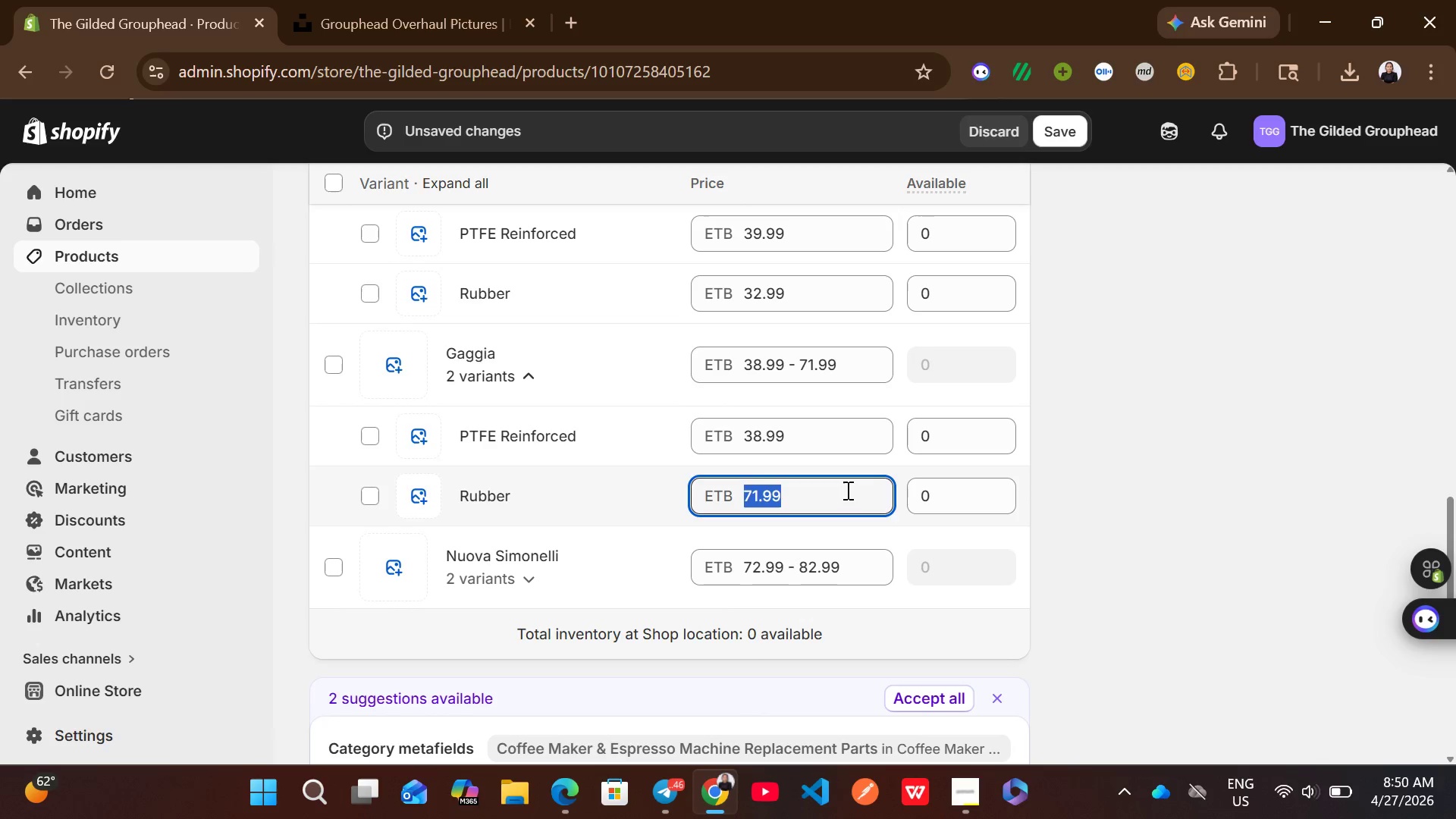 
wait(7.05)
 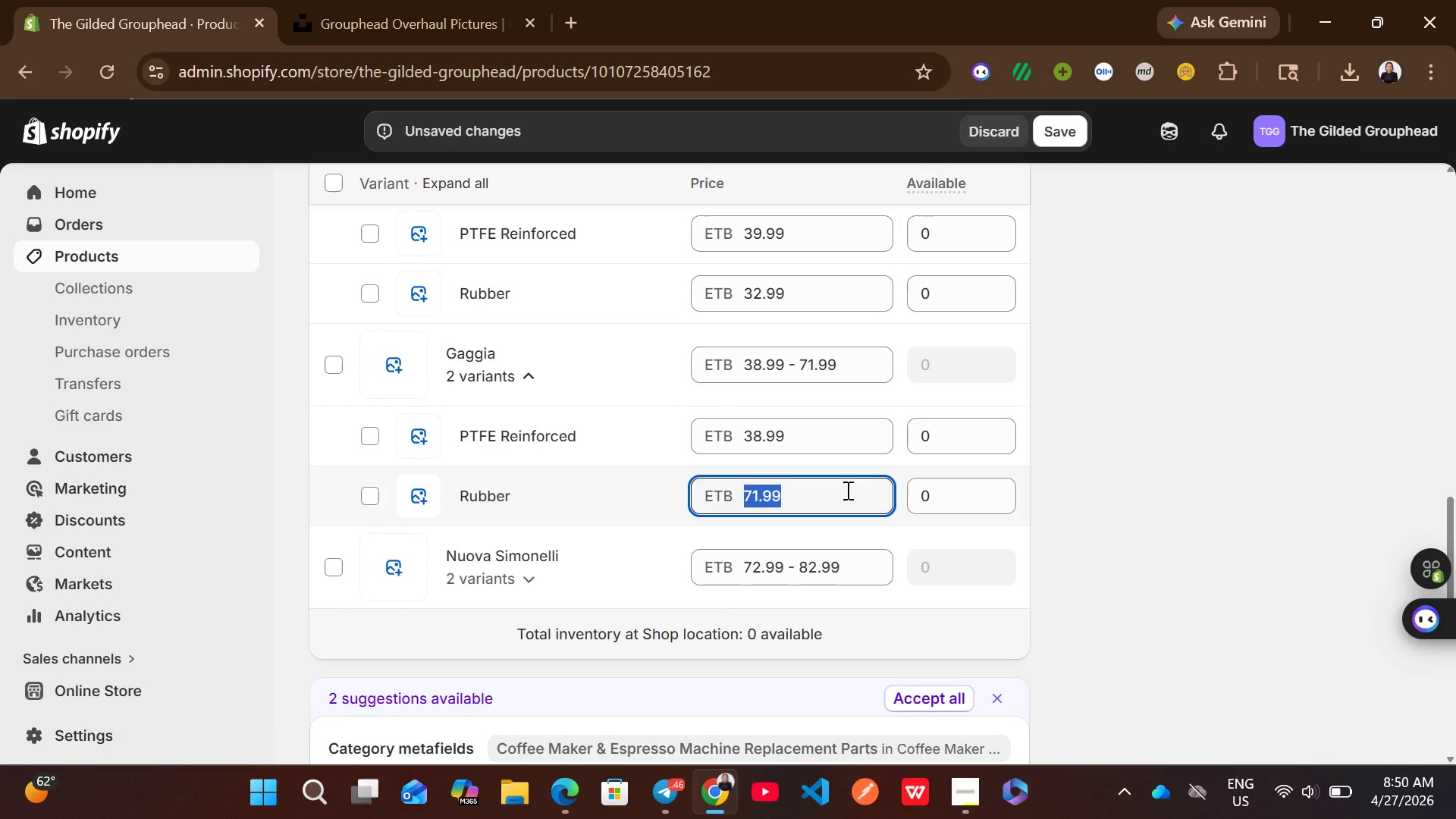 
type(31.99)
 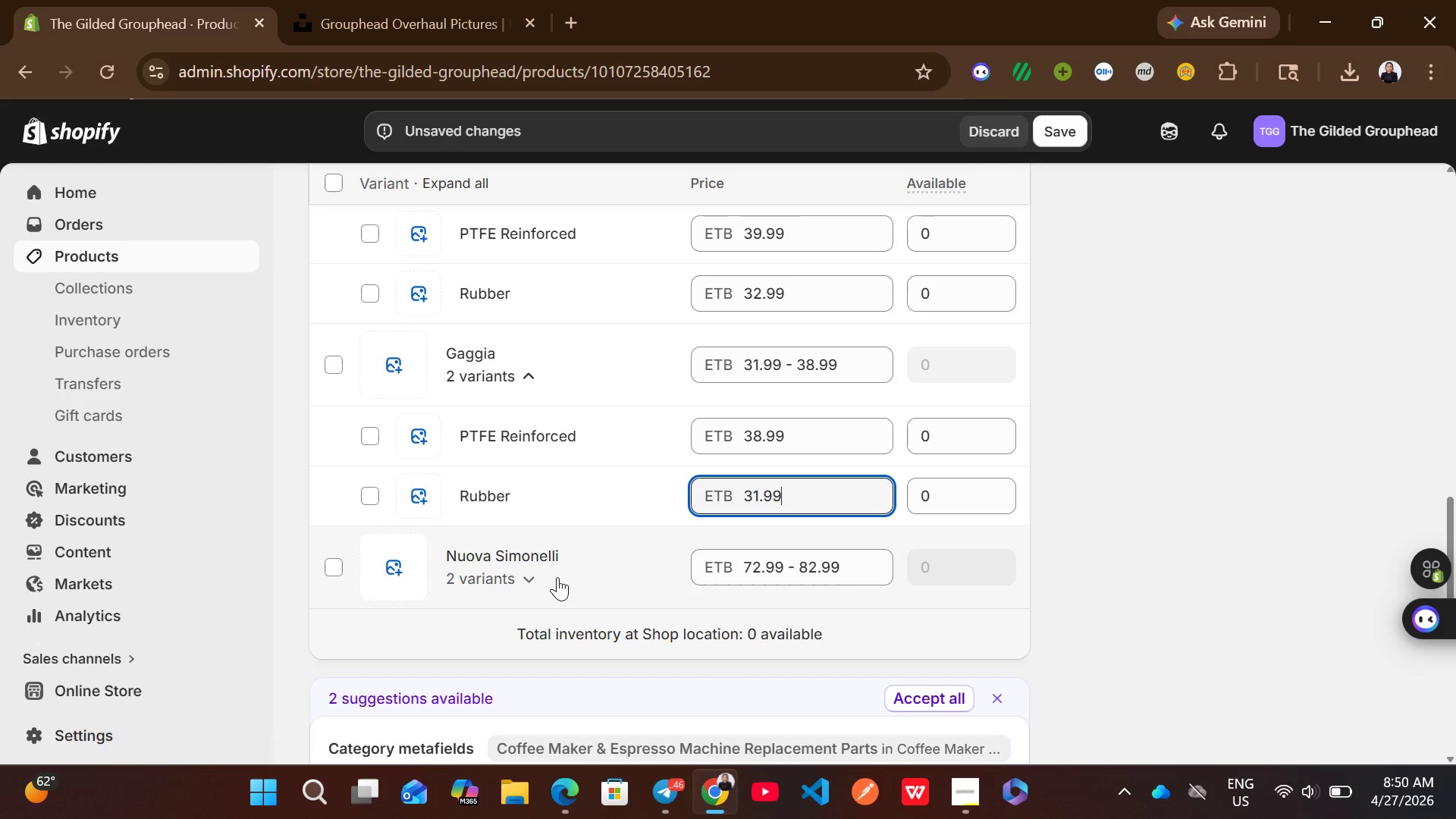 
left_click([514, 576])
 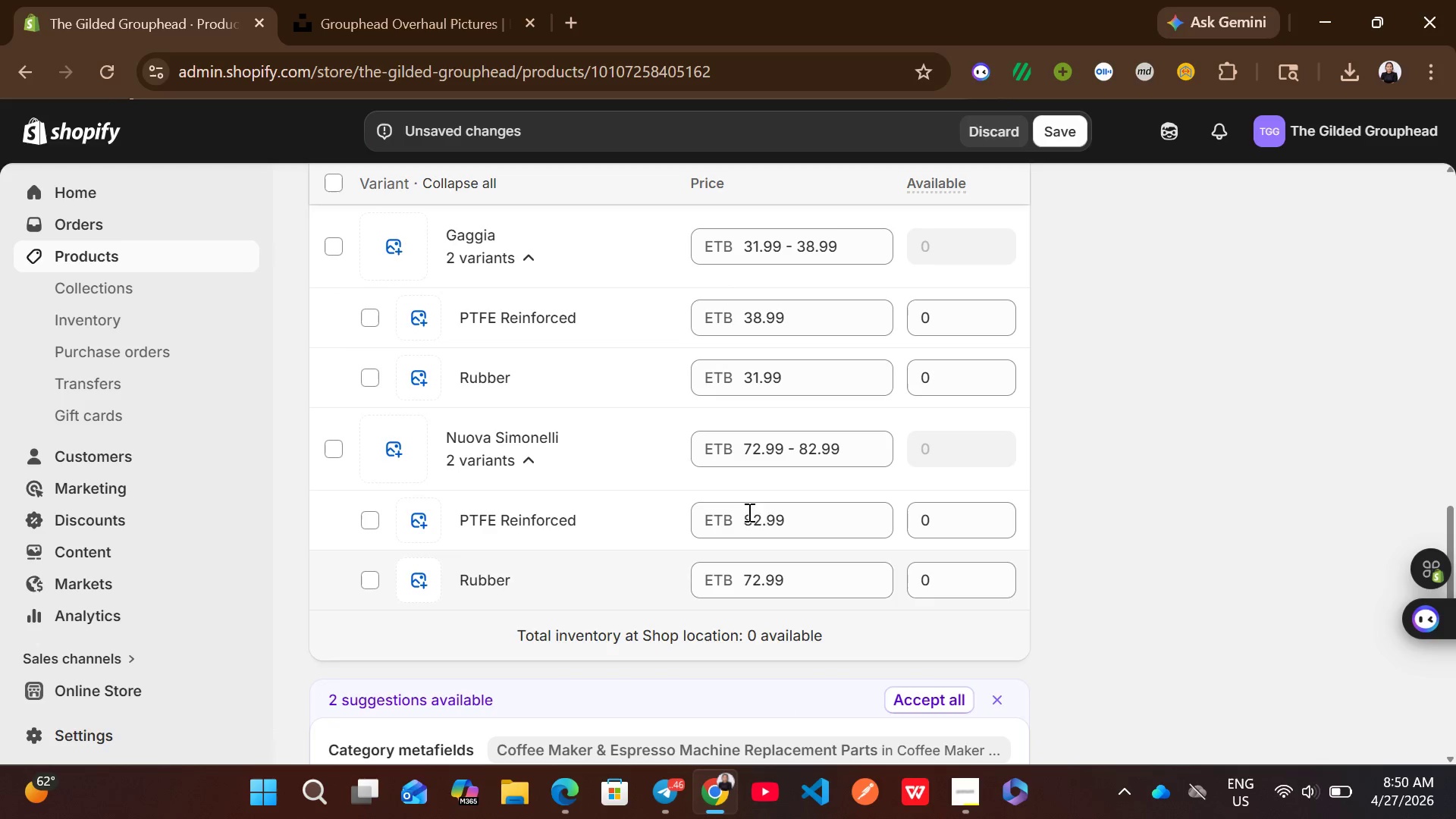 
left_click([767, 512])
 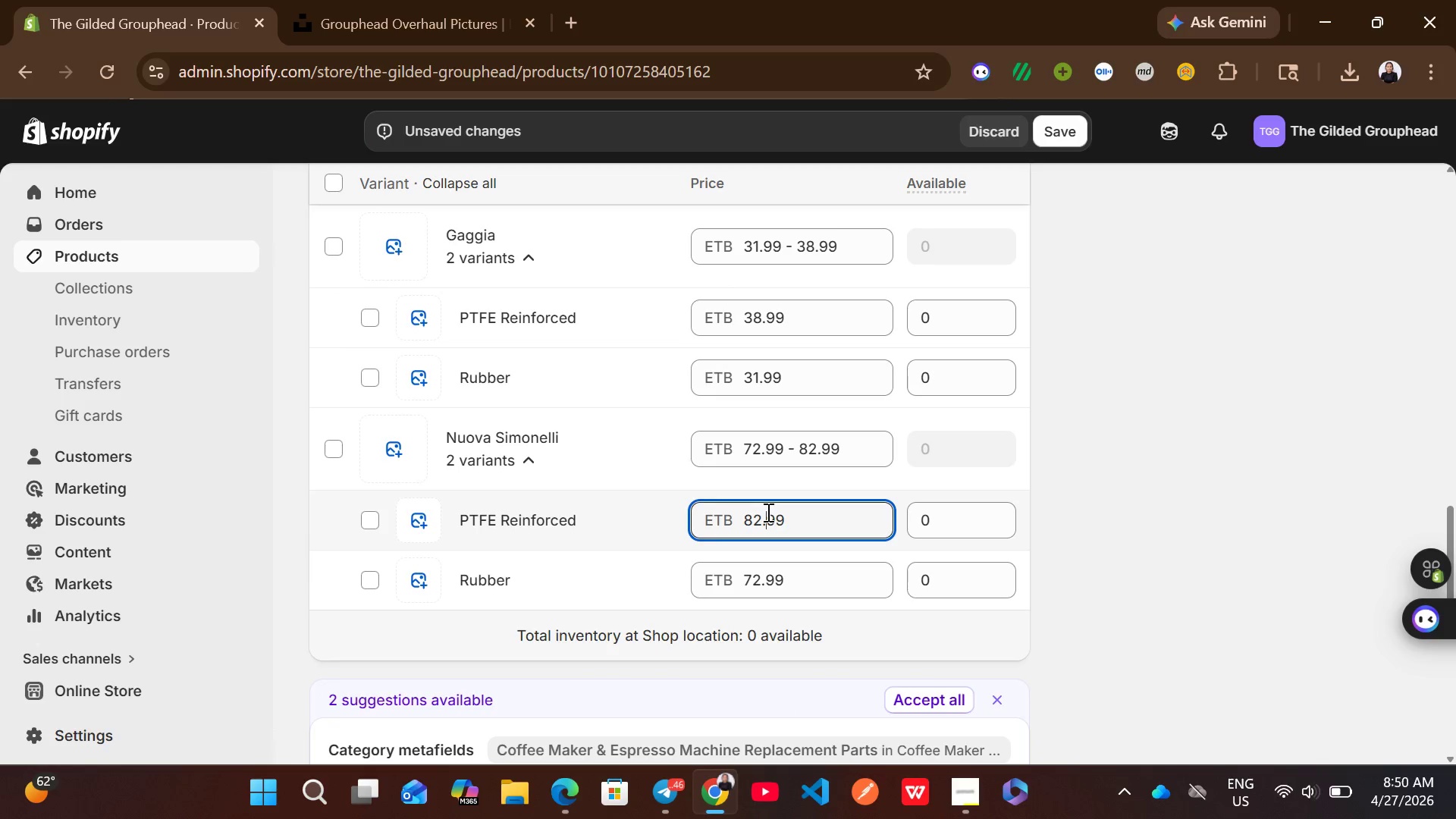 
key(Control+A)
 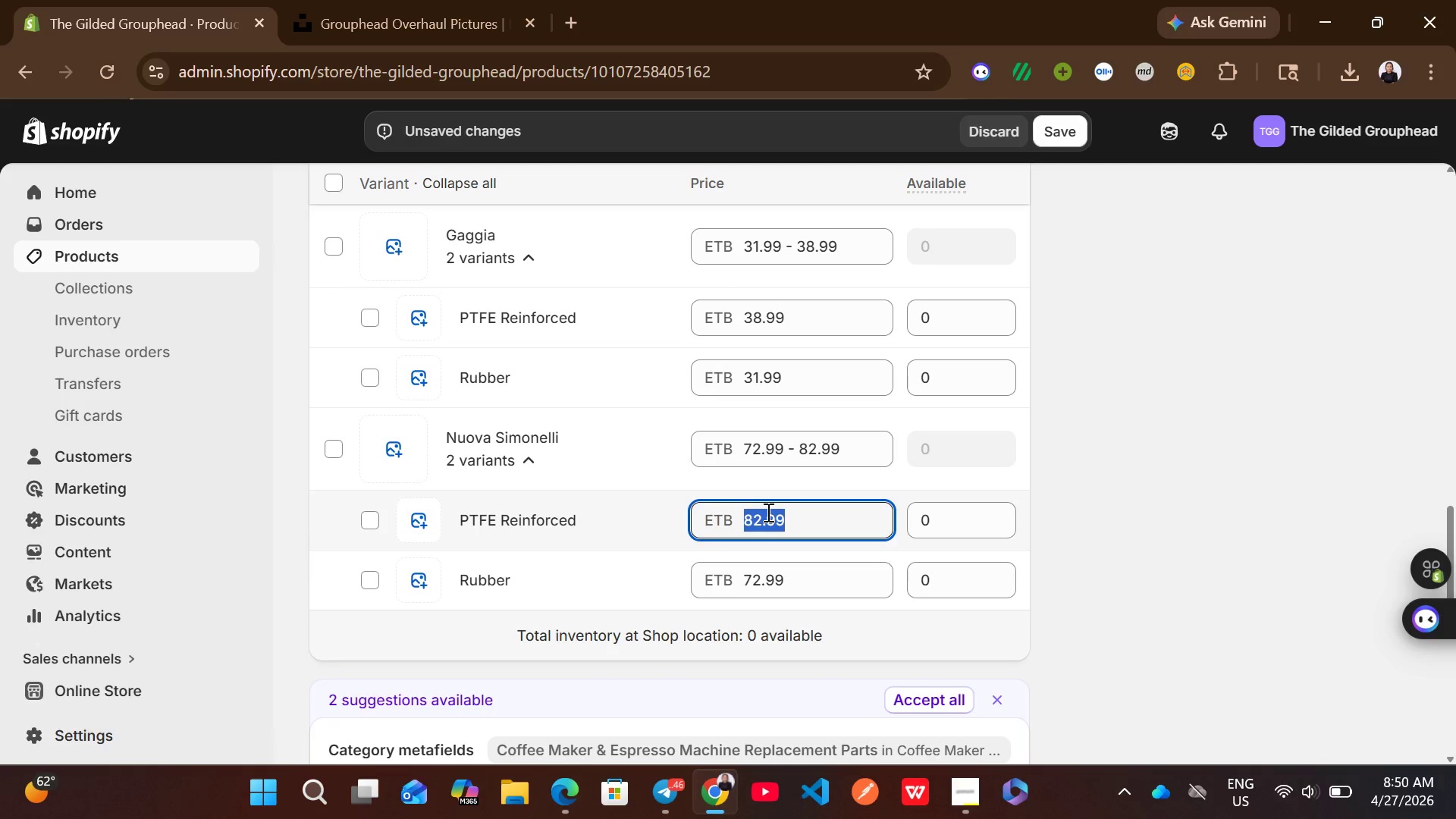 
type(41.0)
key(Backspace)
type(99)
 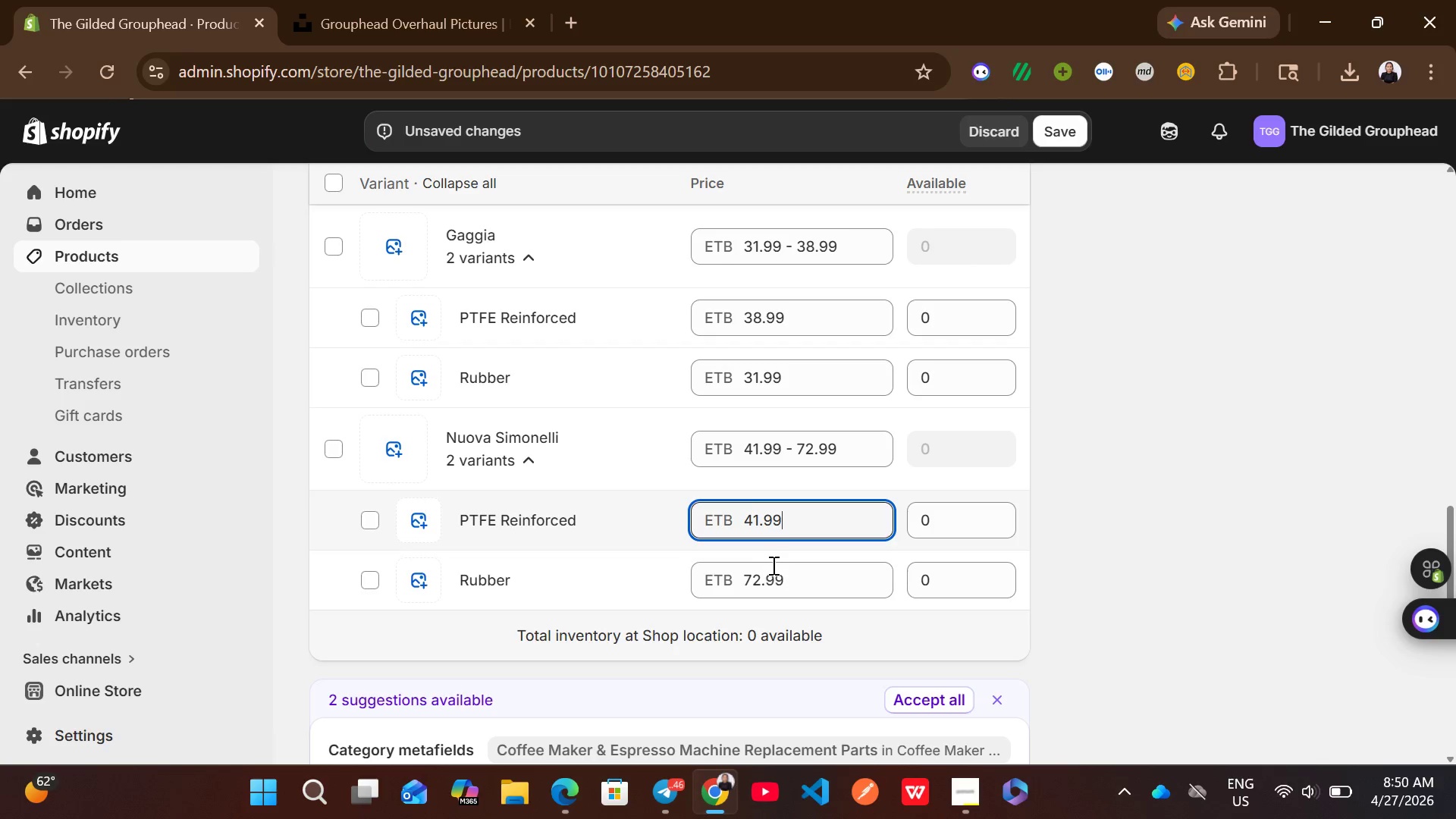 
left_click([772, 565])
 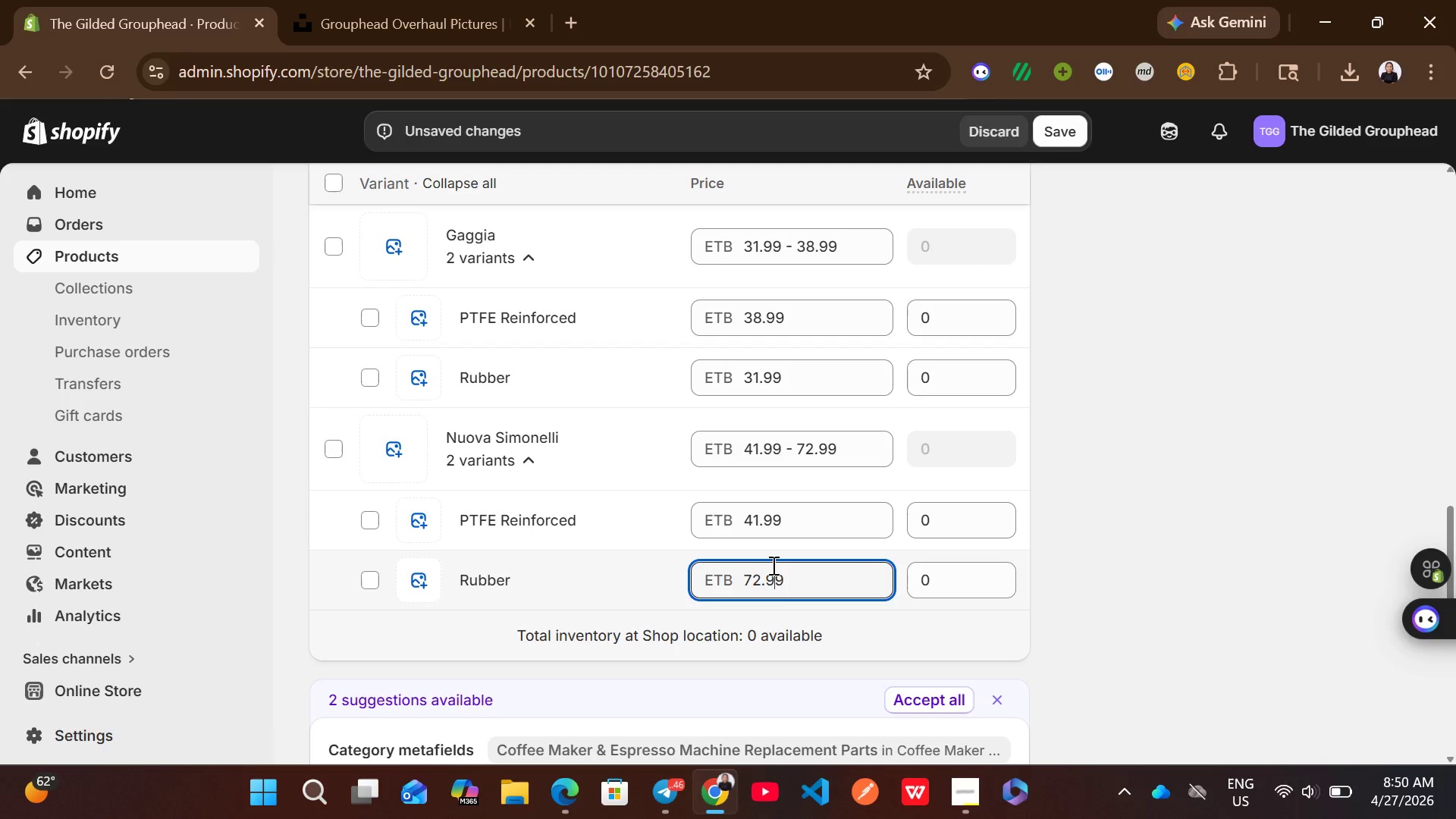 
key(Control+A)
 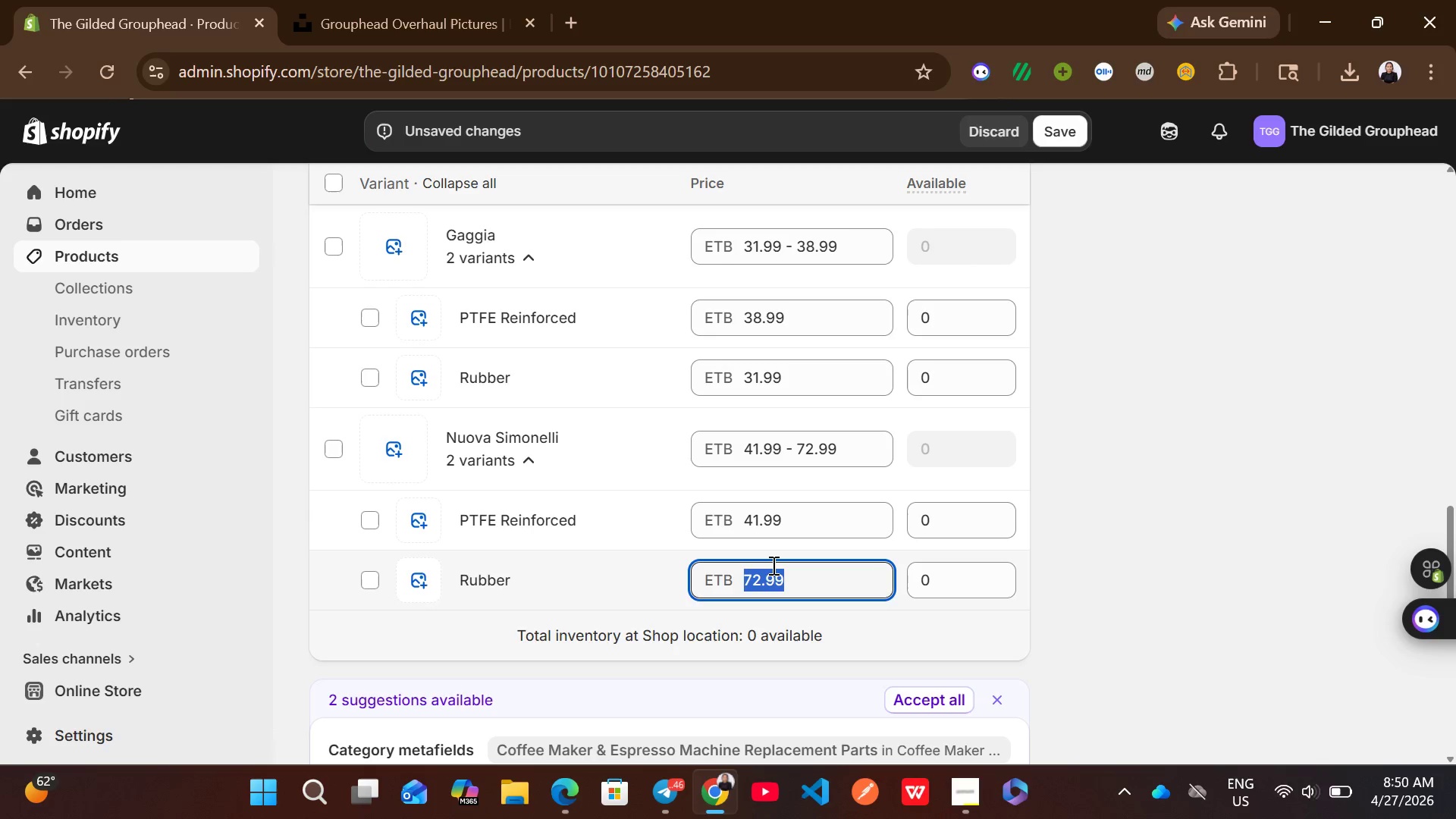 
type(34.99)
 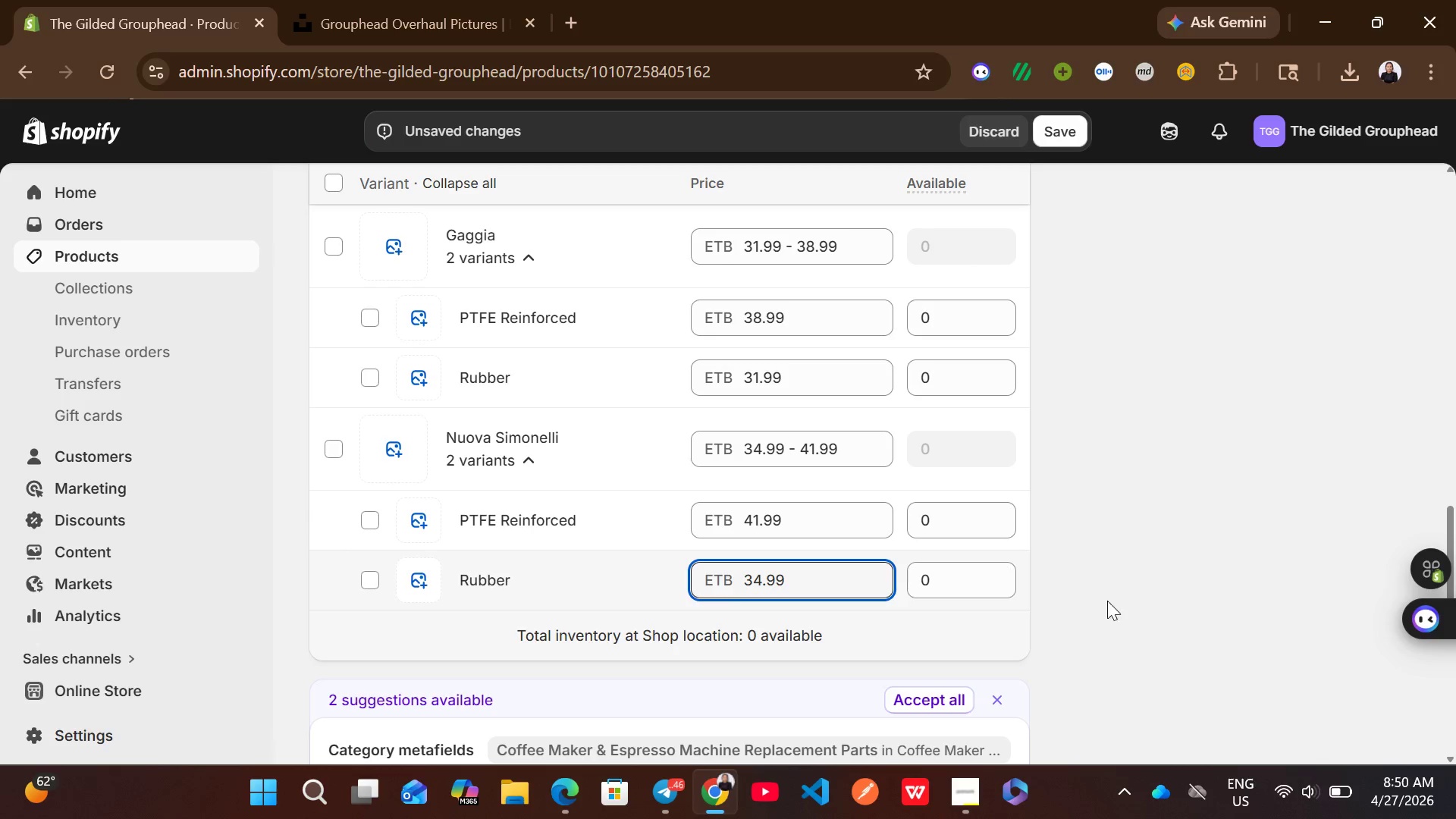 
left_click([1119, 601])
 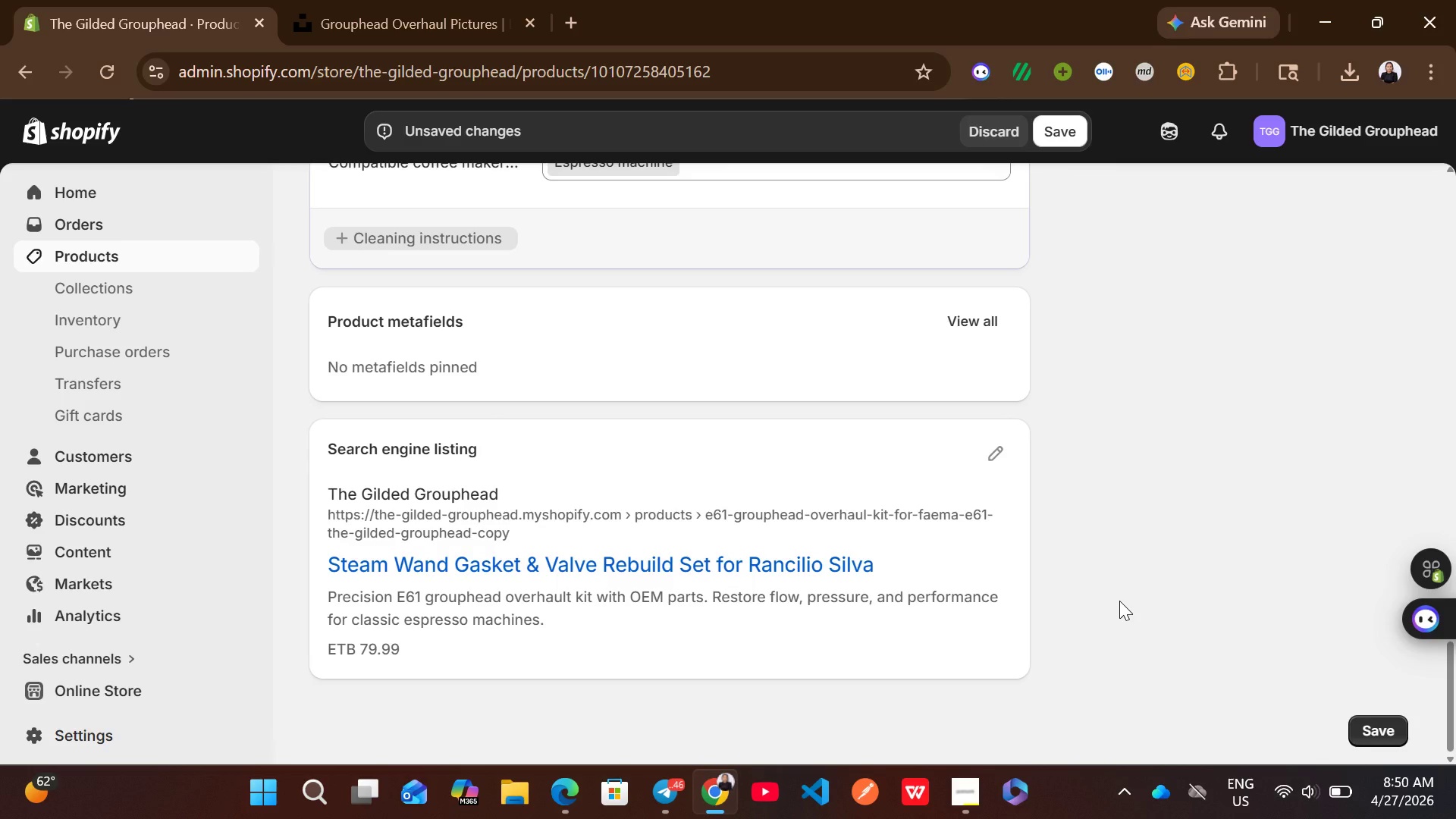 
mouse_move([1131, 456])
 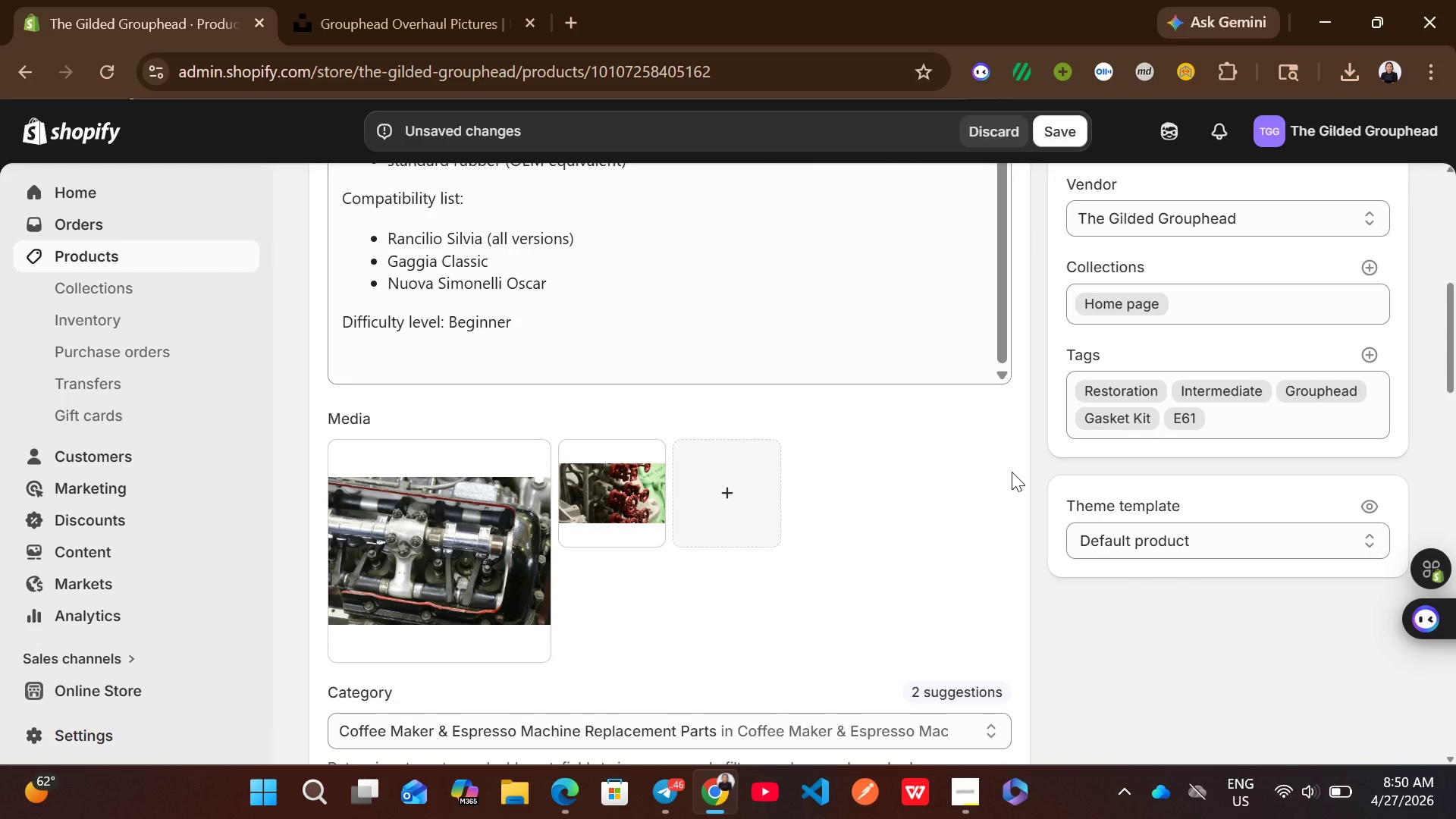 
wait(7.31)
 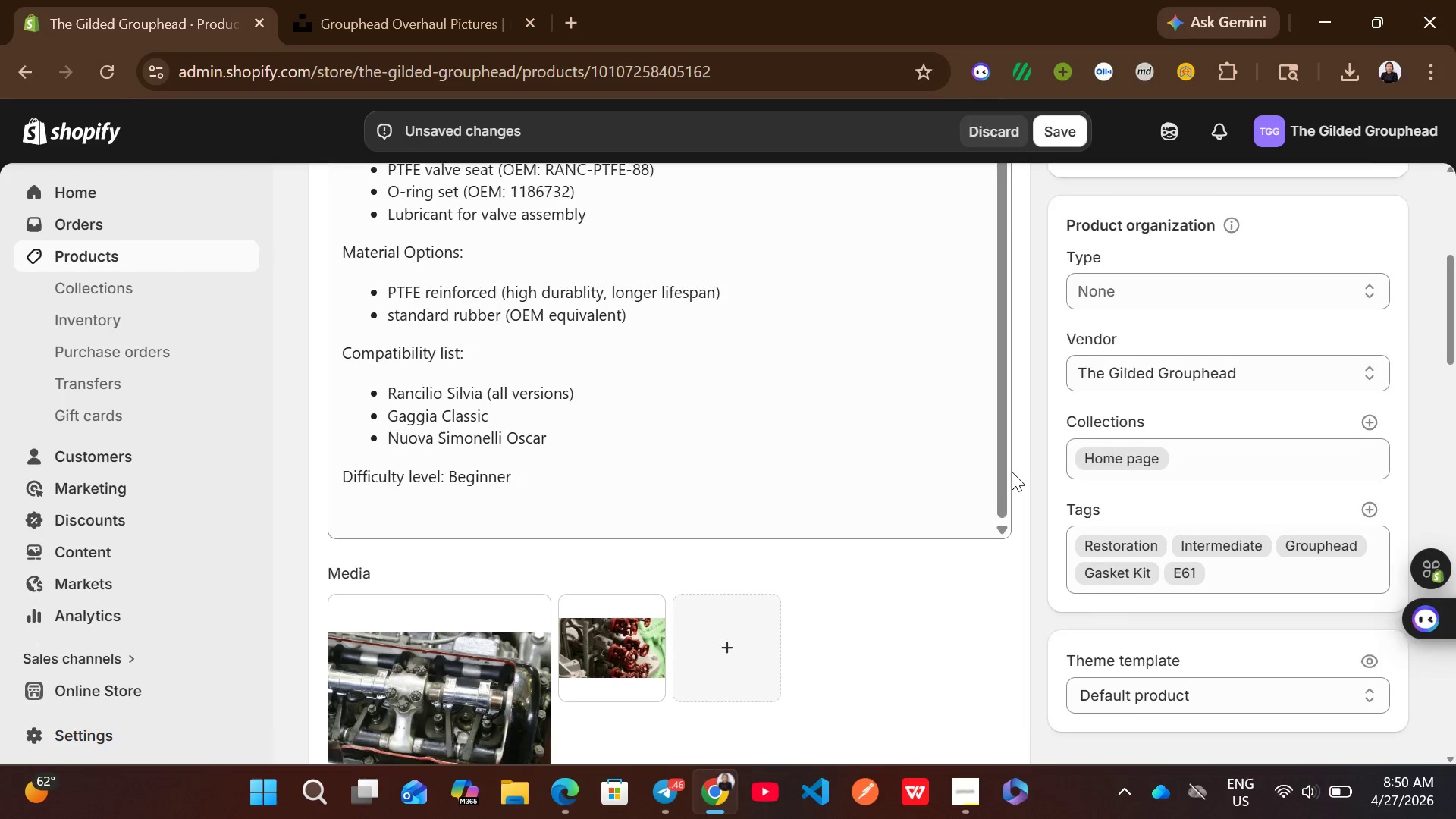 
left_click([1150, 394])
 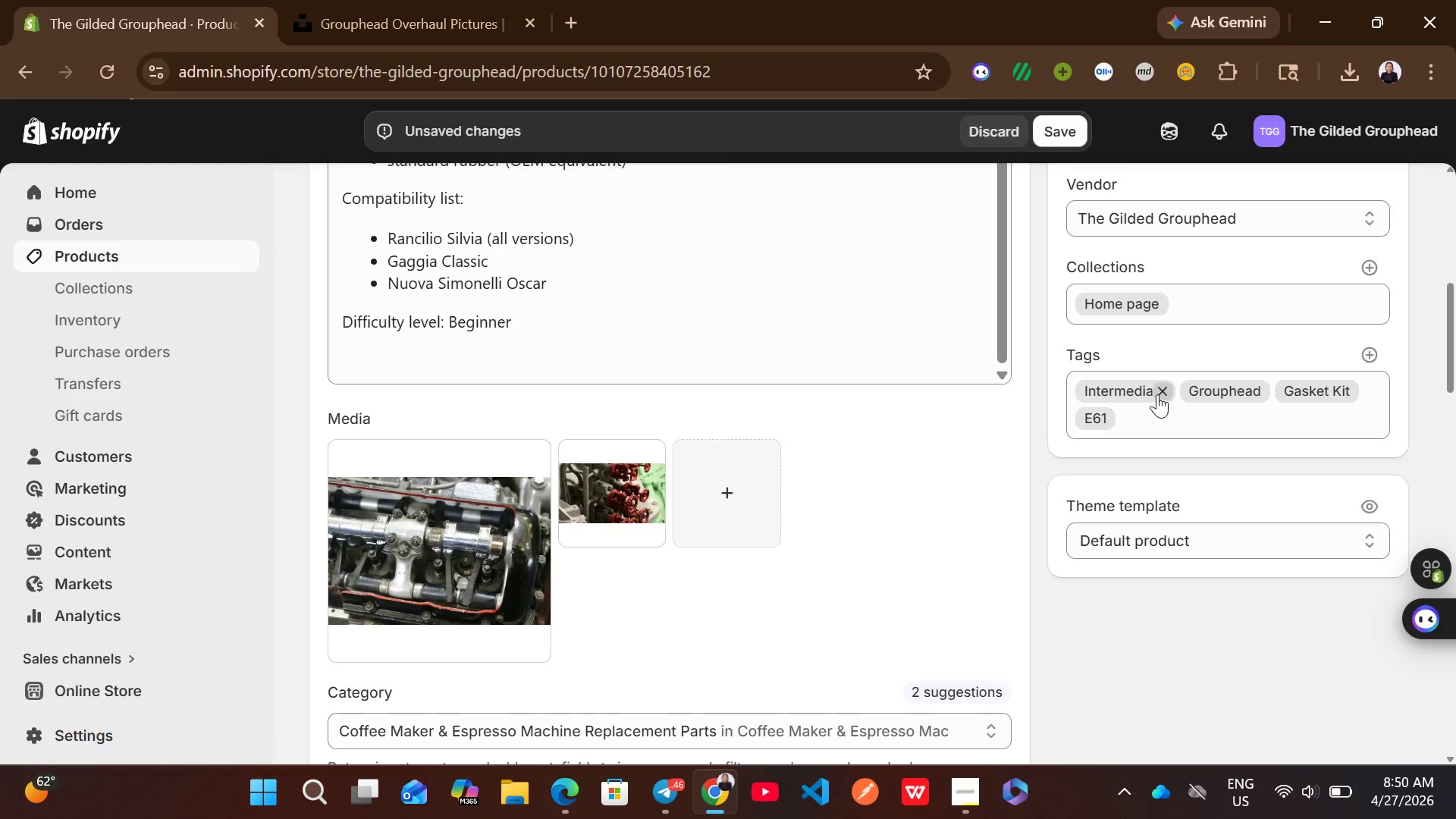 
left_click([1158, 394])
 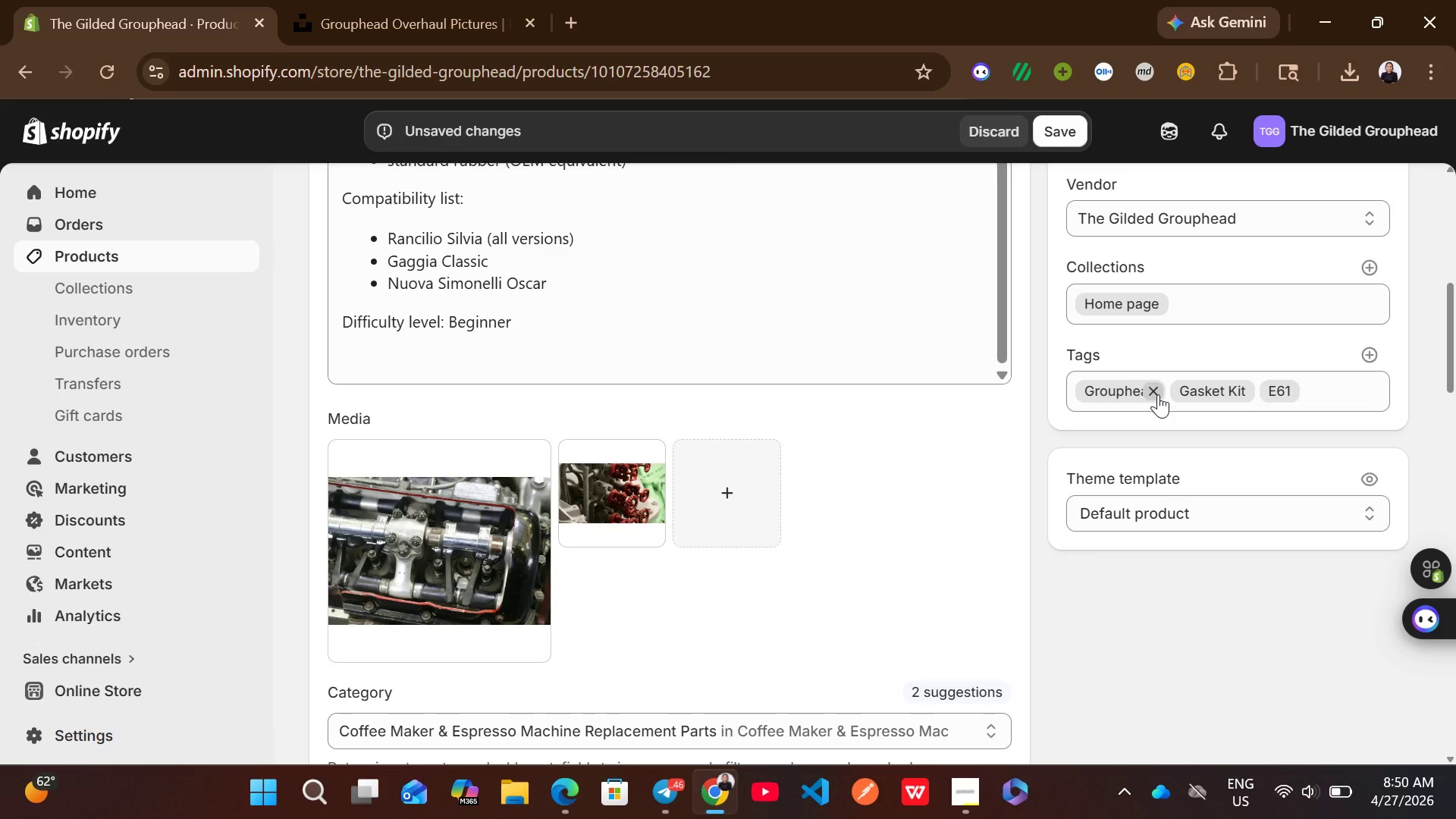 
left_click([1158, 394])
 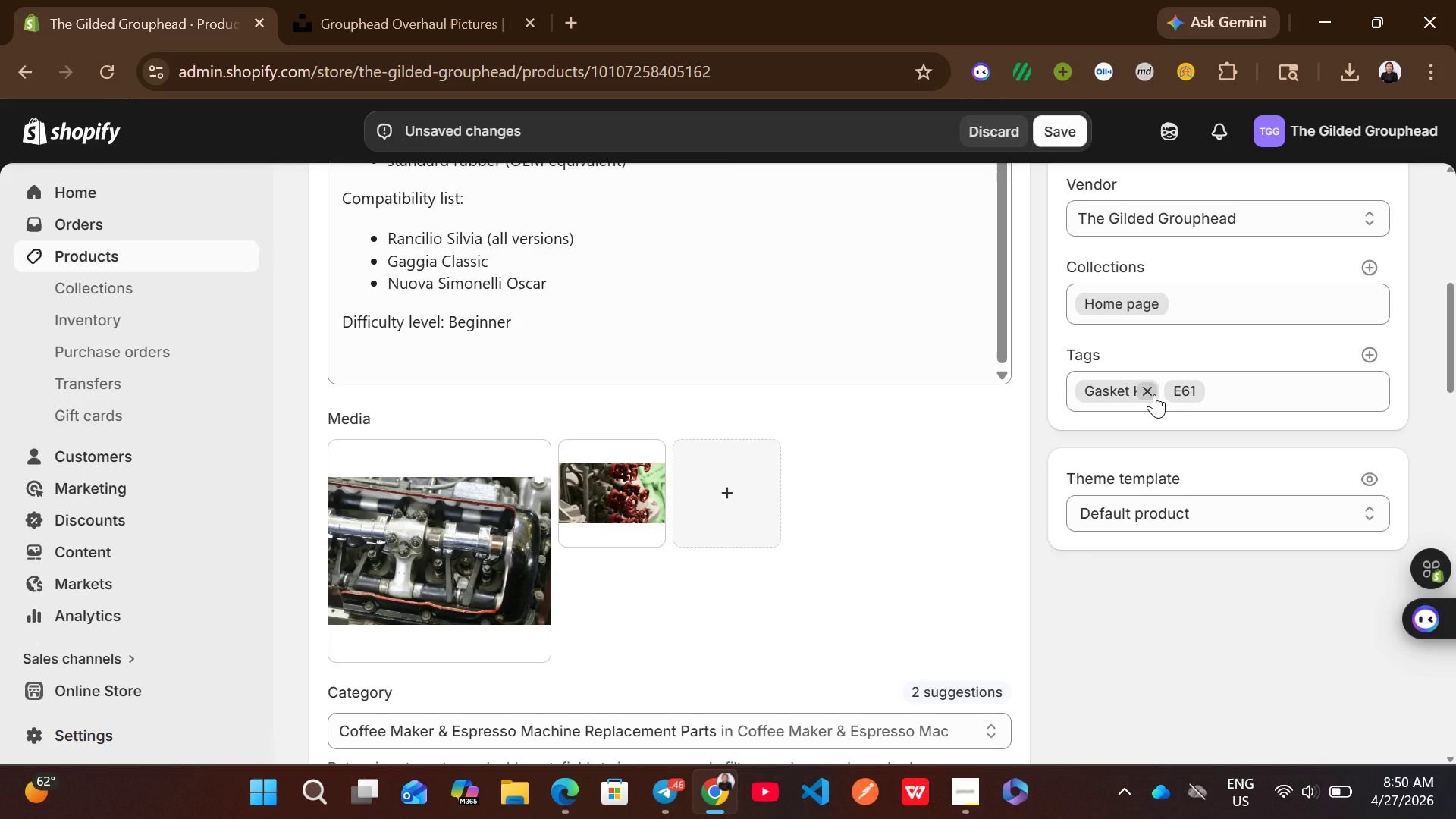 
left_click([1154, 394])
 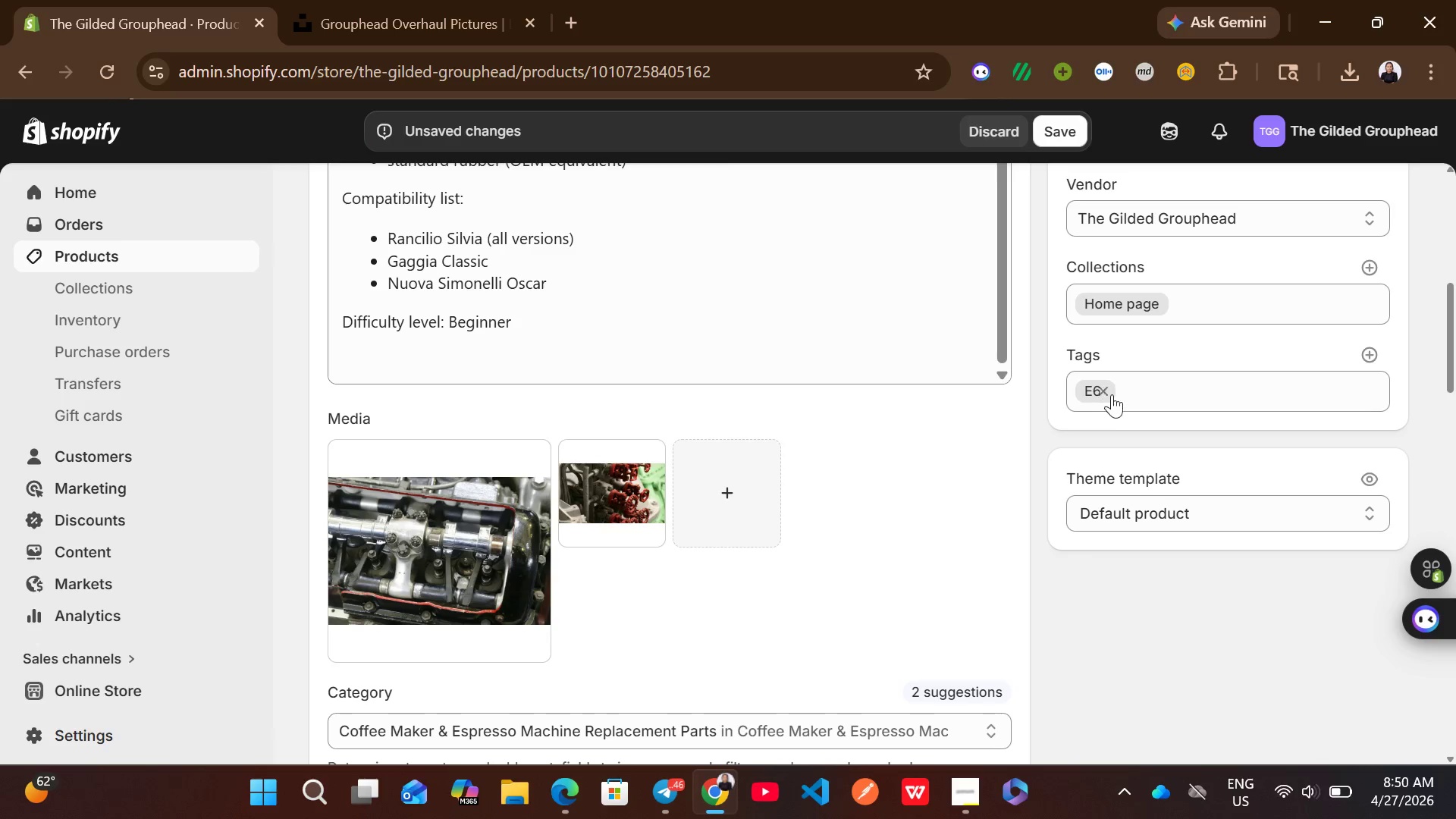 
left_click([1108, 394])
 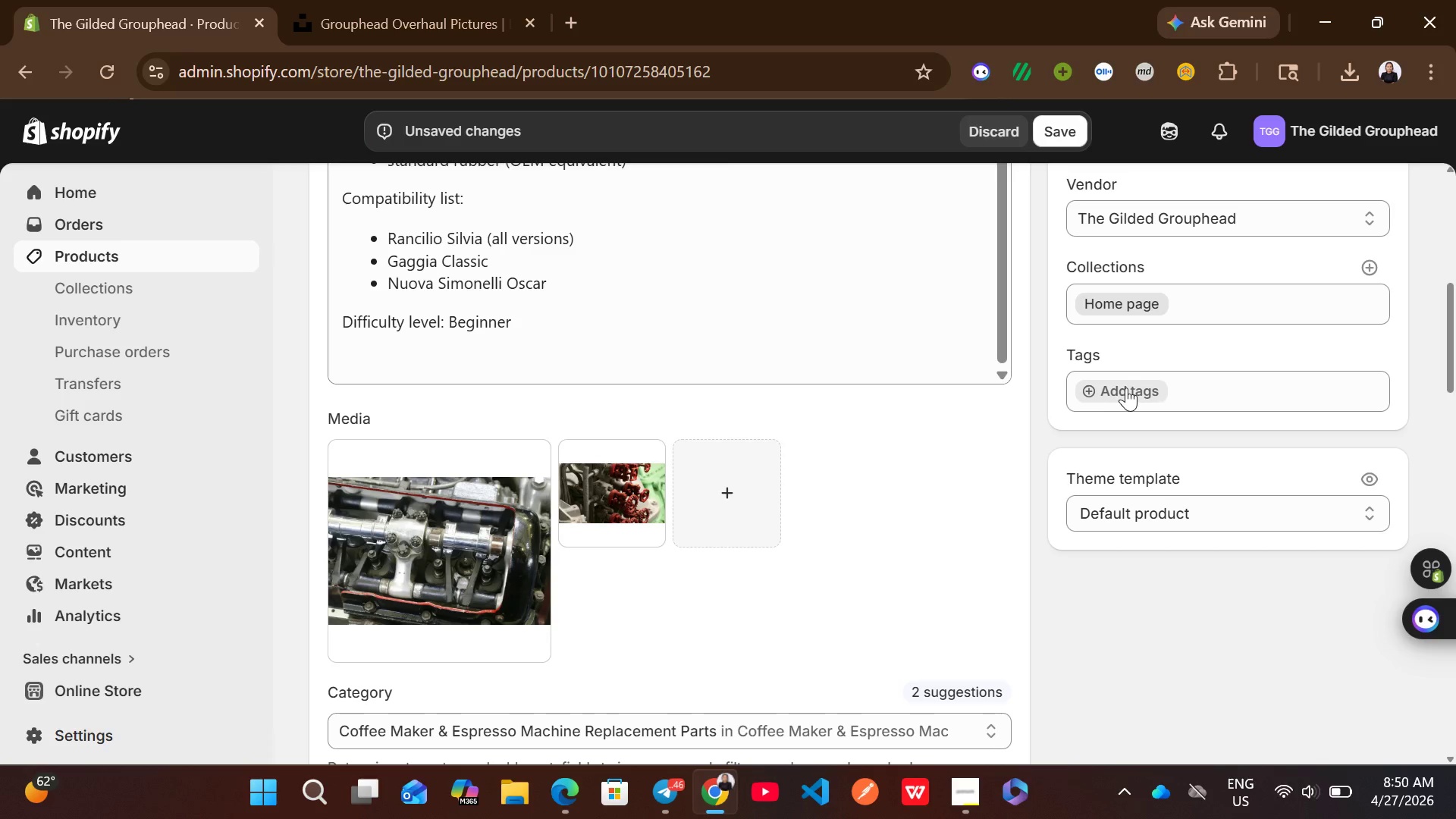 
left_click([1128, 387])
 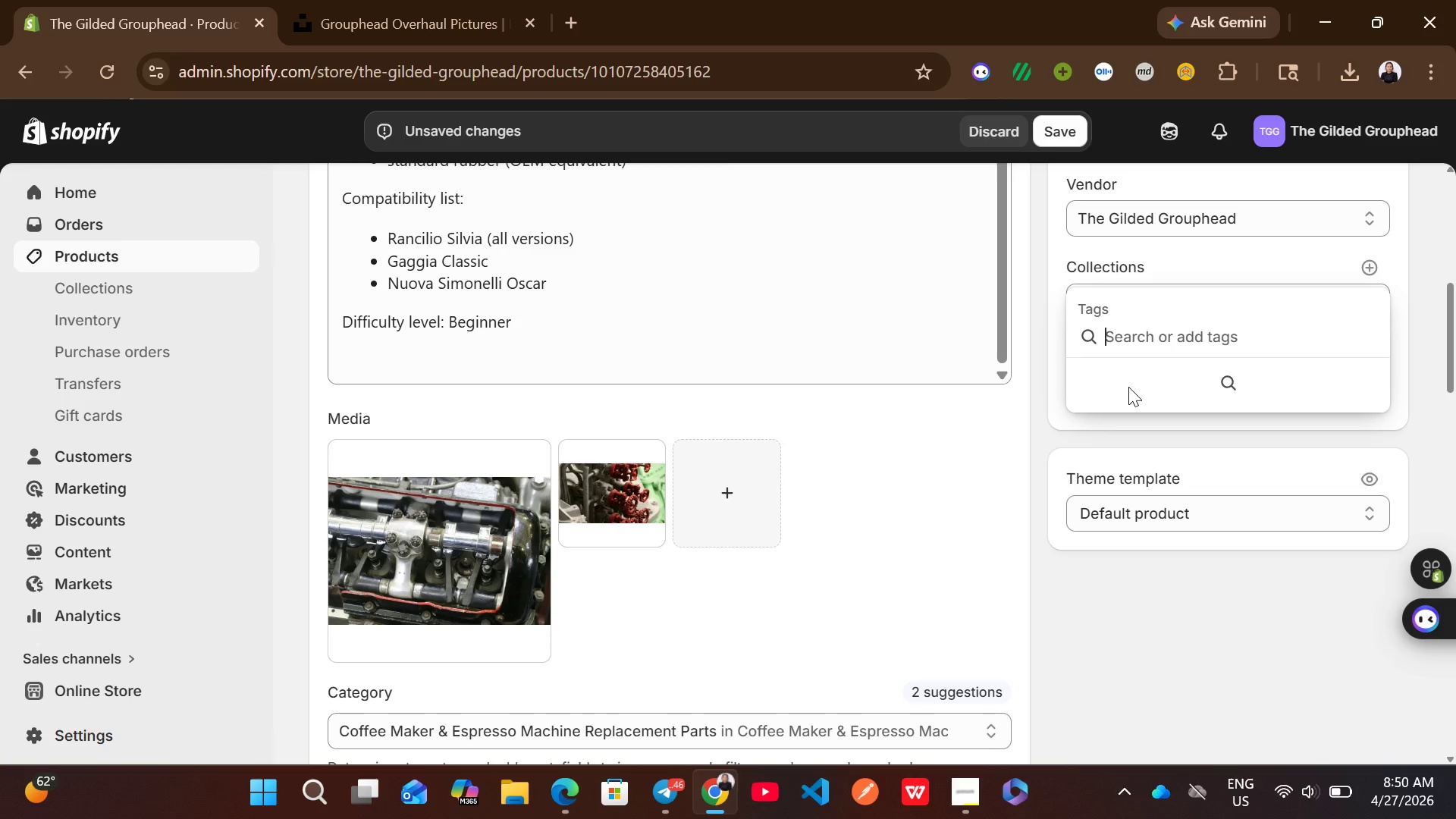 
type(Steam Wand)
 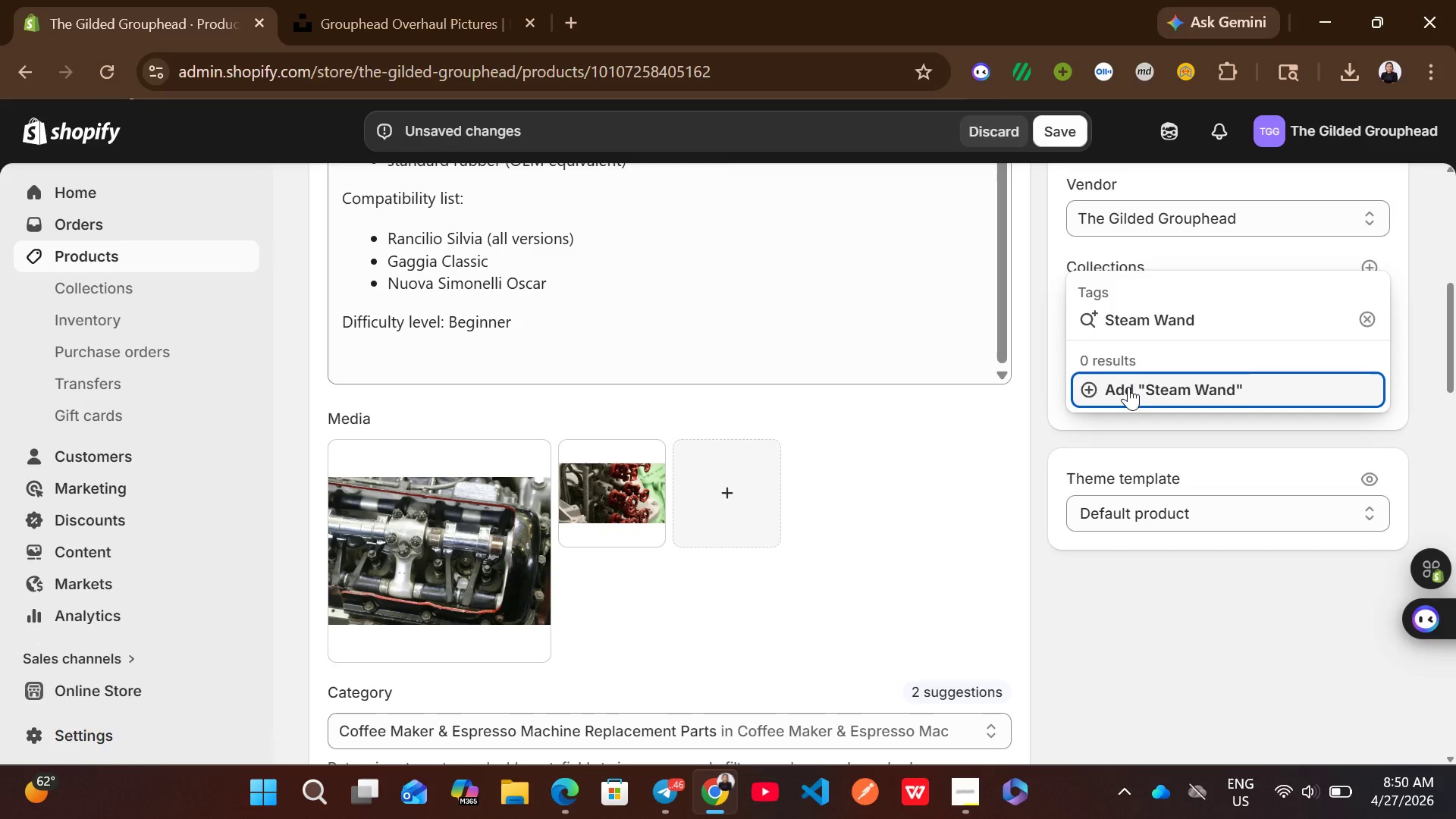 
left_click([1159, 387])
 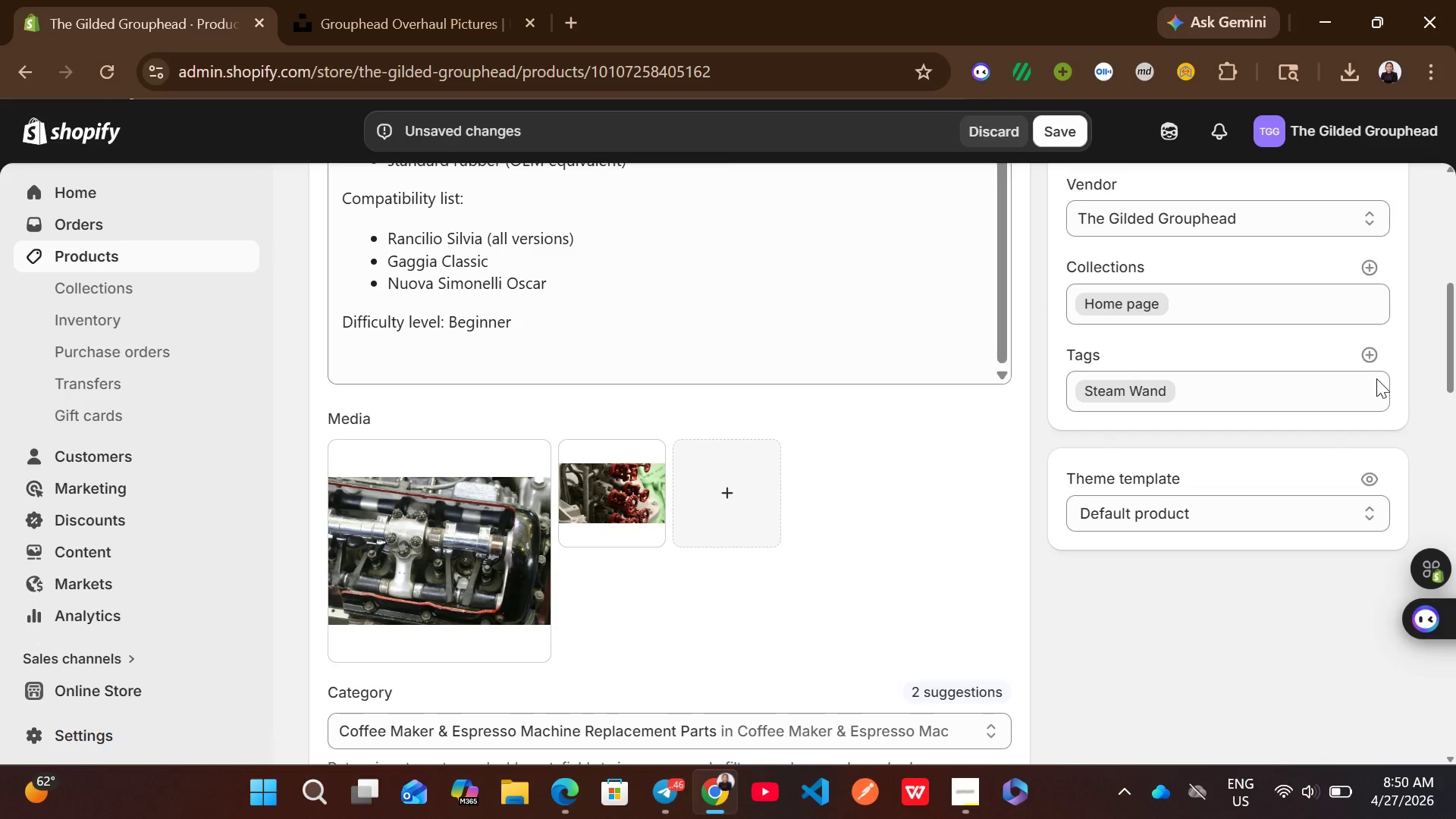 
left_click([1373, 360])
 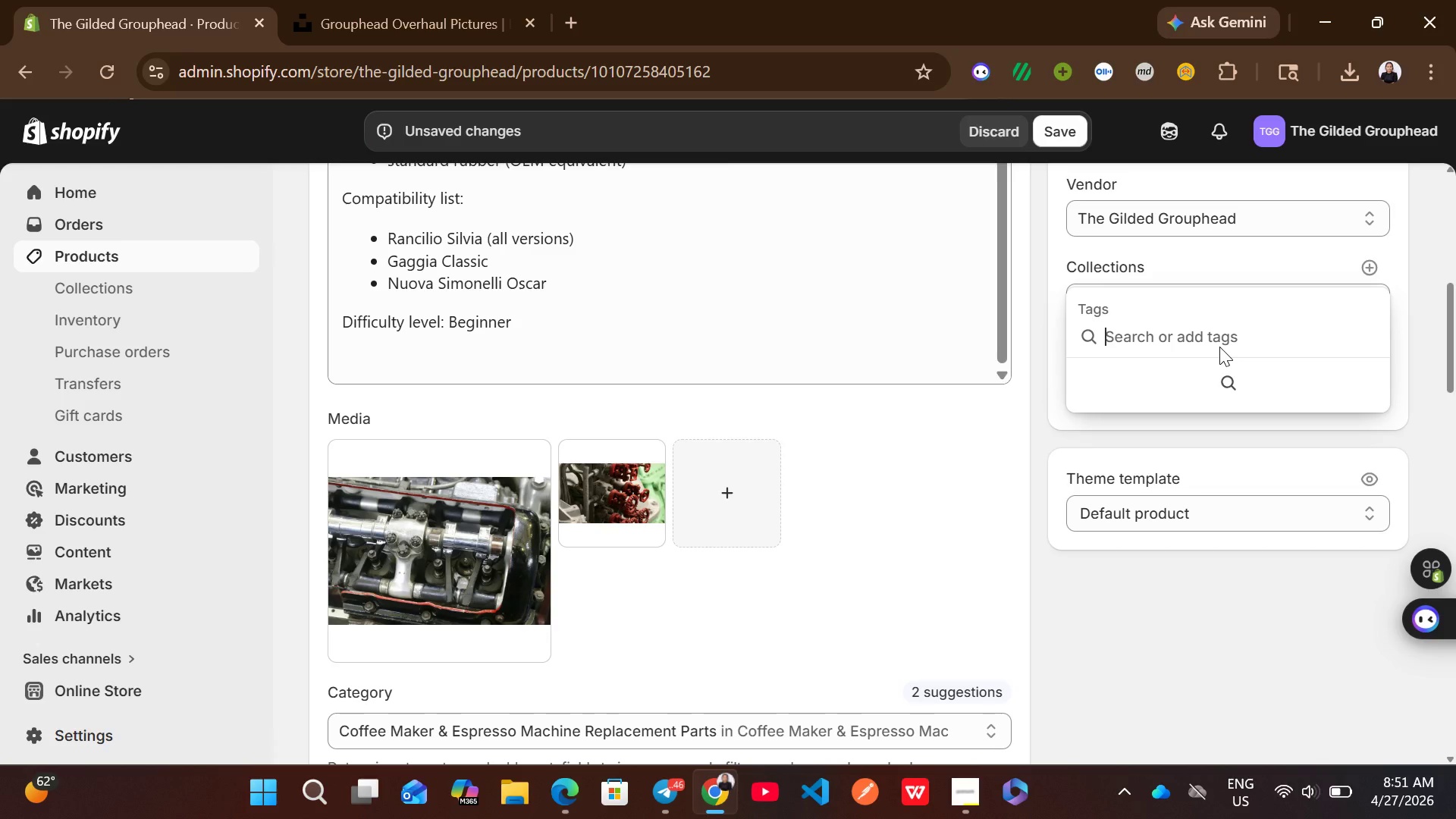 
type(Beginner)
 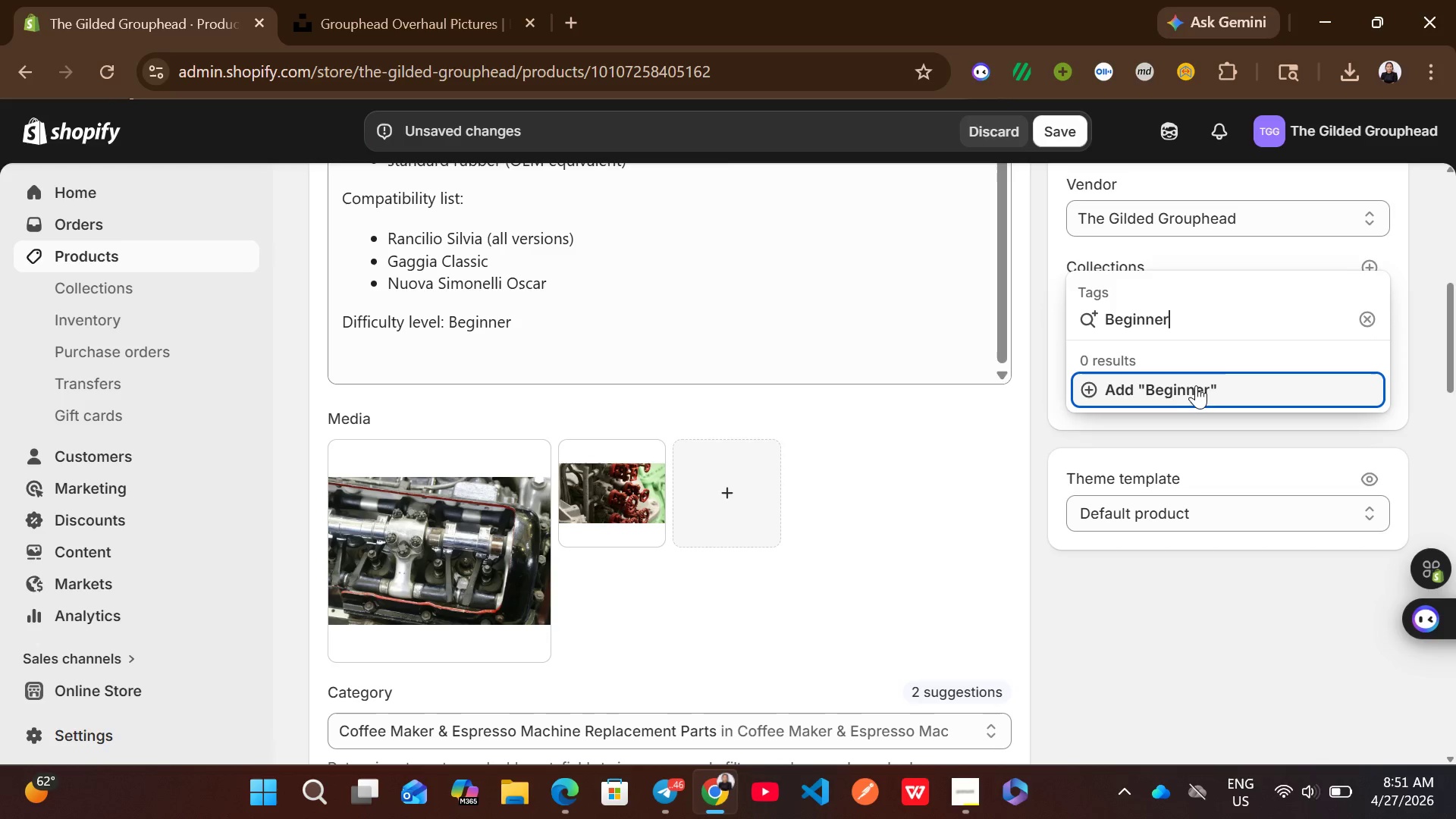 
left_click([1185, 385])
 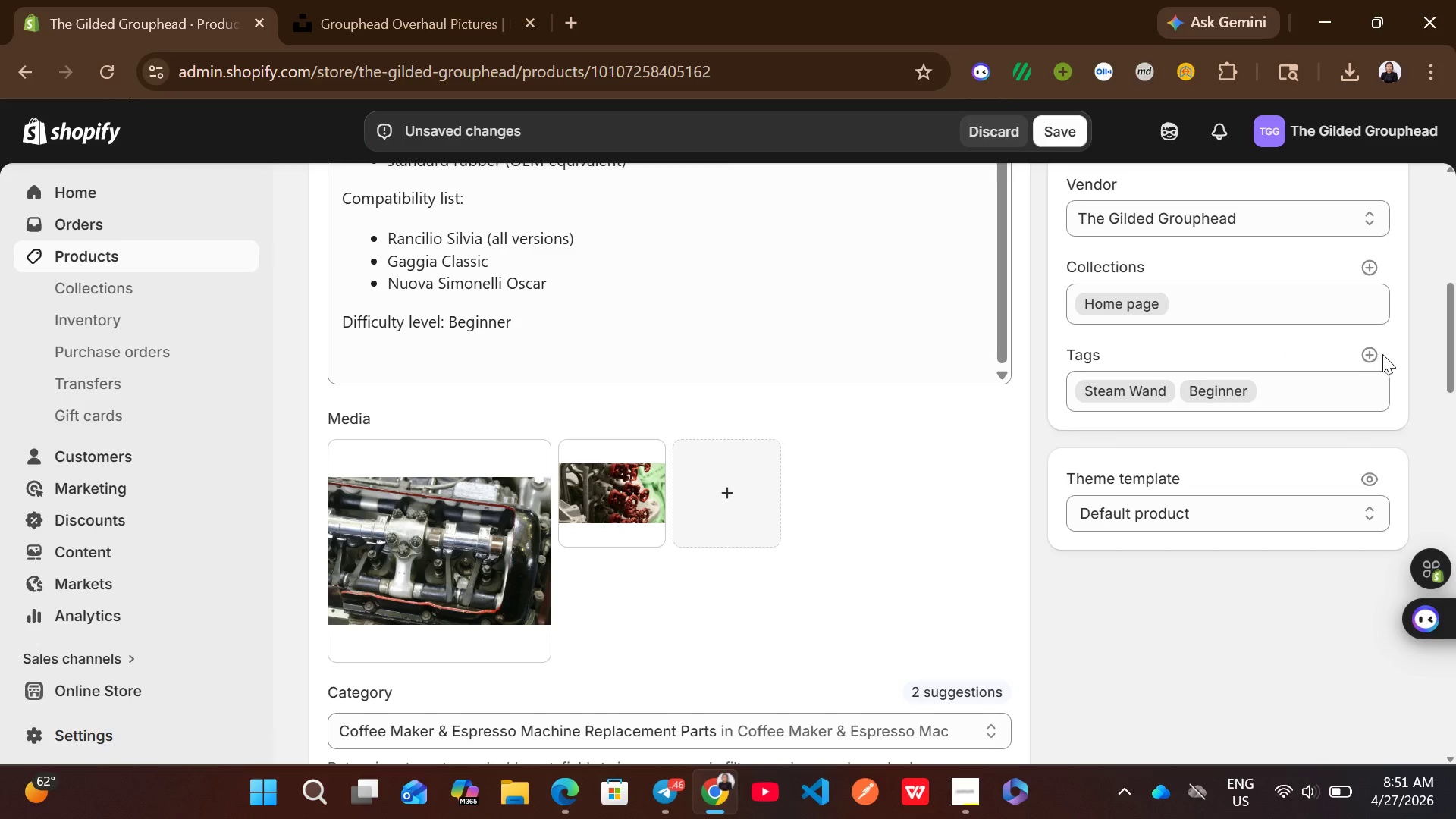 
left_click([1364, 354])
 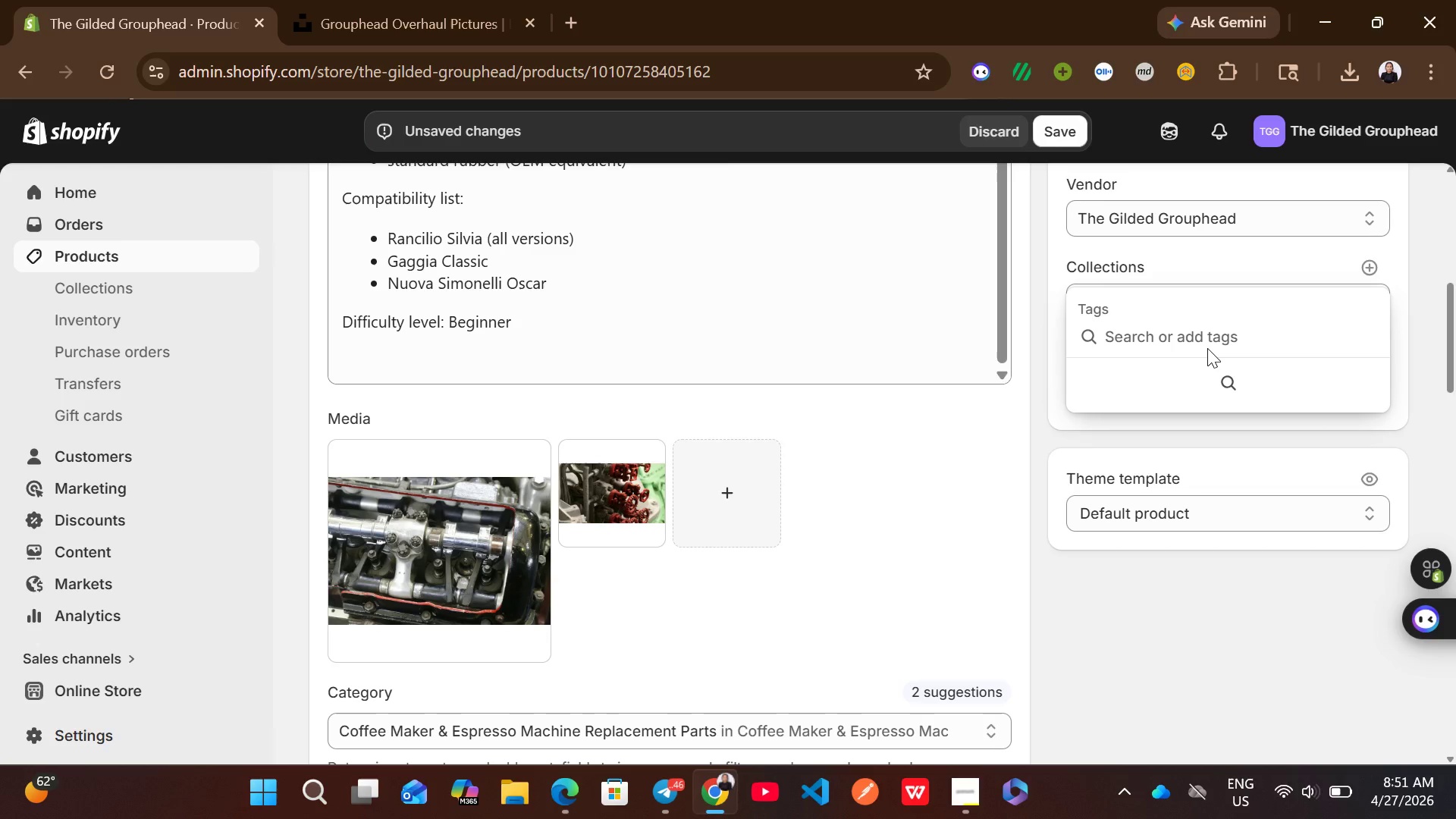 
type(Gasket)
 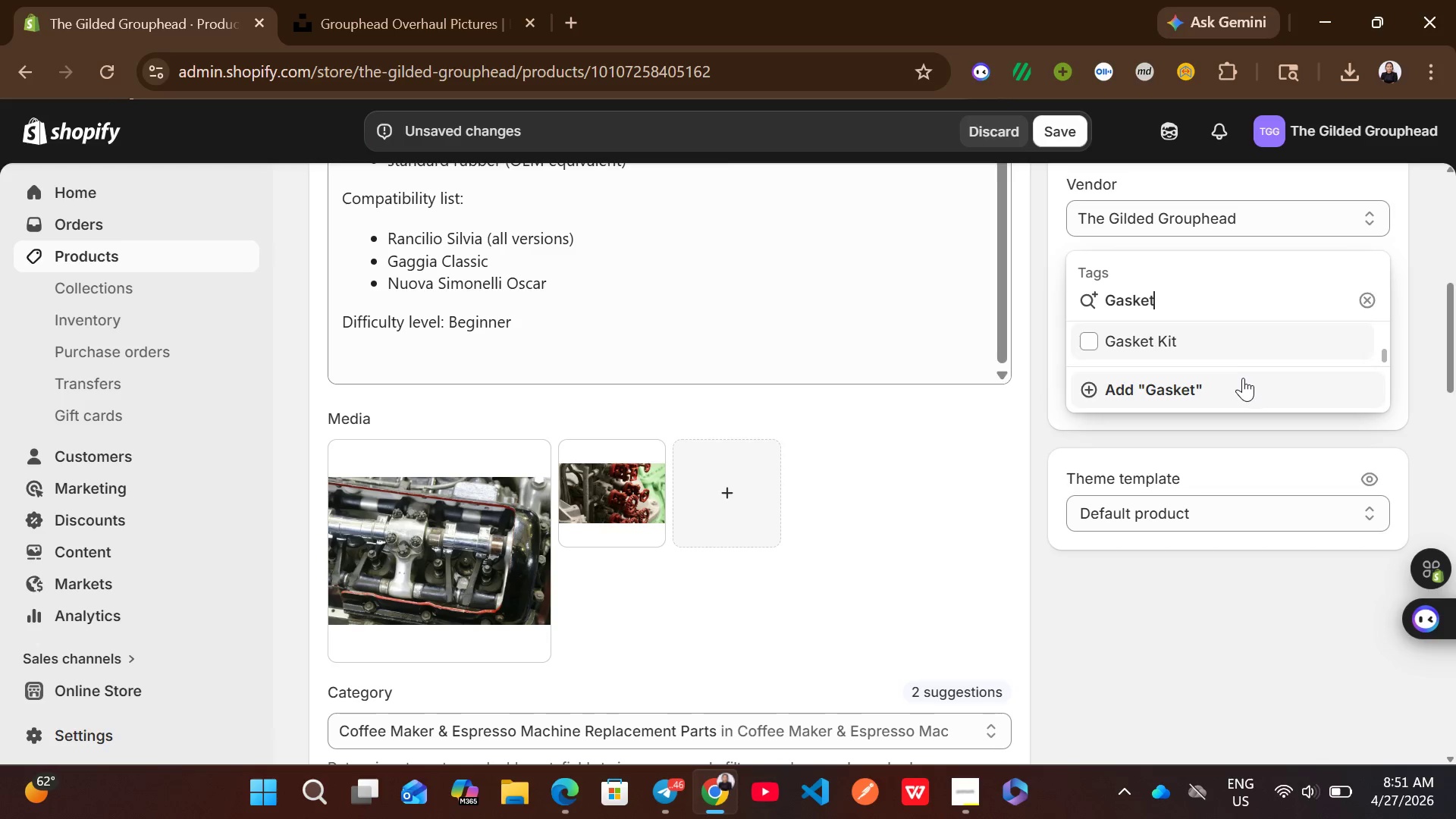 
left_click([1219, 394])
 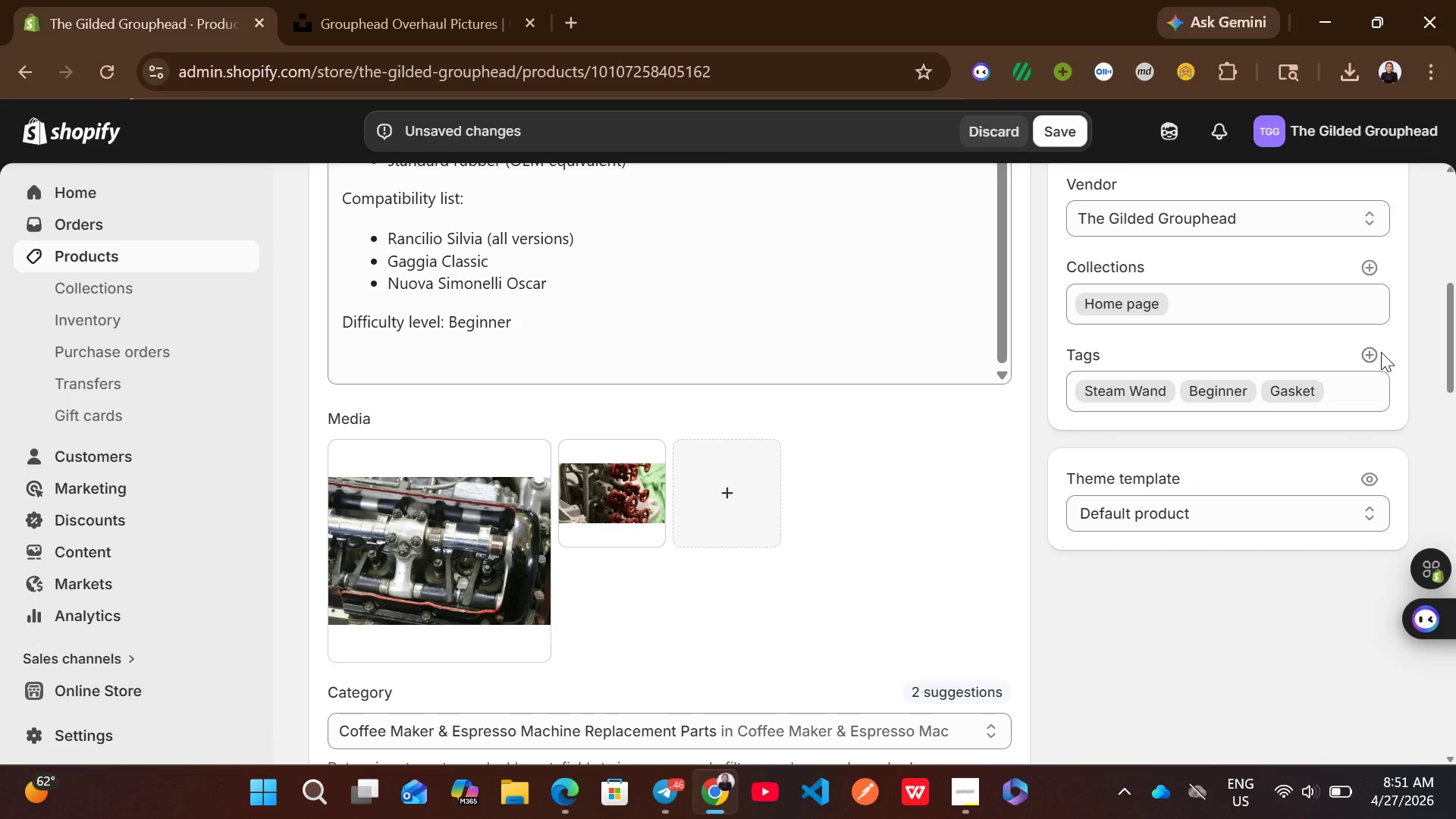 
left_click([1373, 352])
 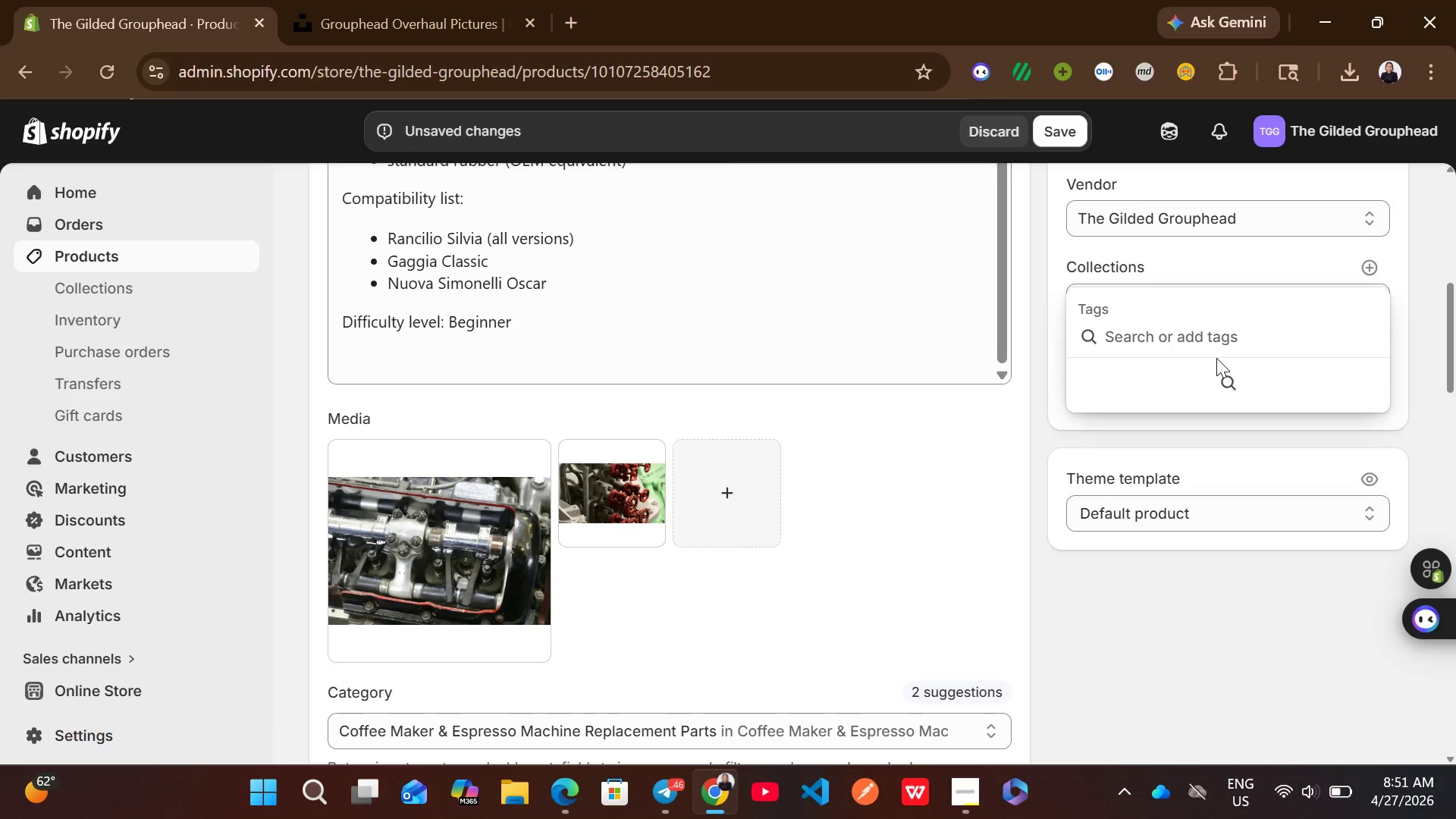 
type(Valve Repair)
 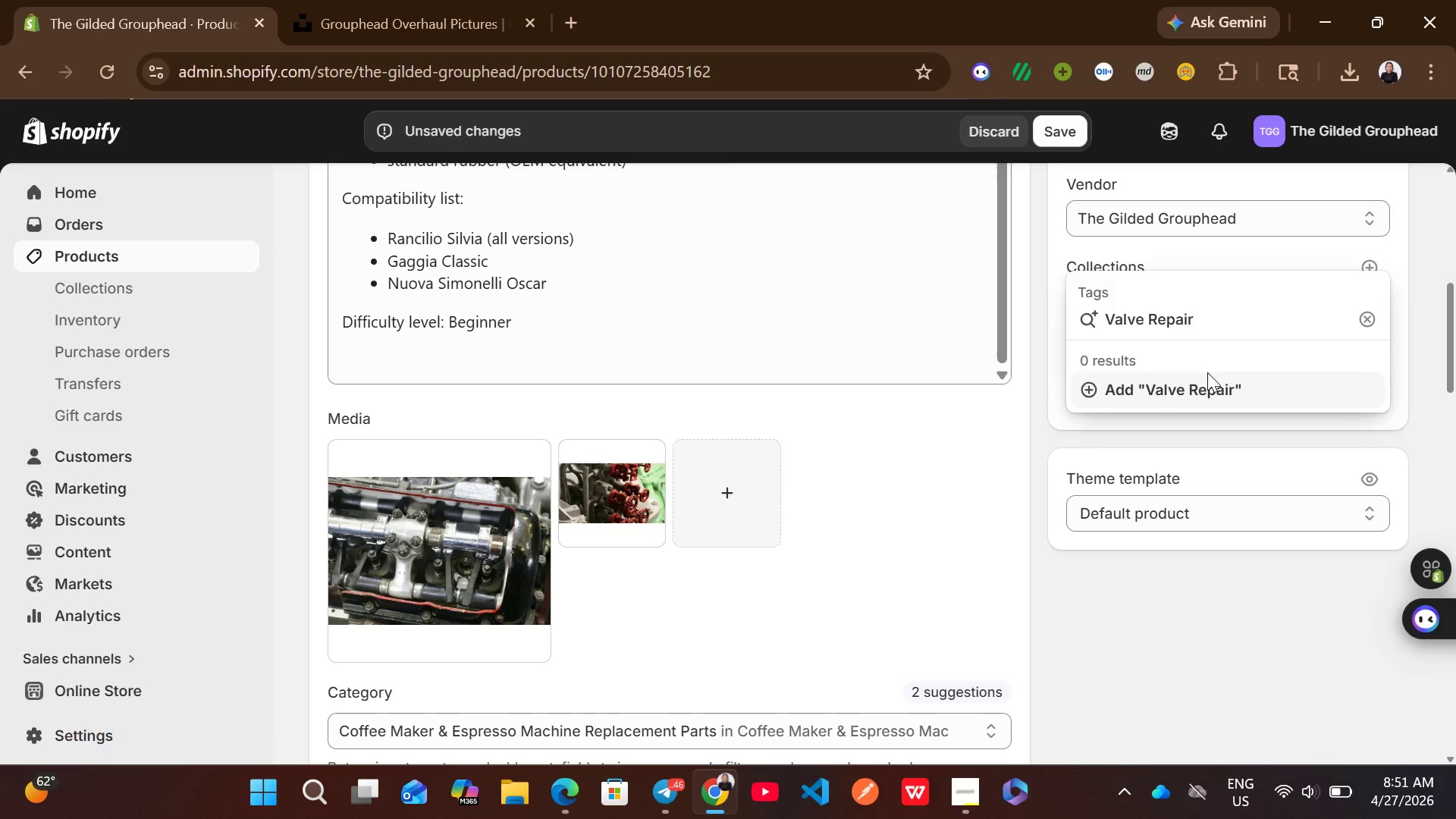 
wait(5.76)
 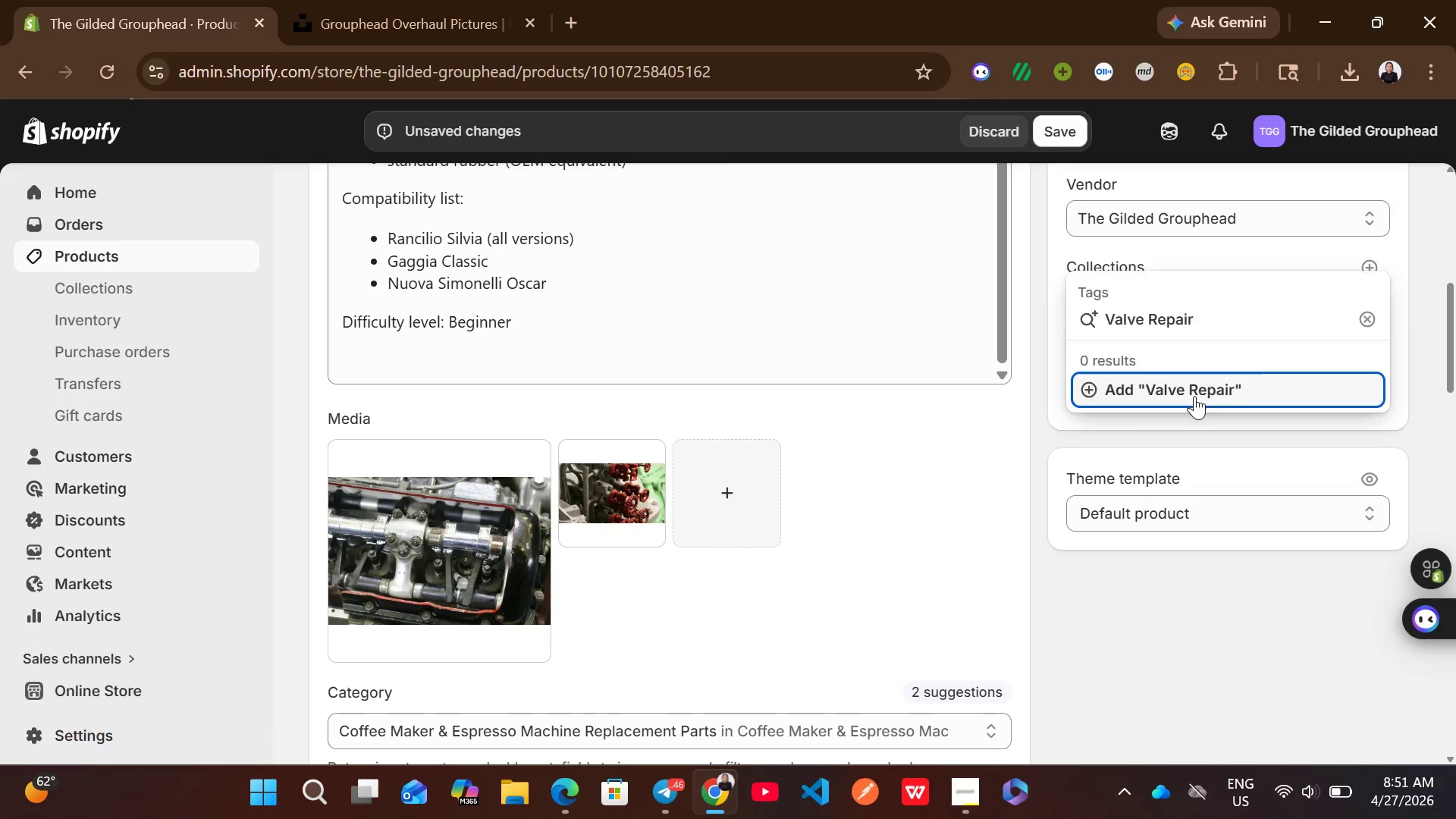 
left_click([1243, 386])
 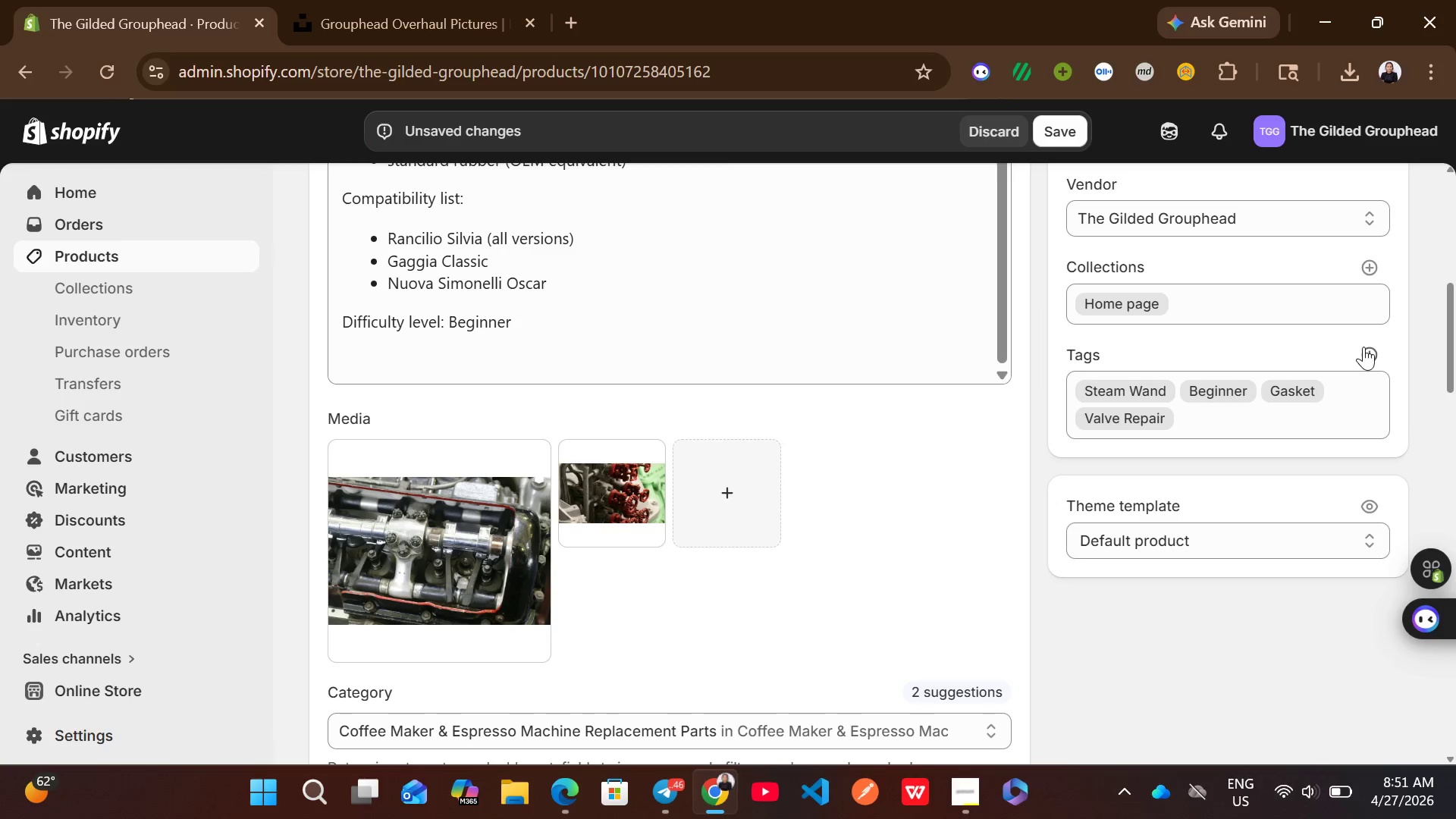 
left_click([1362, 347])
 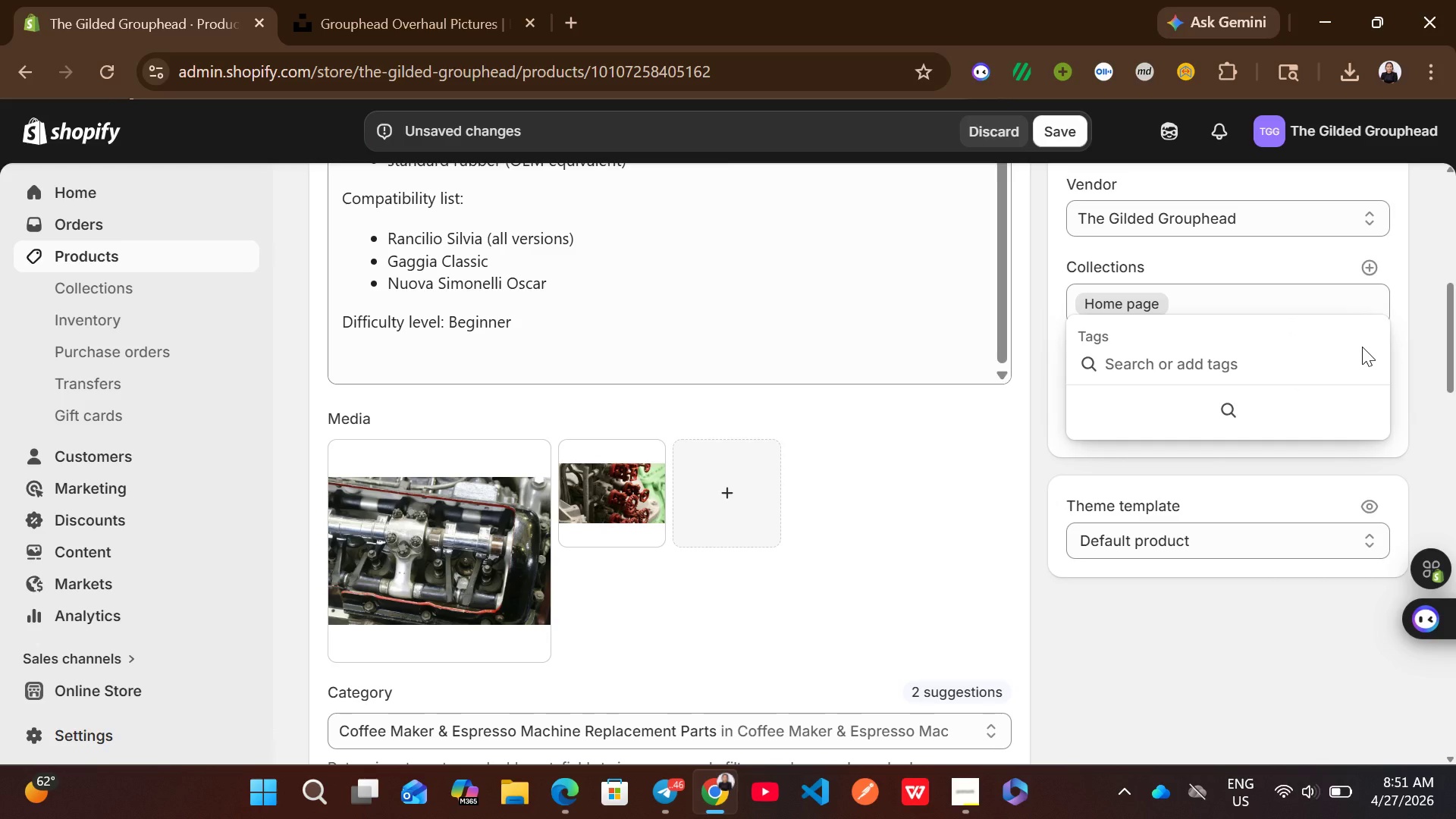 
type(Espresso Parts)
 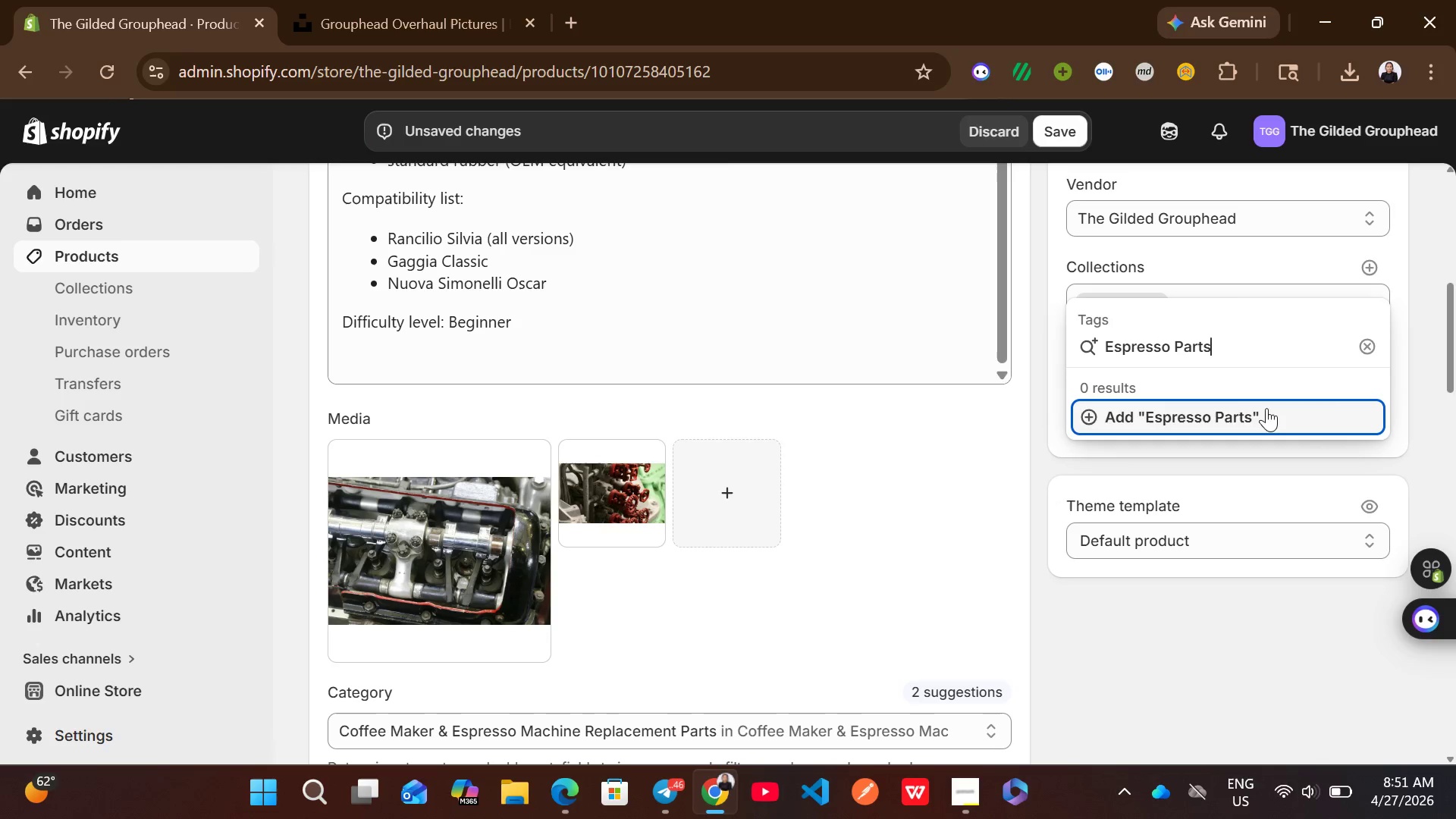 
left_click([1256, 408])
 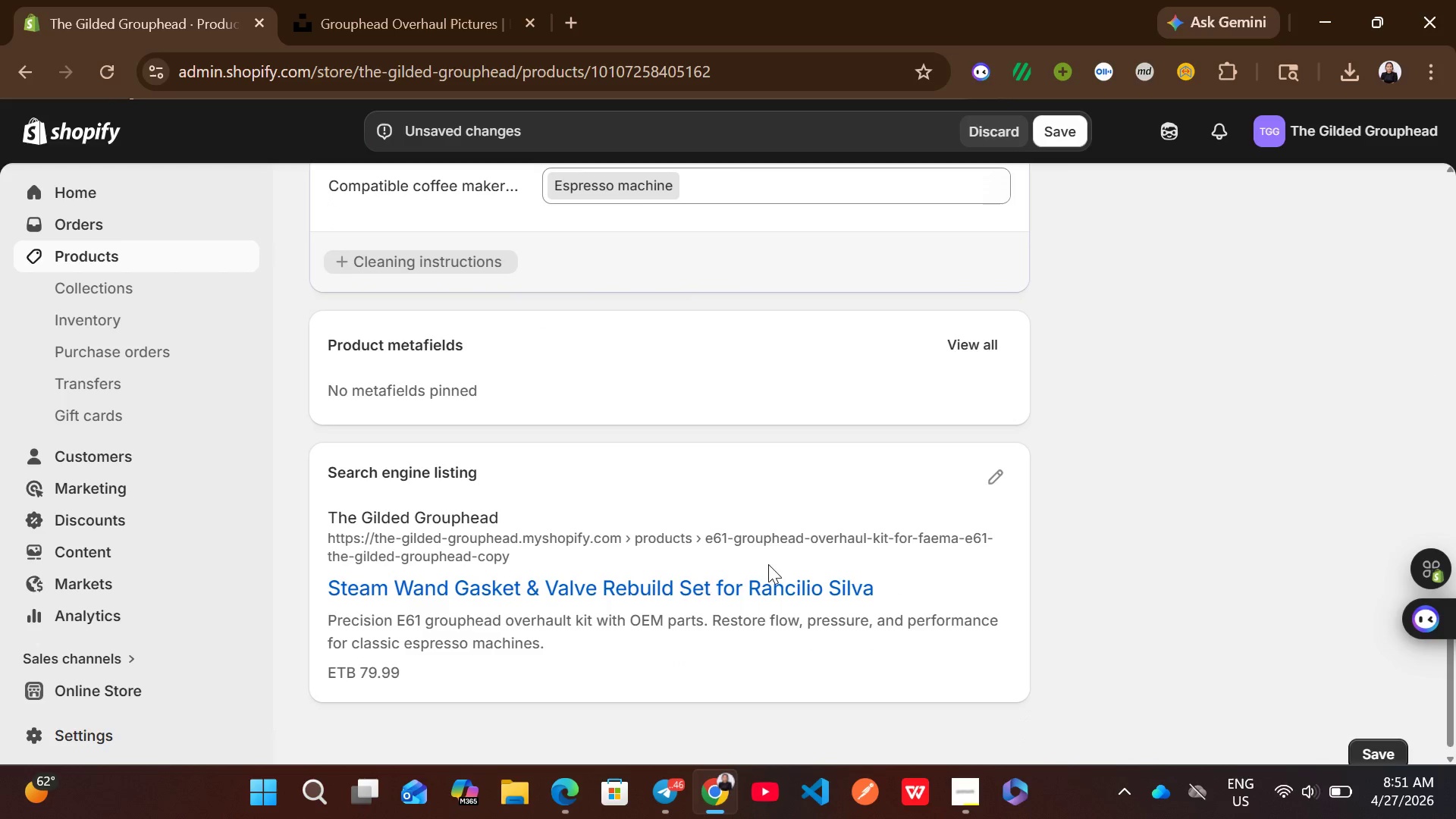 
left_click([1007, 474])
 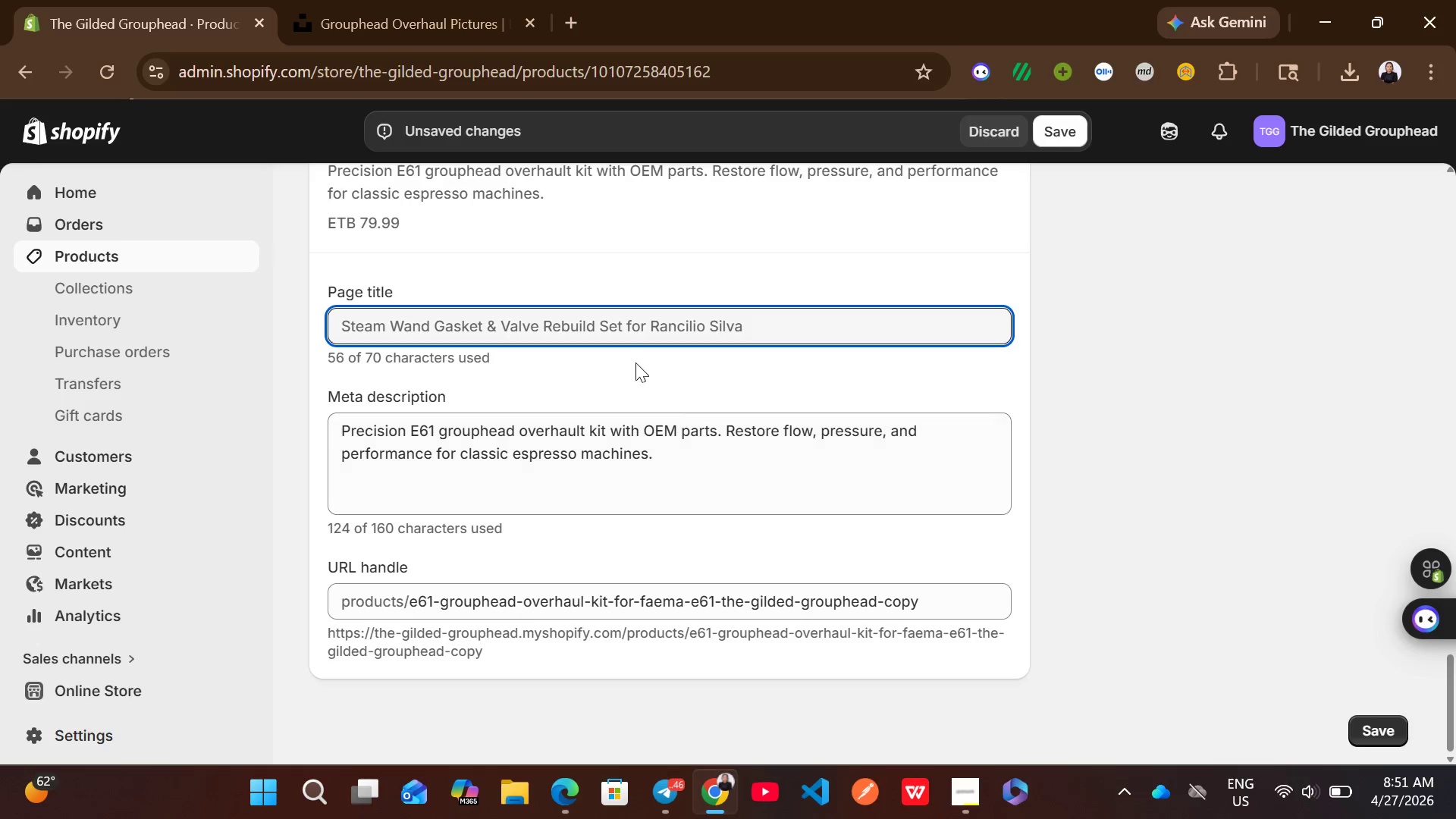 
left_click([578, 324])
 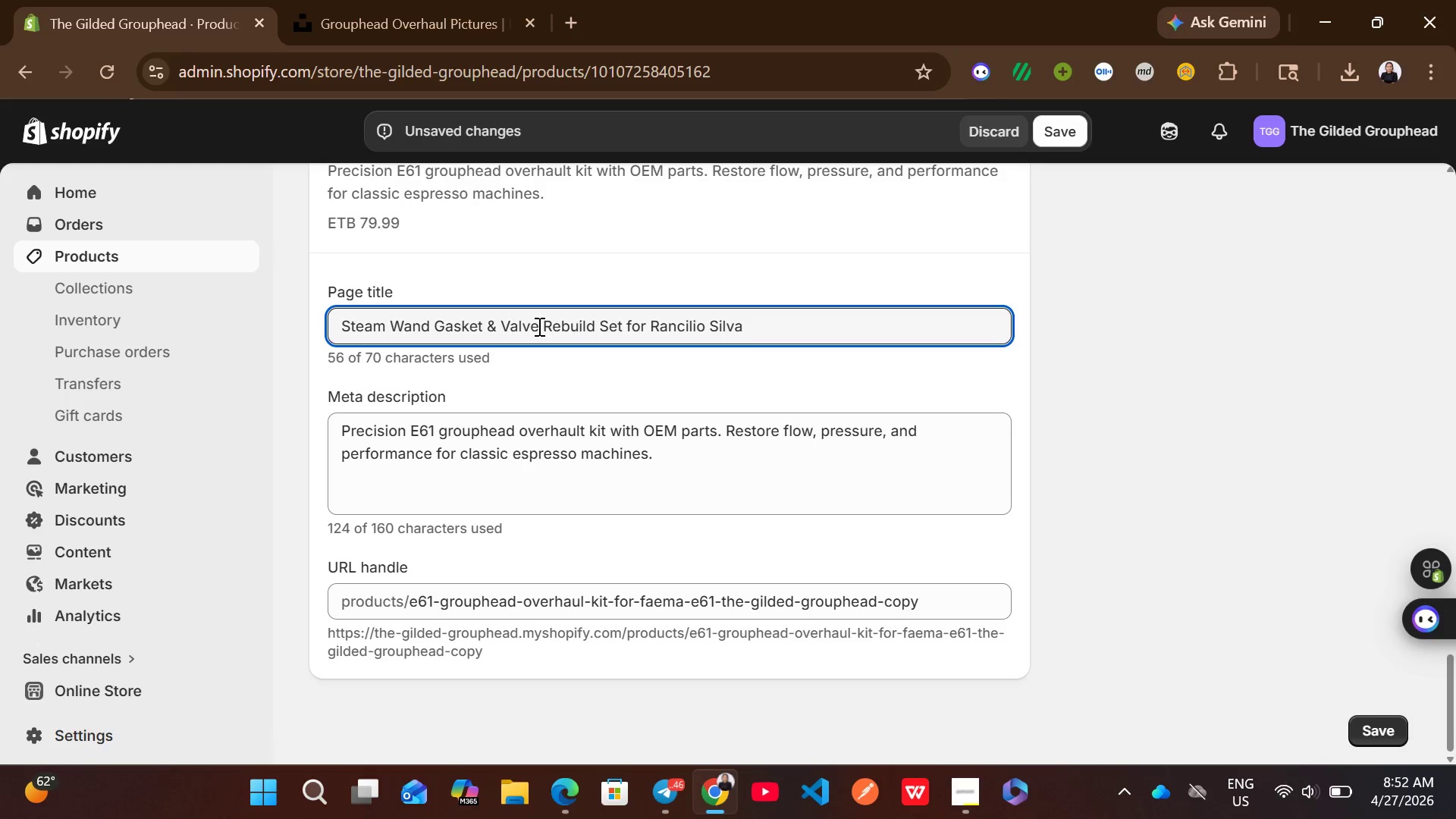 
wait(19.48)
 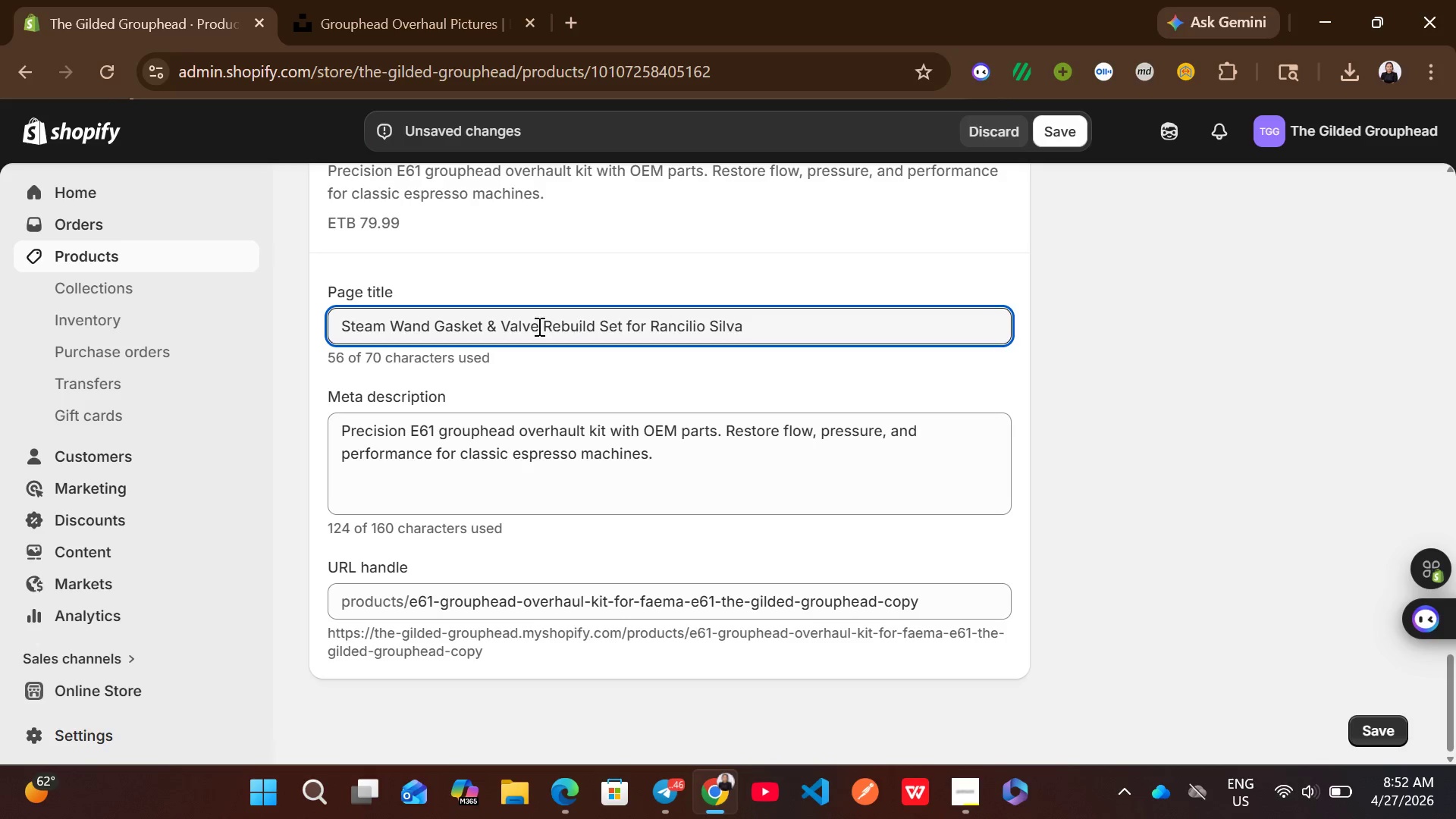 
left_click_drag(start_coordinate=[648, 326], to_coordinate=[482, 327])
 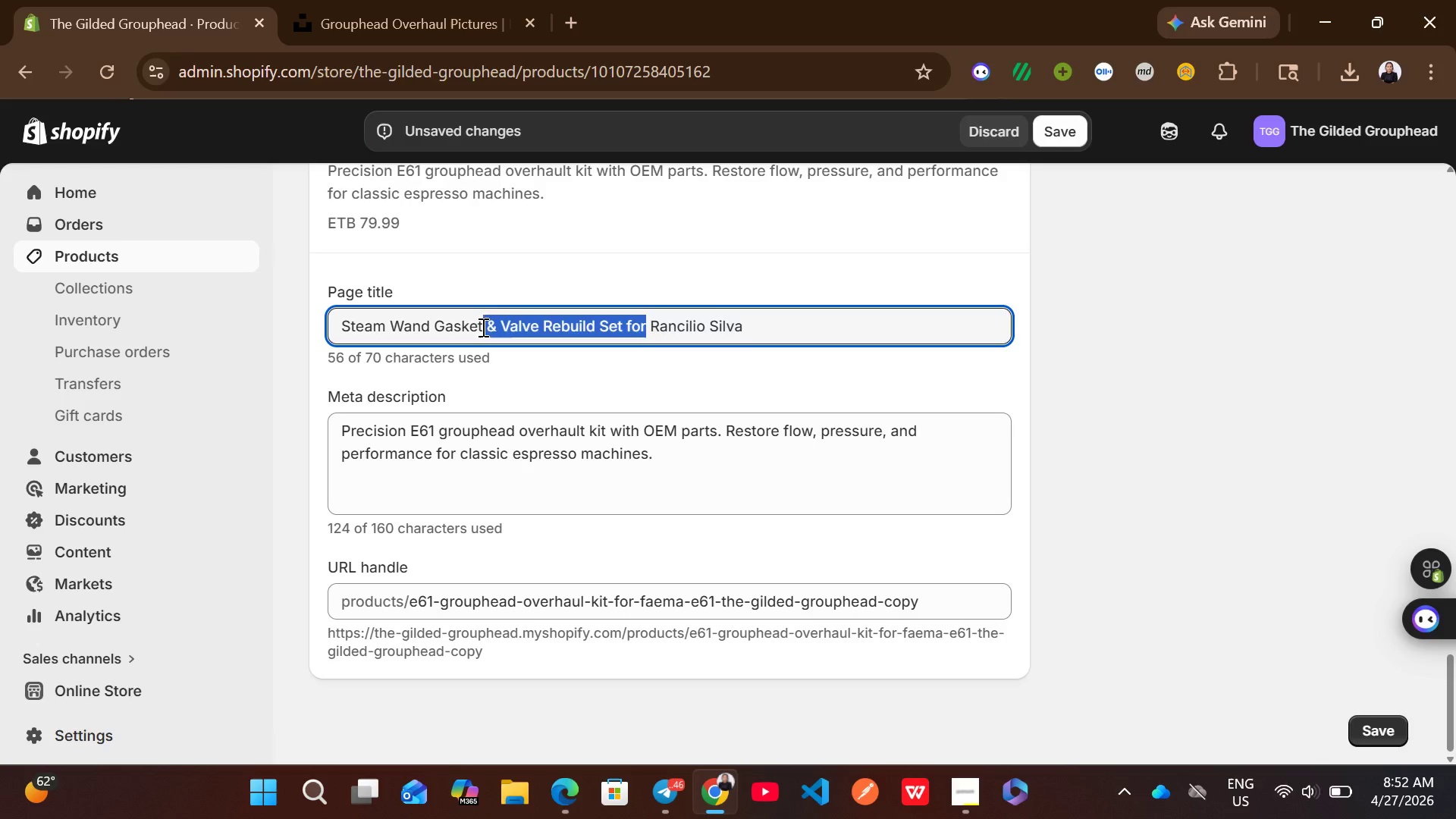 
type(for)
 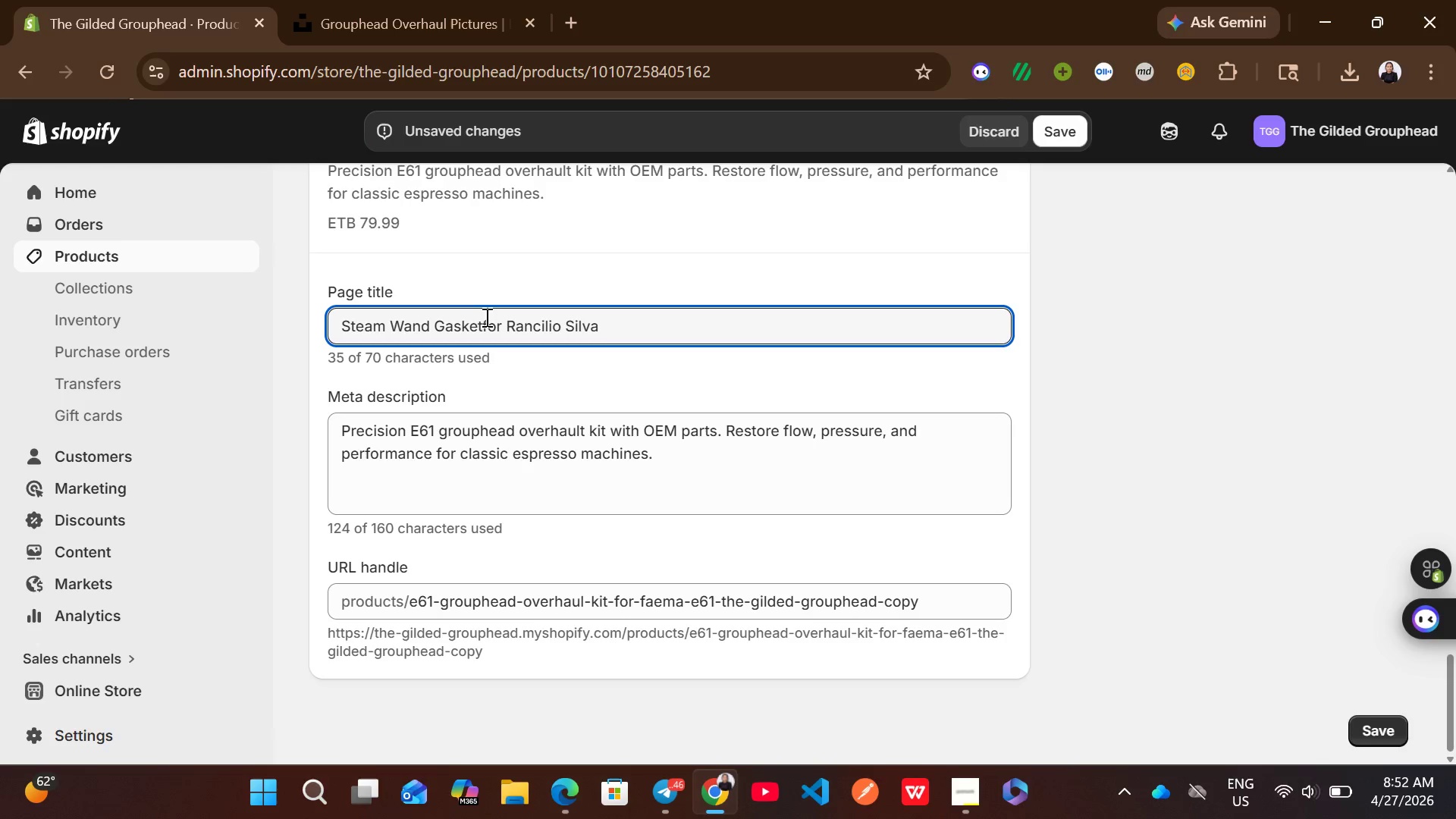 
left_click([483, 317])
 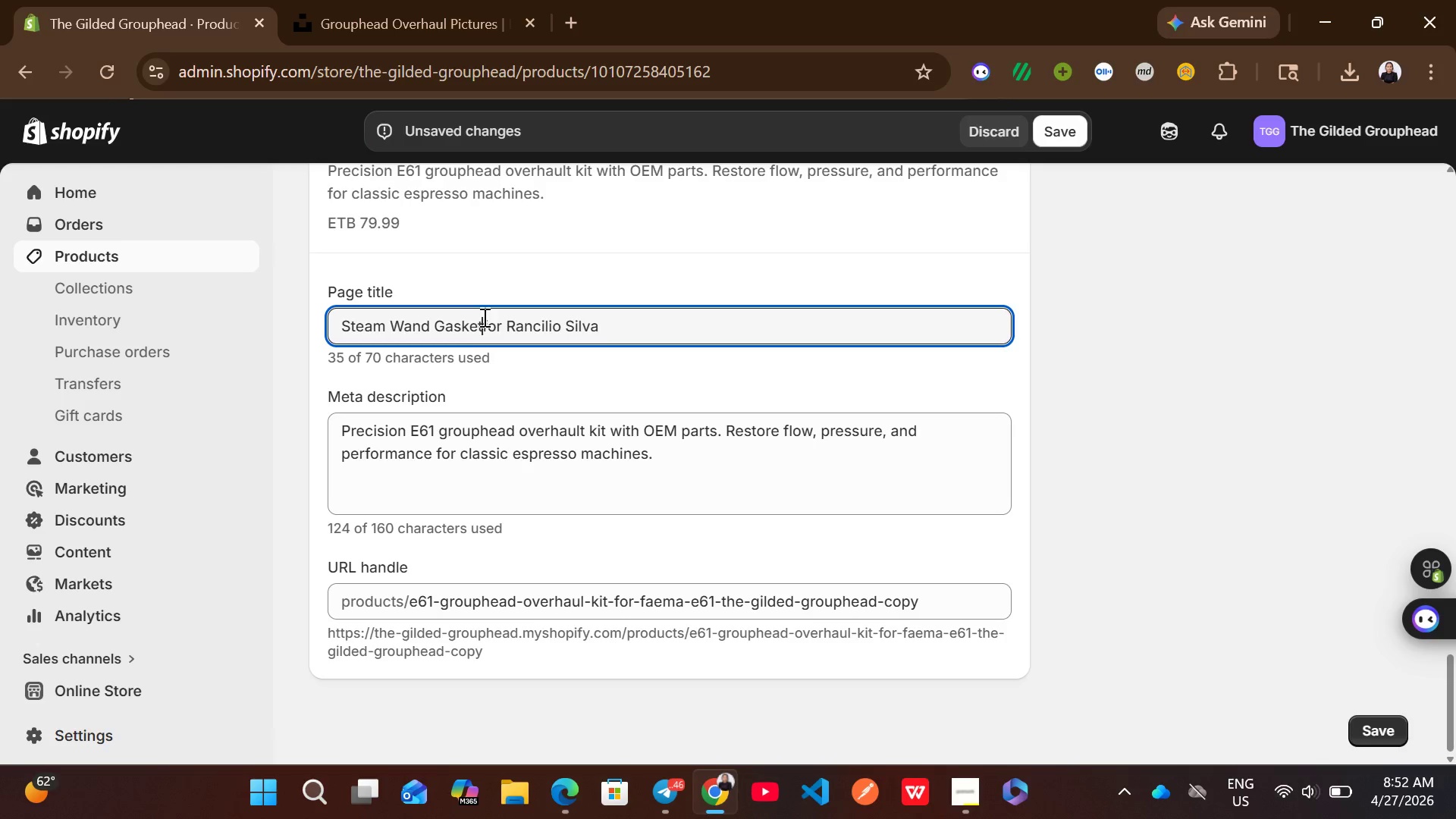 
key(Space)
 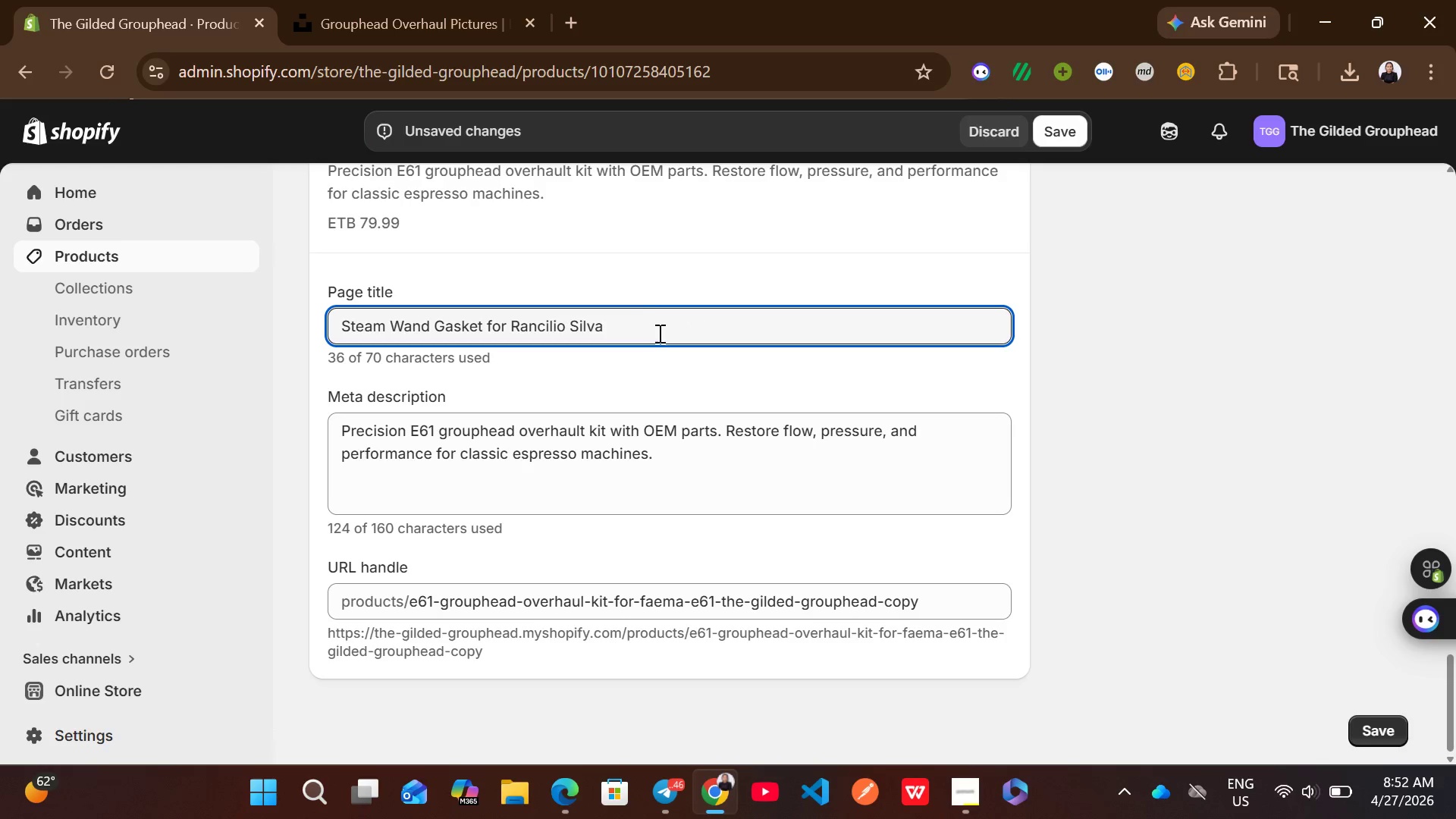 
left_click([655, 335])
 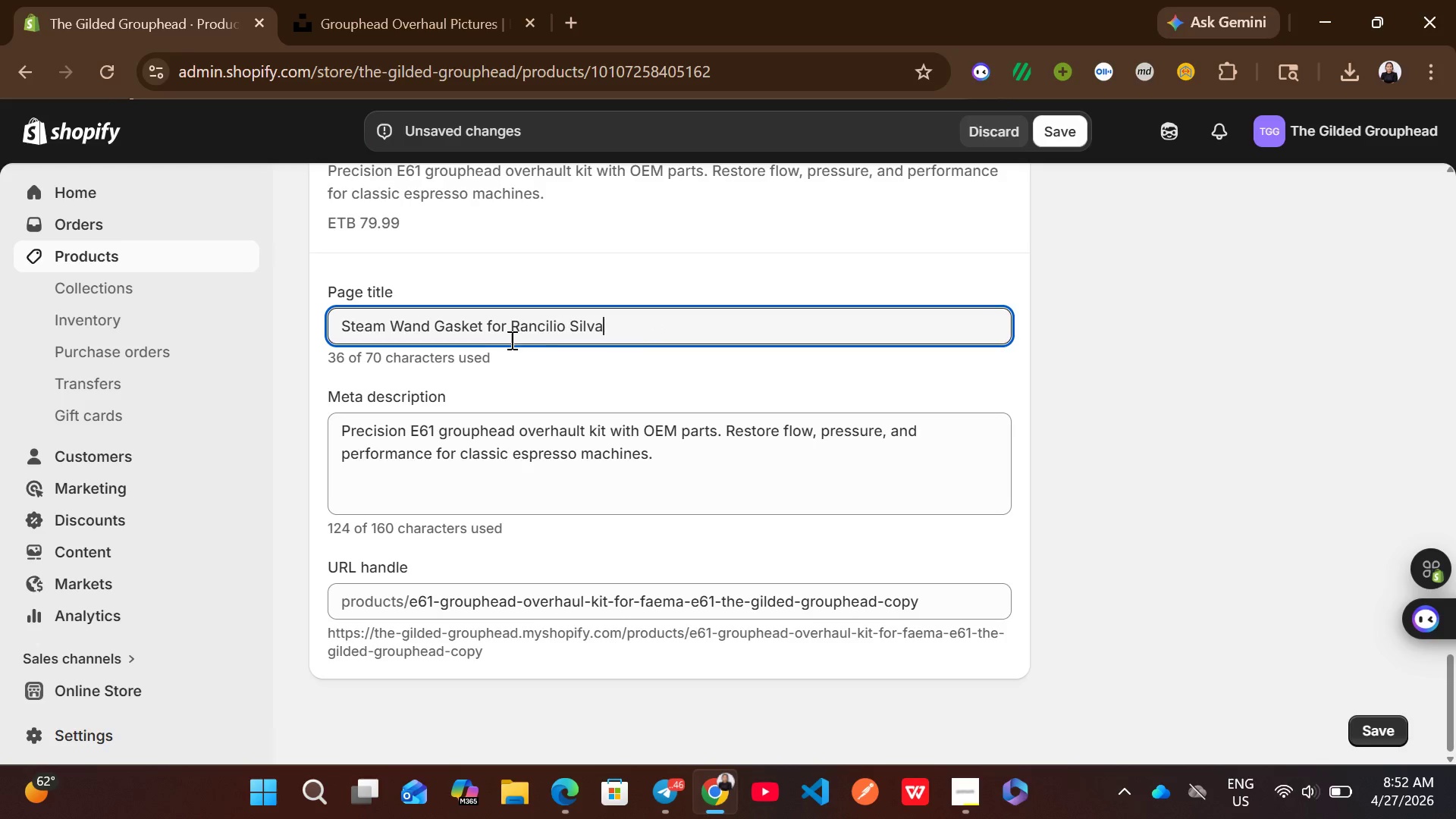 
left_click([486, 328])
 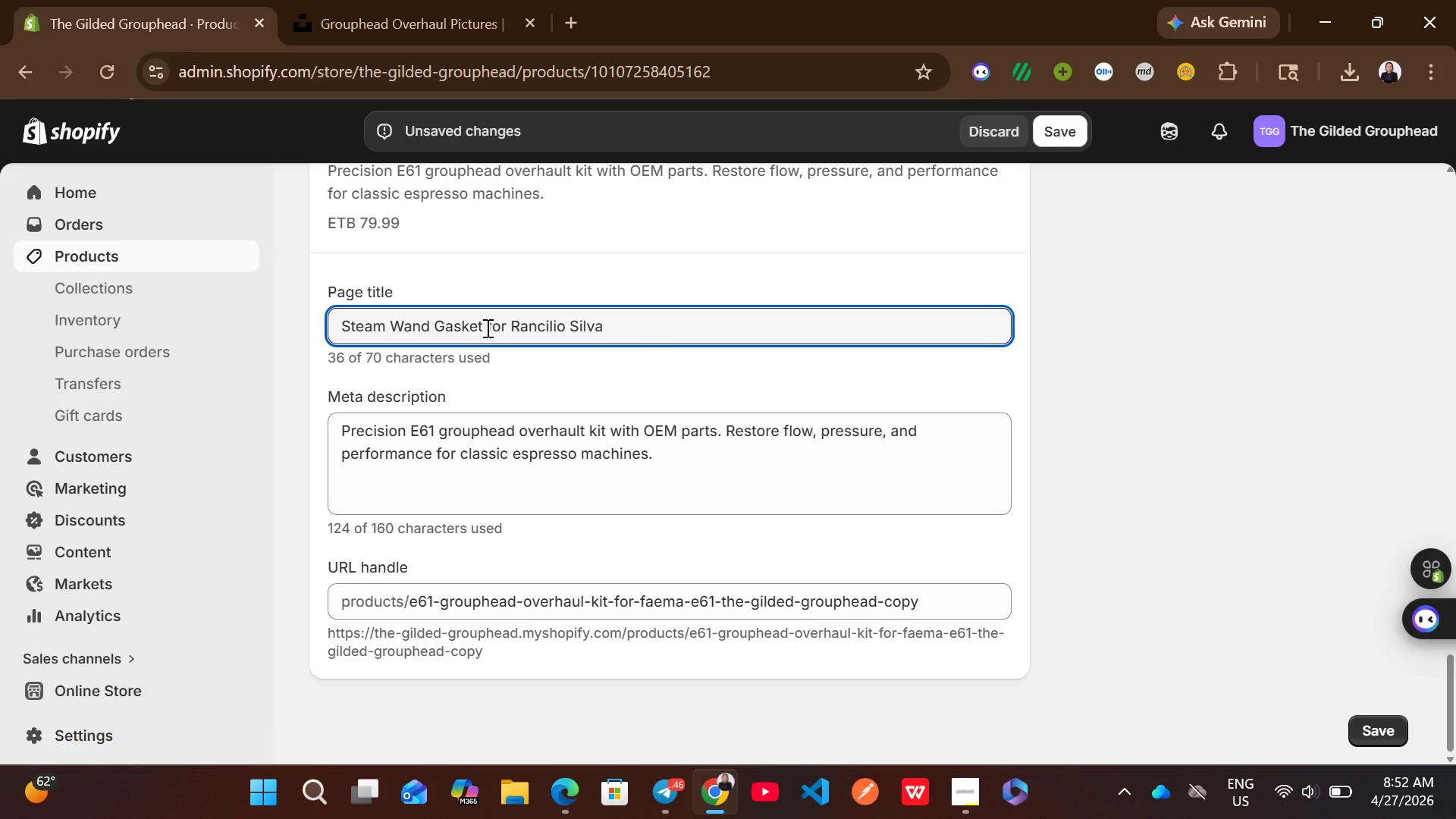 
type(set )
 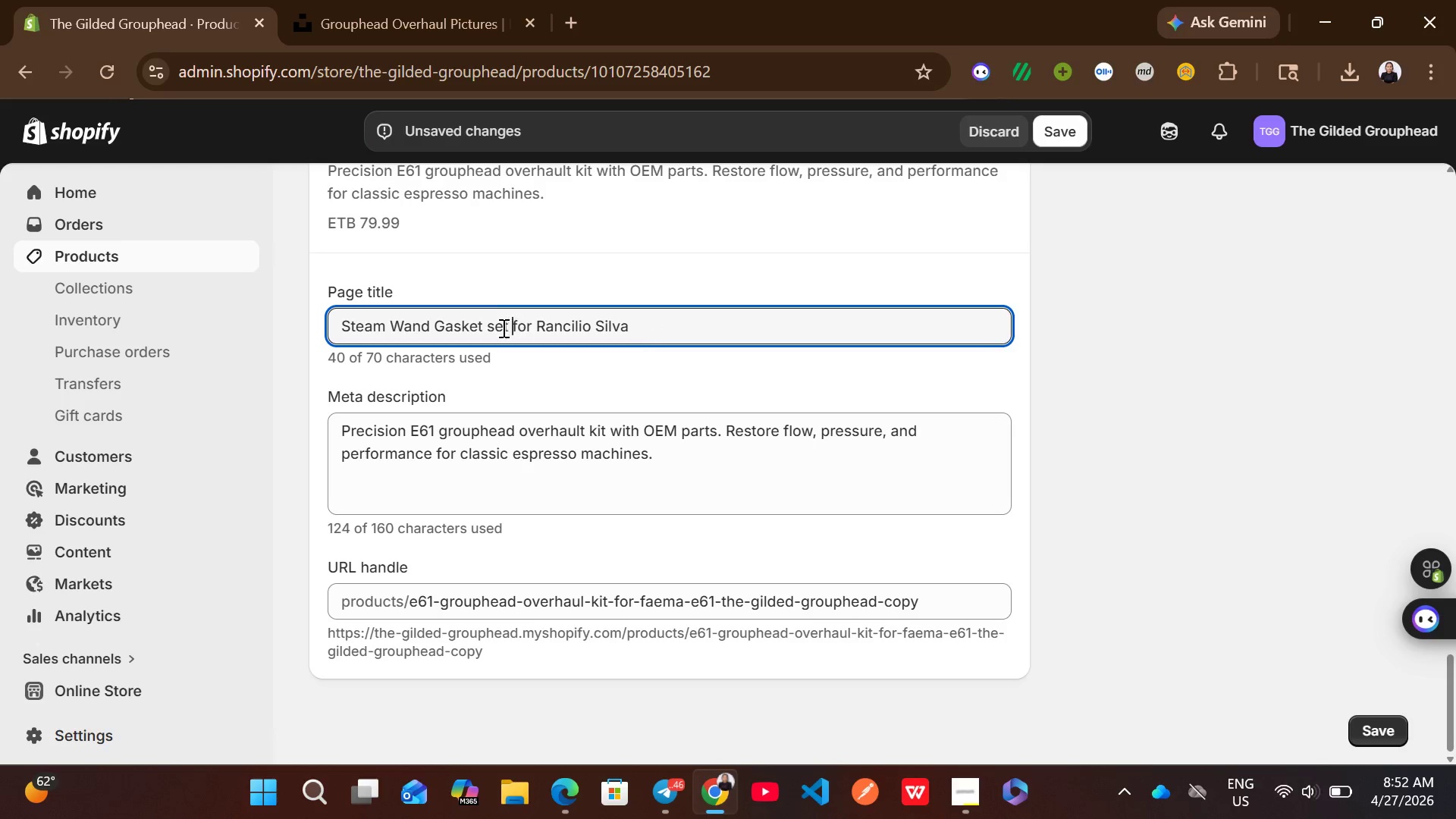 
left_click([494, 331])
 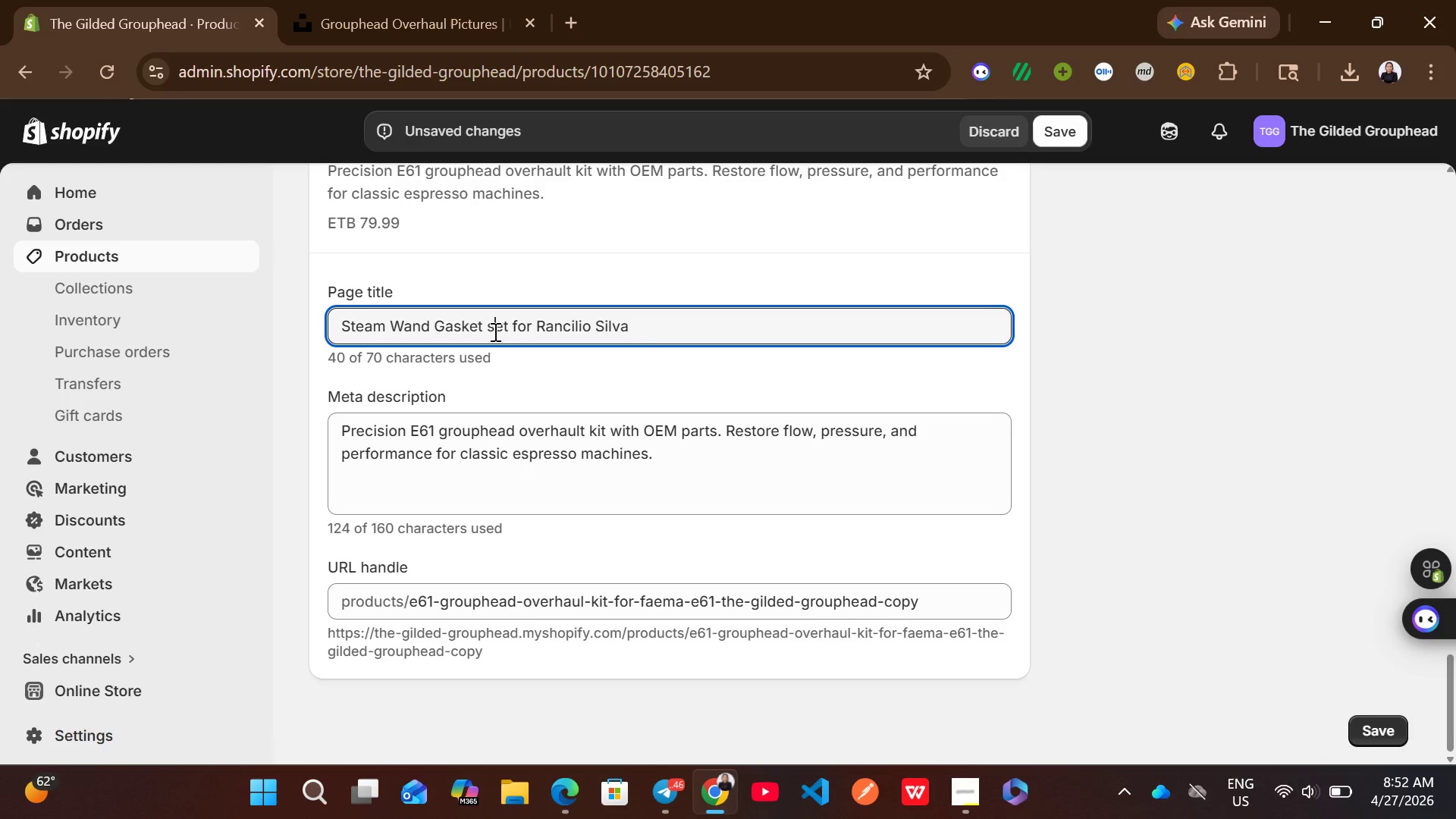 
key(Backspace)
 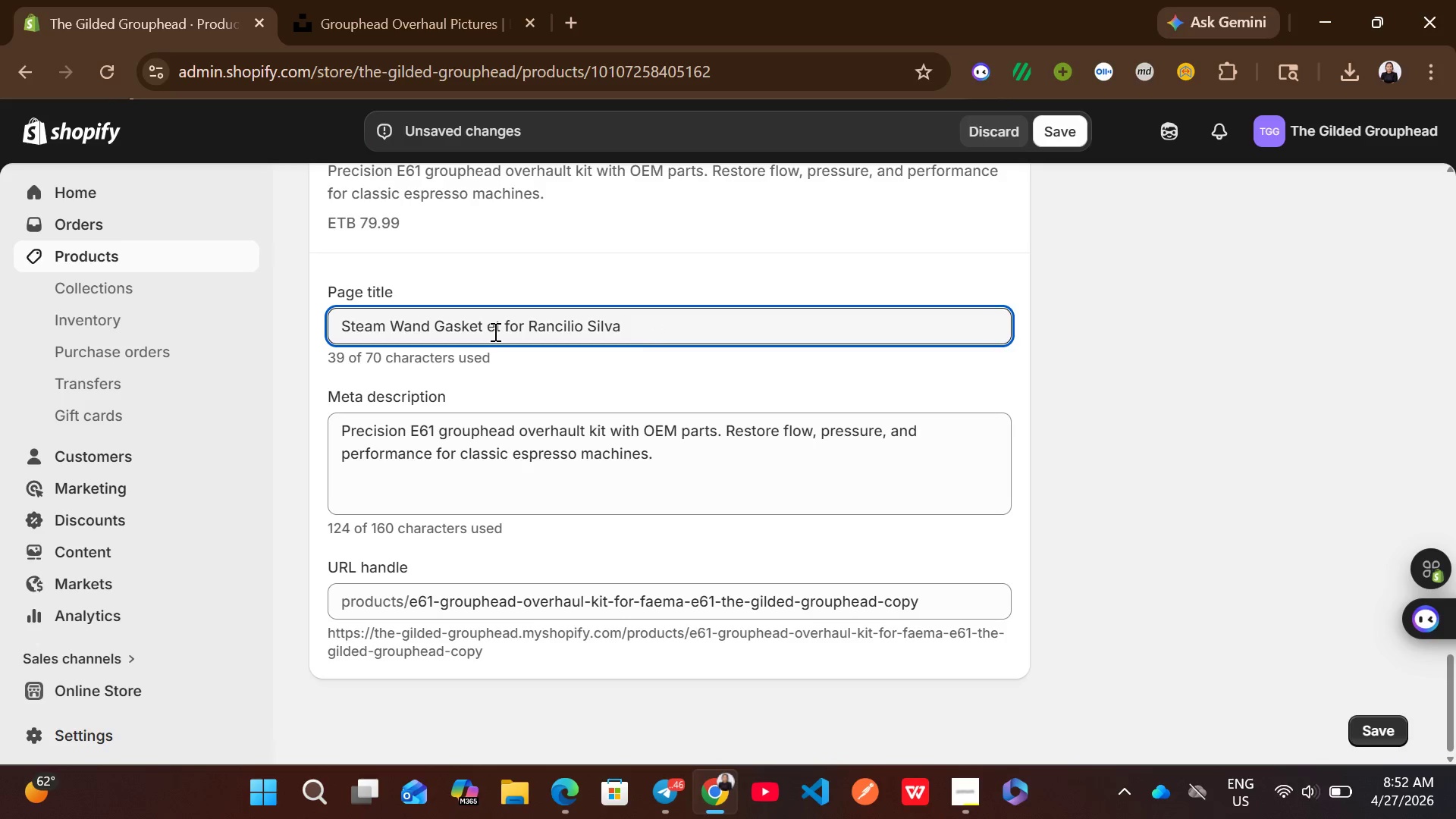 
key(Shift+ShiftLeft)
 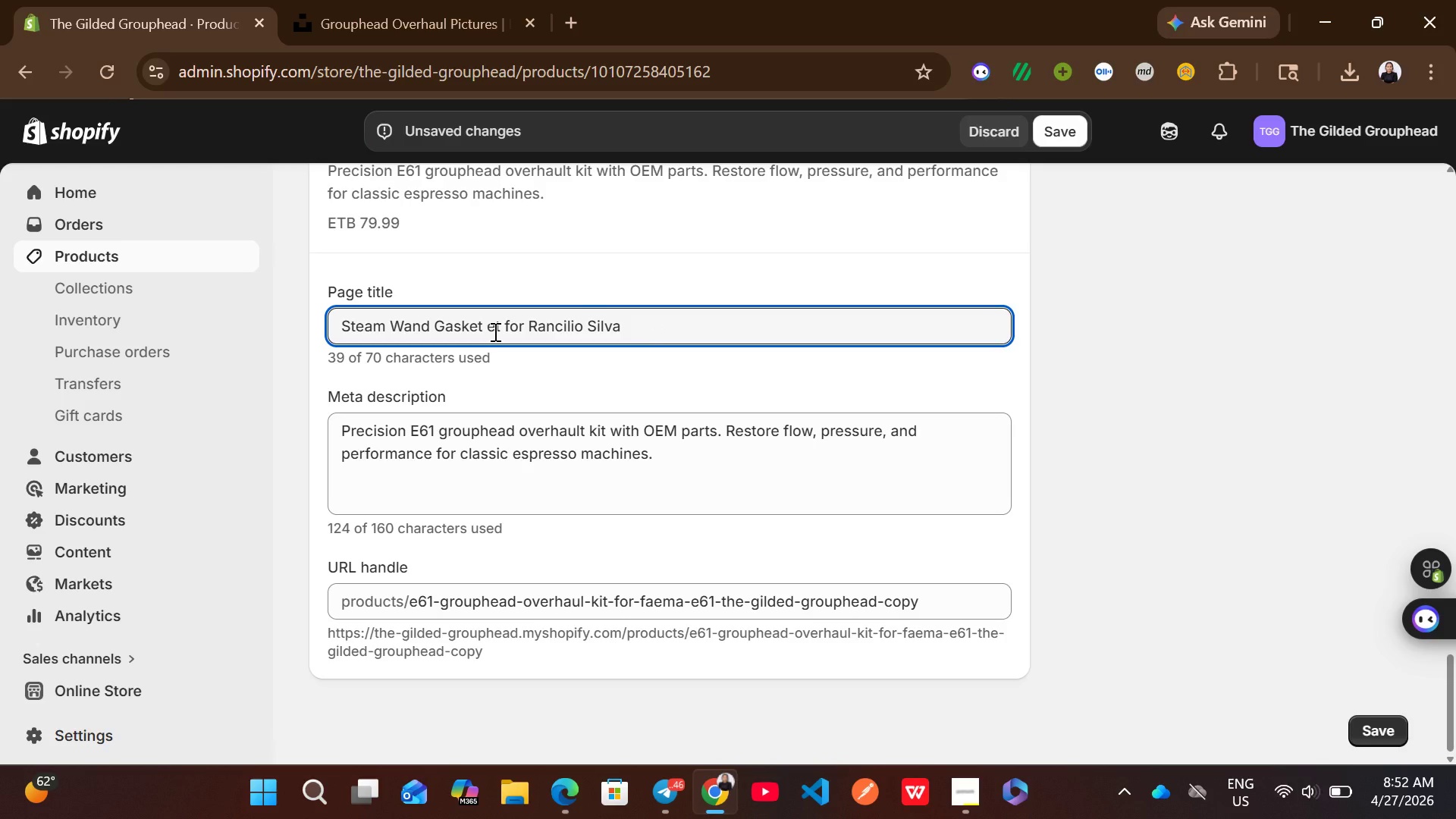 
key(Shift+S)
 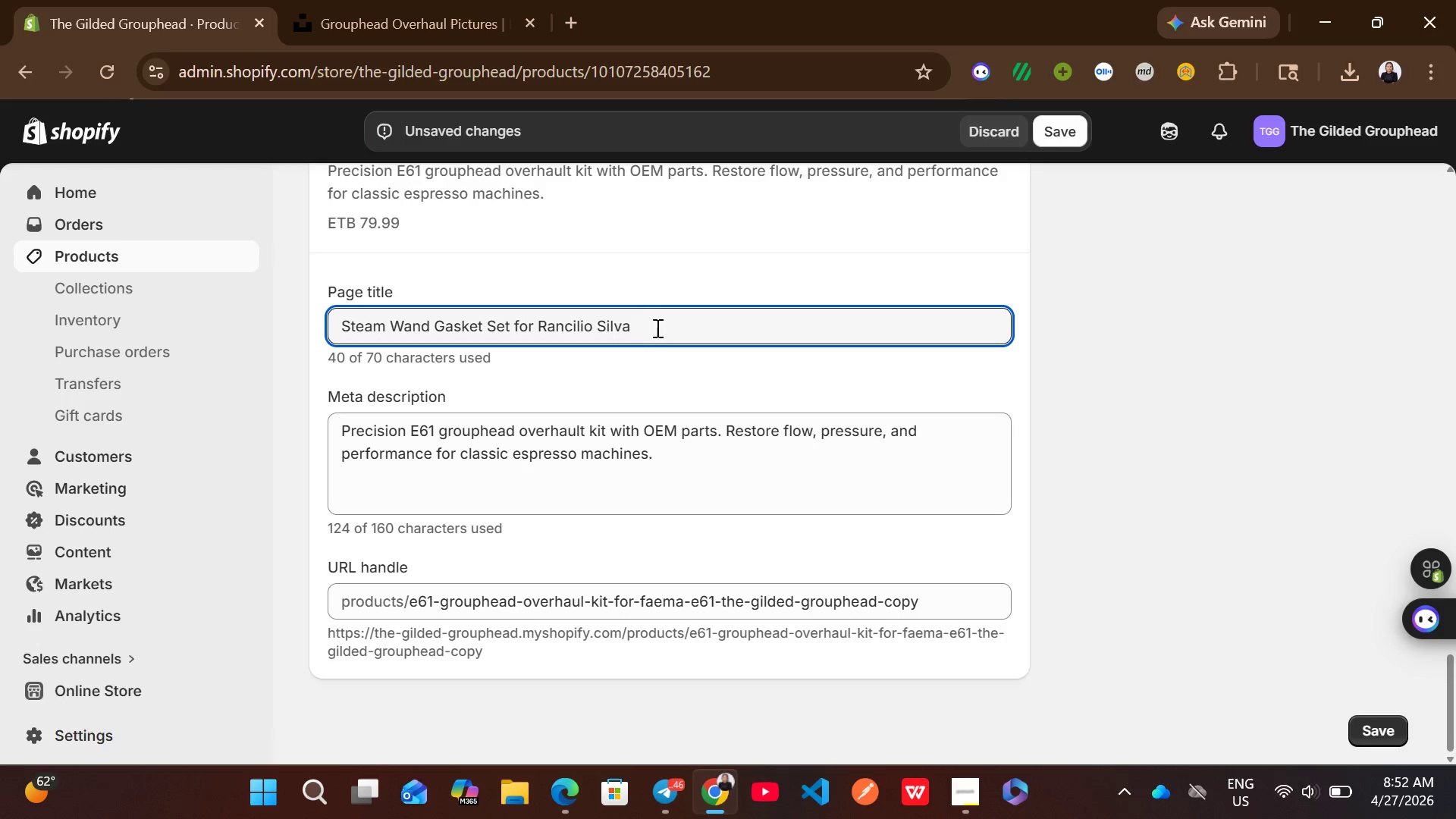 
left_click([661, 331])
 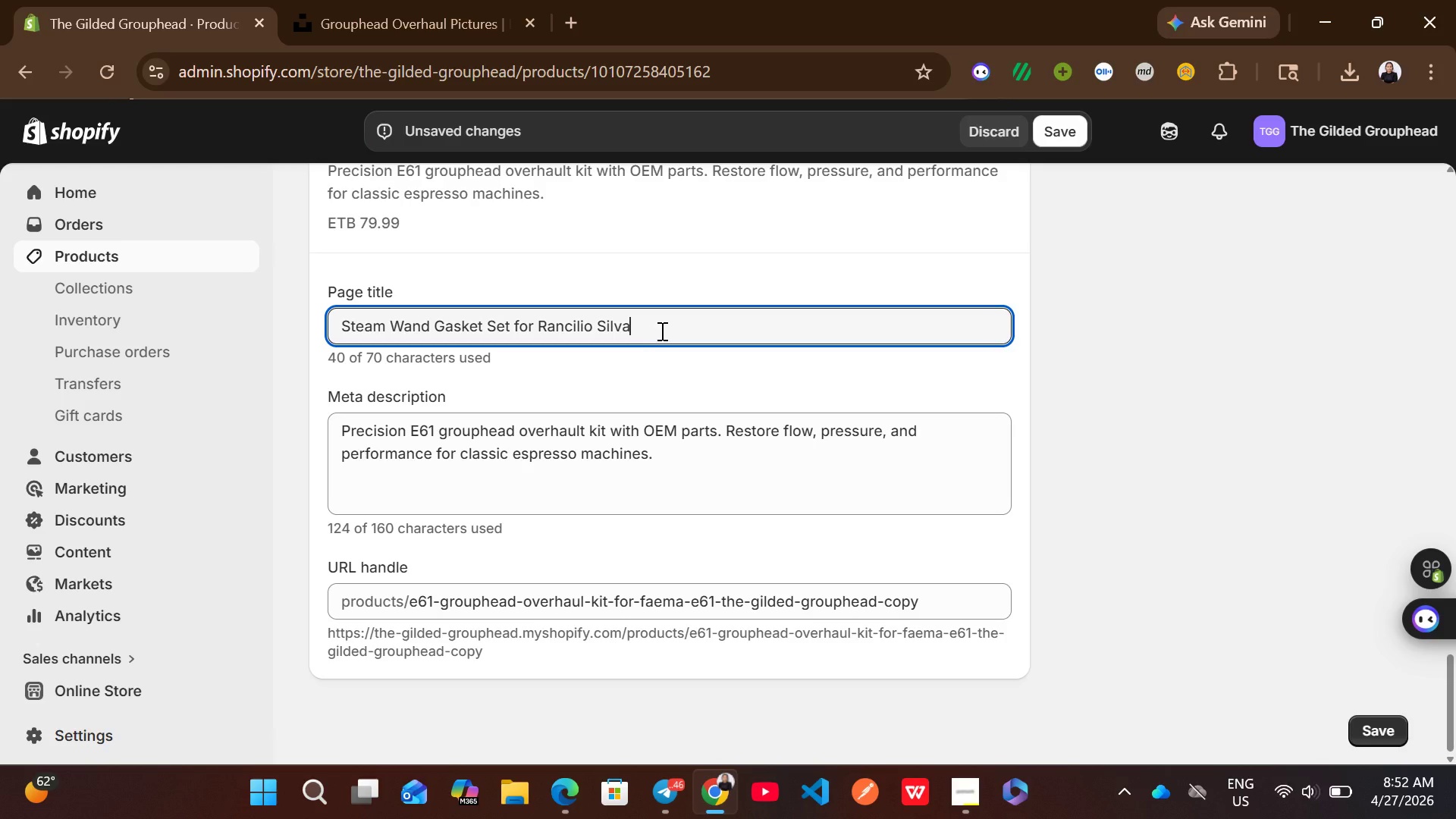 
type( | The Gilded Groud)
key(Backspace)
type(phead)
 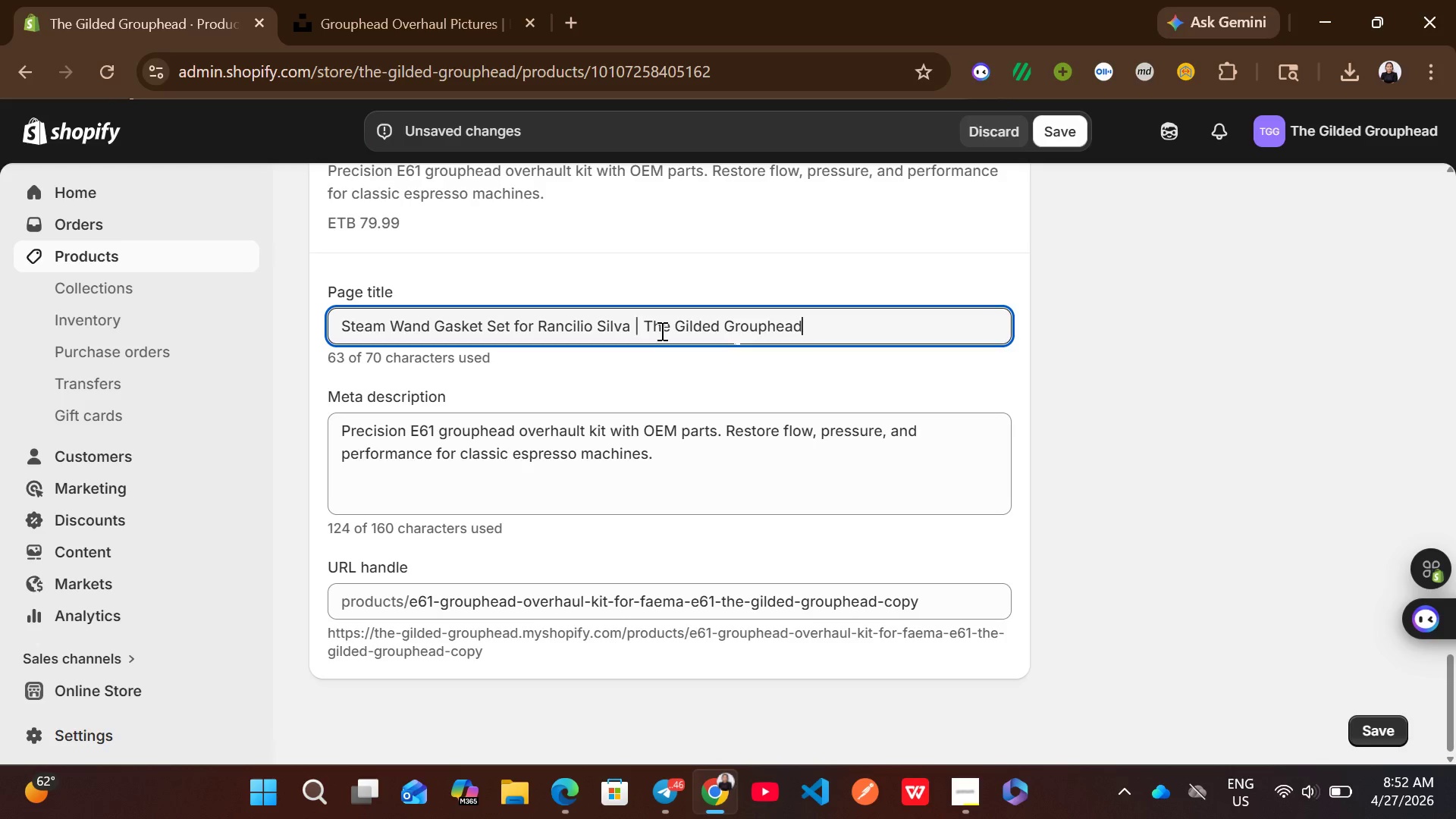 
left_click([638, 447])
 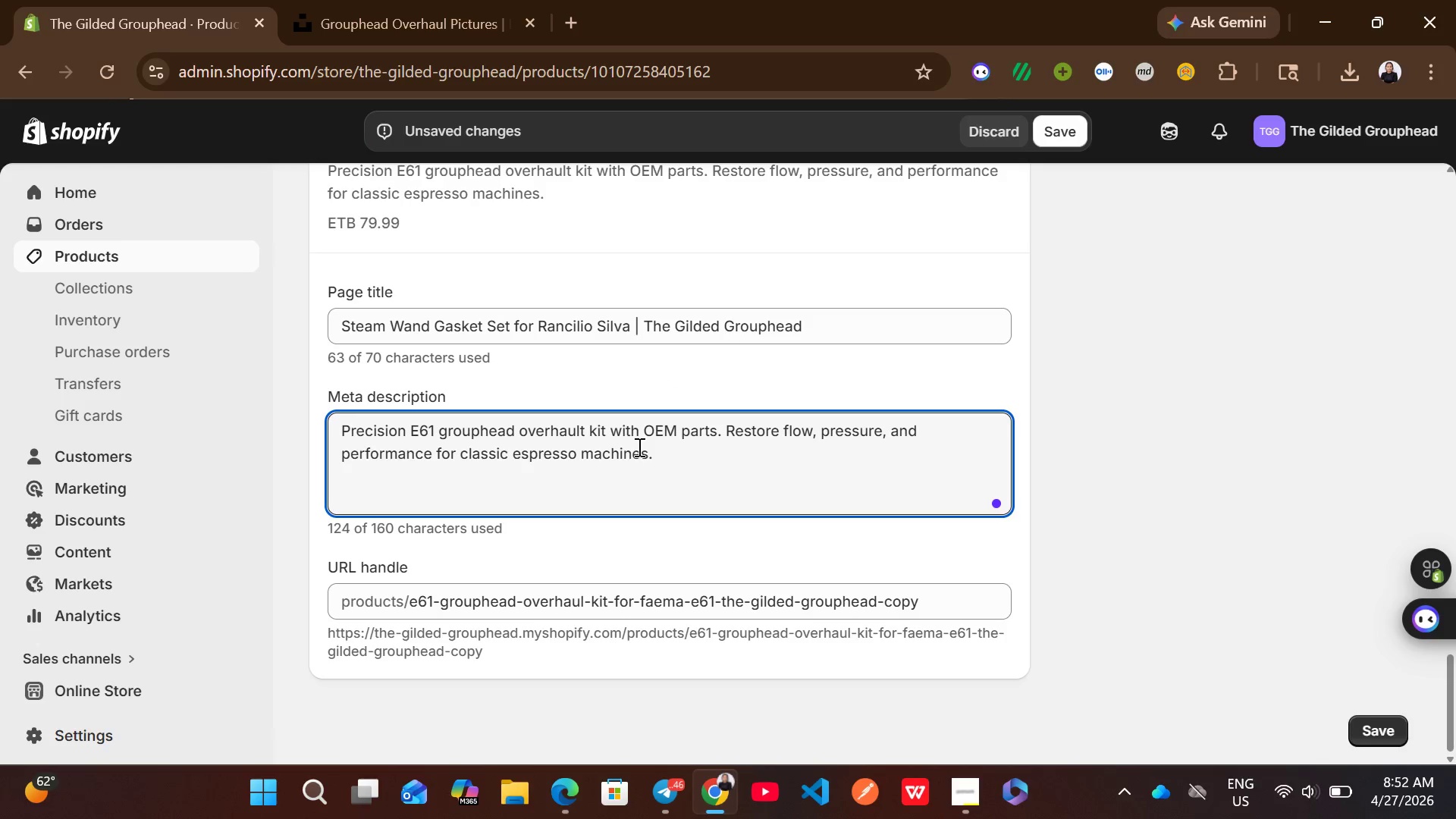 
key(Control+A)
 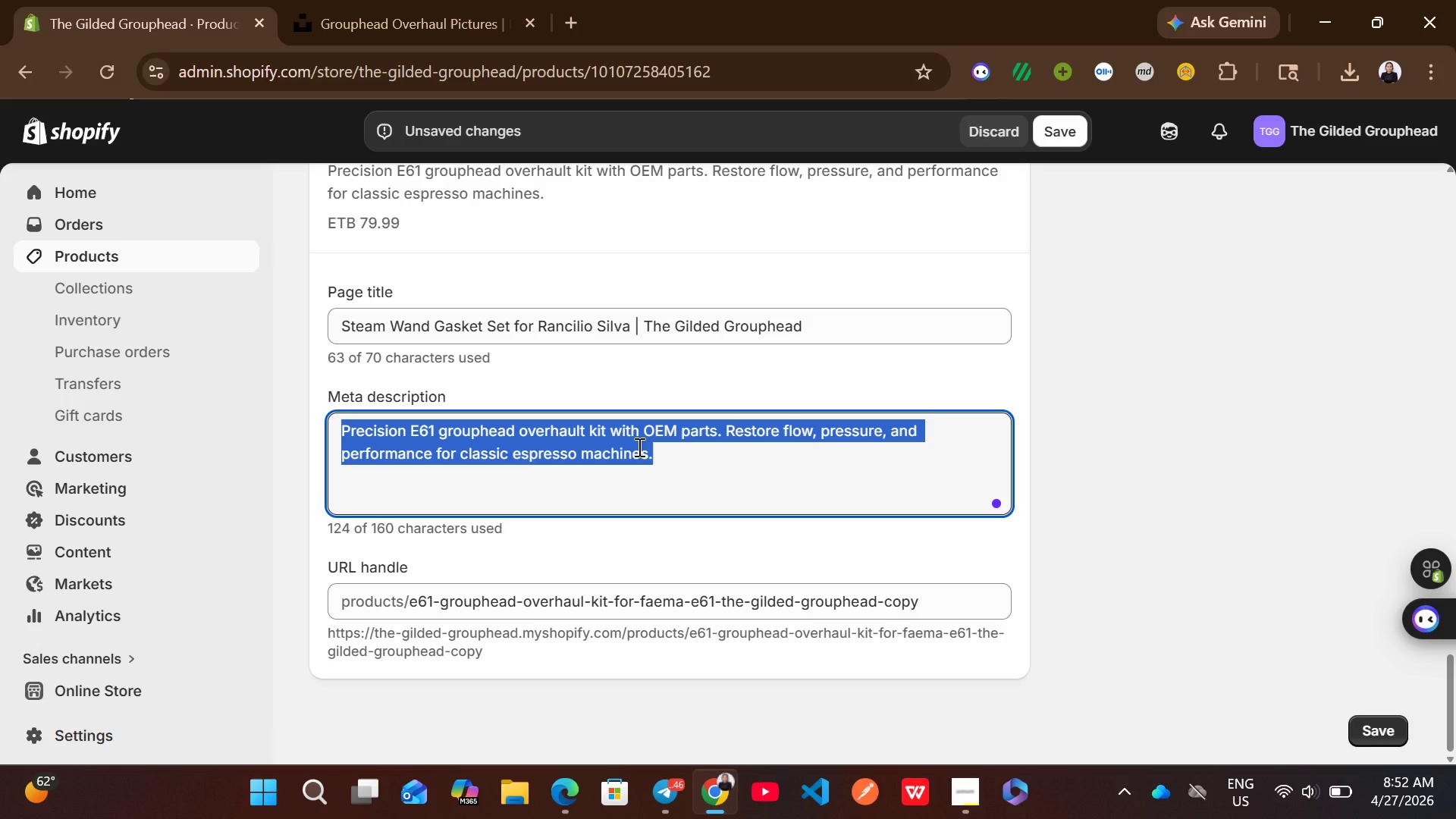 
type(complete steam wand gasket rebuild kit with OEM st)
key(Backspace)
type(eals )
key(Backspace)
type(. )
 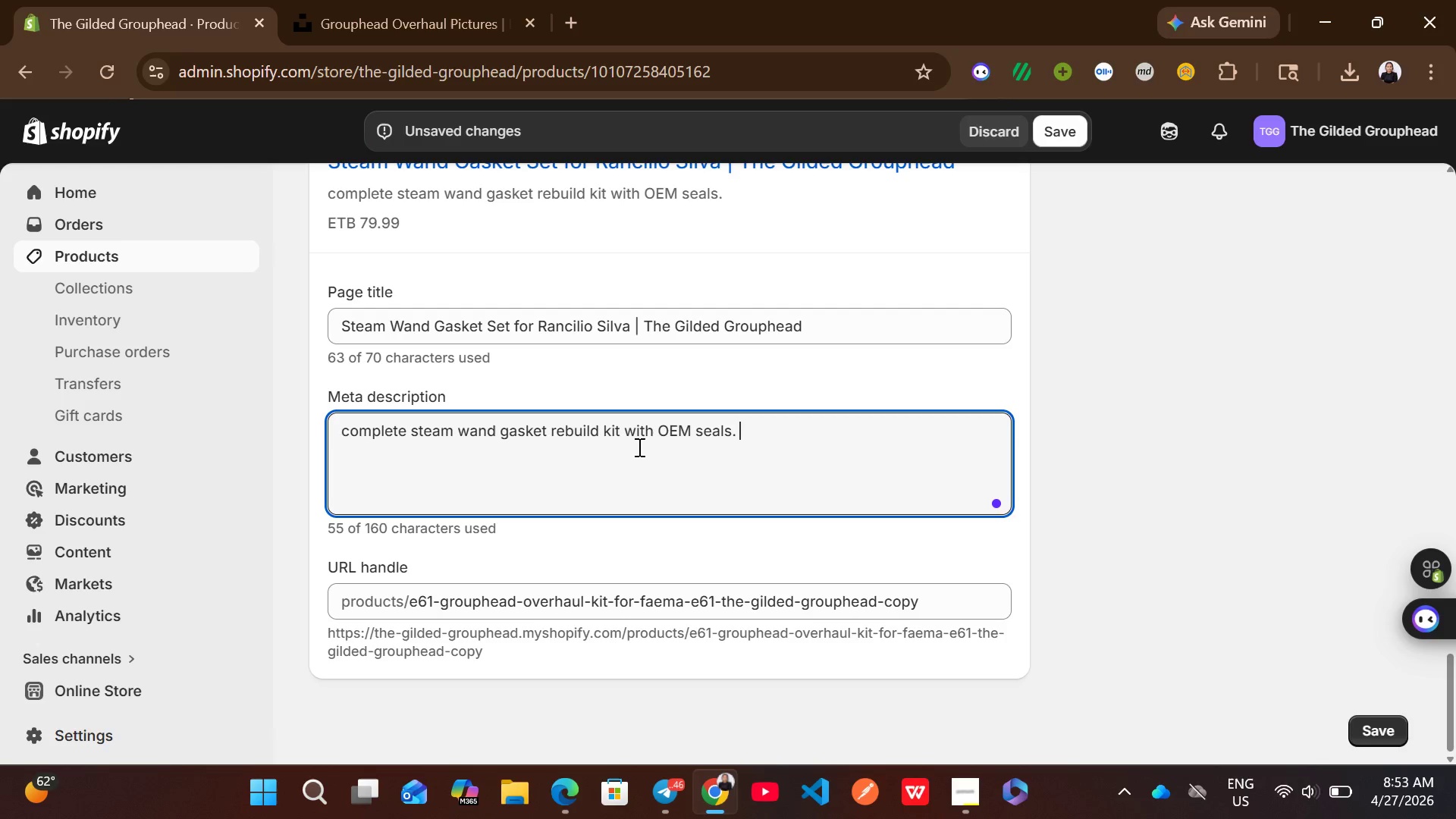 
type(Resp)
key(Backspace)
type(tore pressure )
 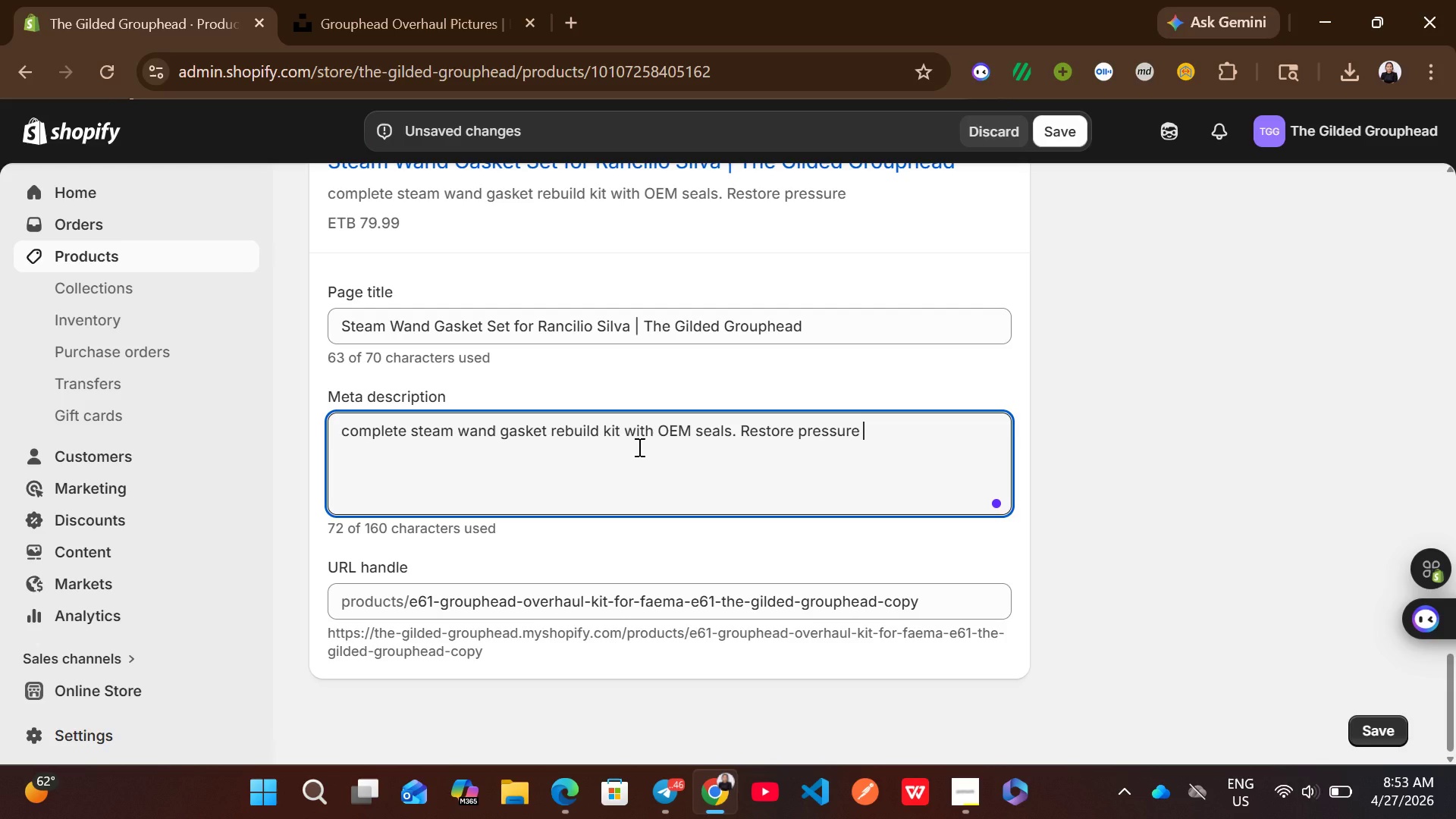 
type(and eliminate leaks in Rancilio, Gaggie=a )
key(Backspace)
key(Backspace)
key(Backspace)
key(Backspace)
type(a, and more.)
 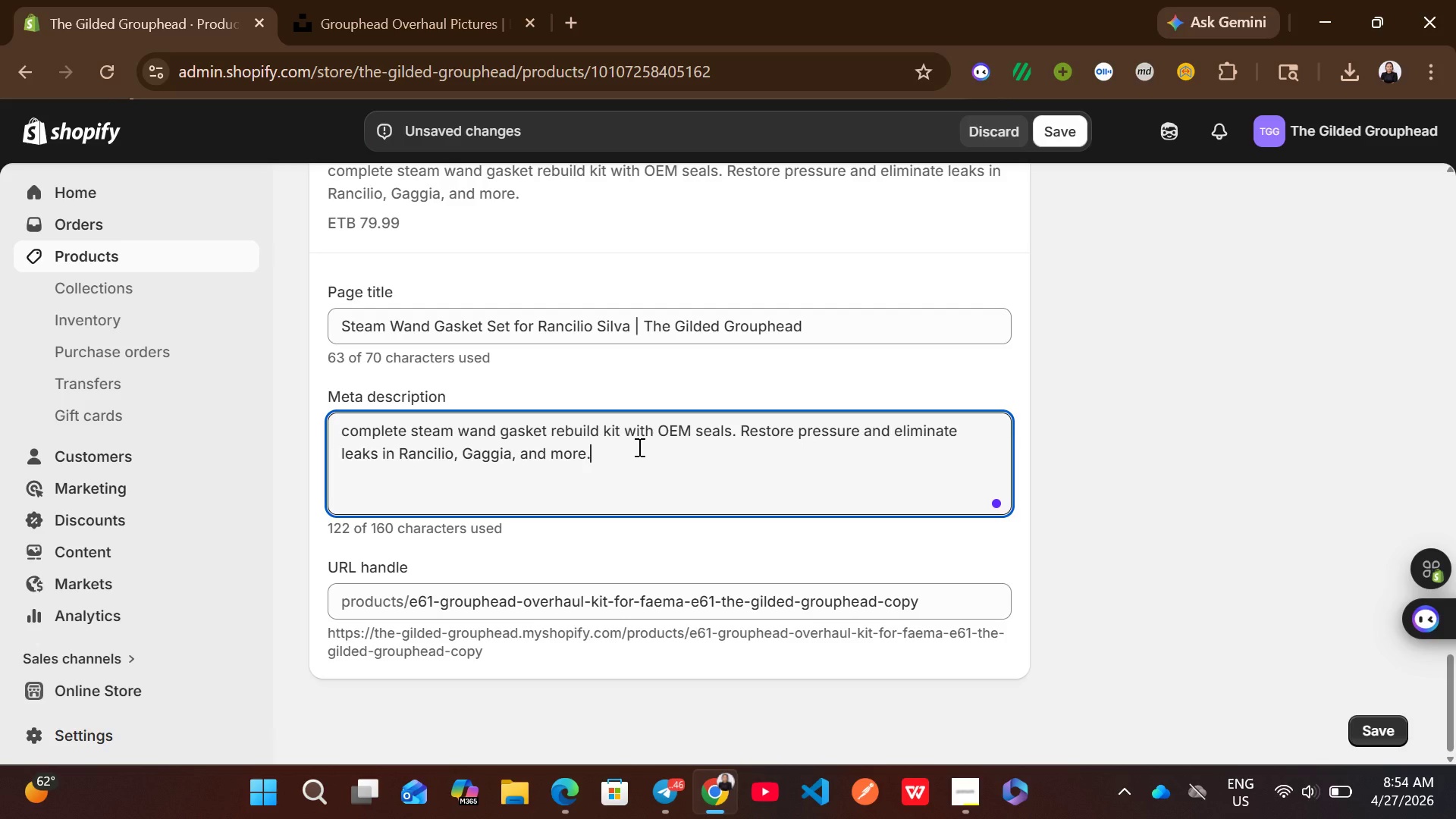 
left_click_drag(start_coordinate=[942, 600], to_coordinate=[375, 595])
 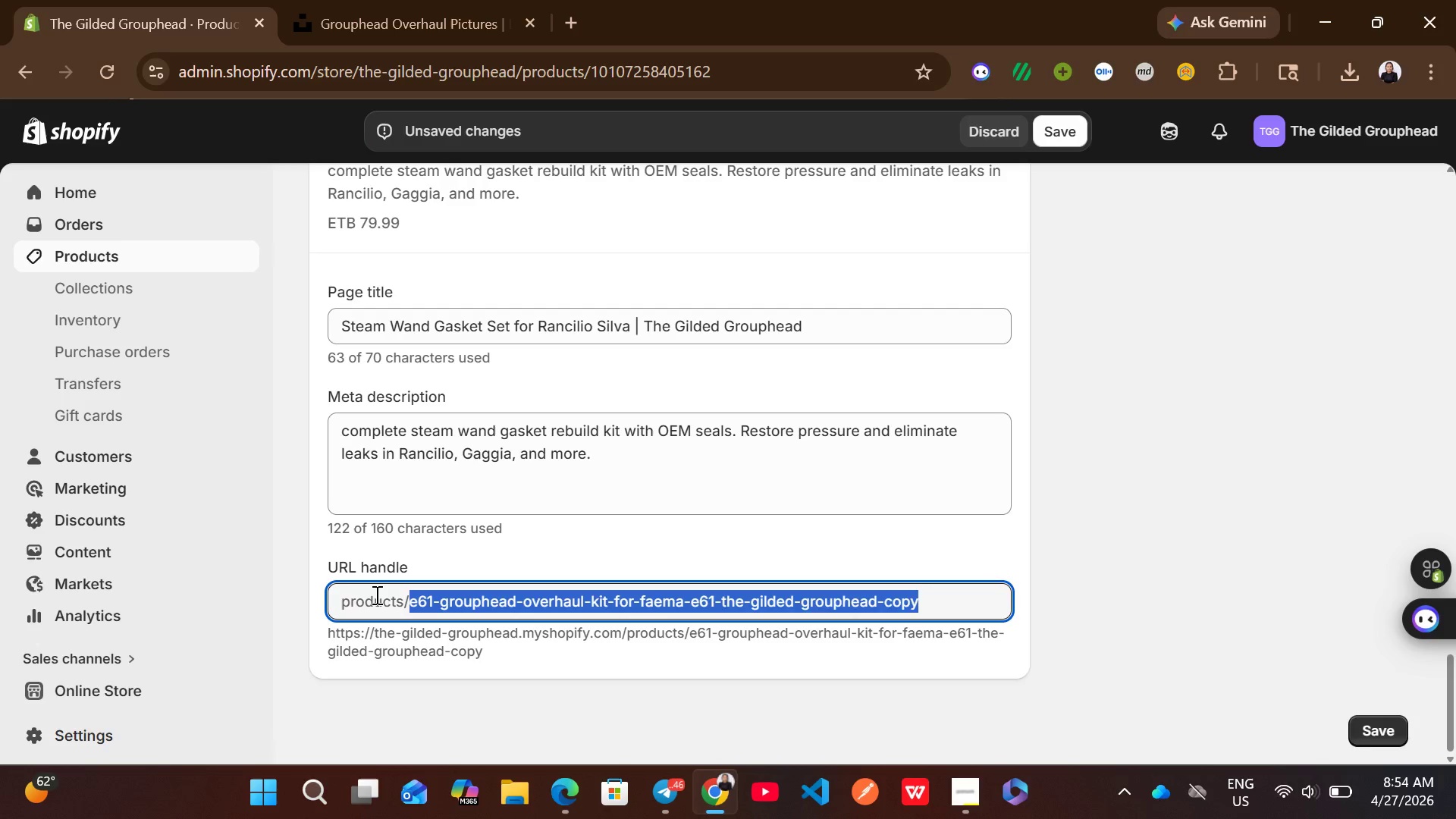 
key(Backspace)
 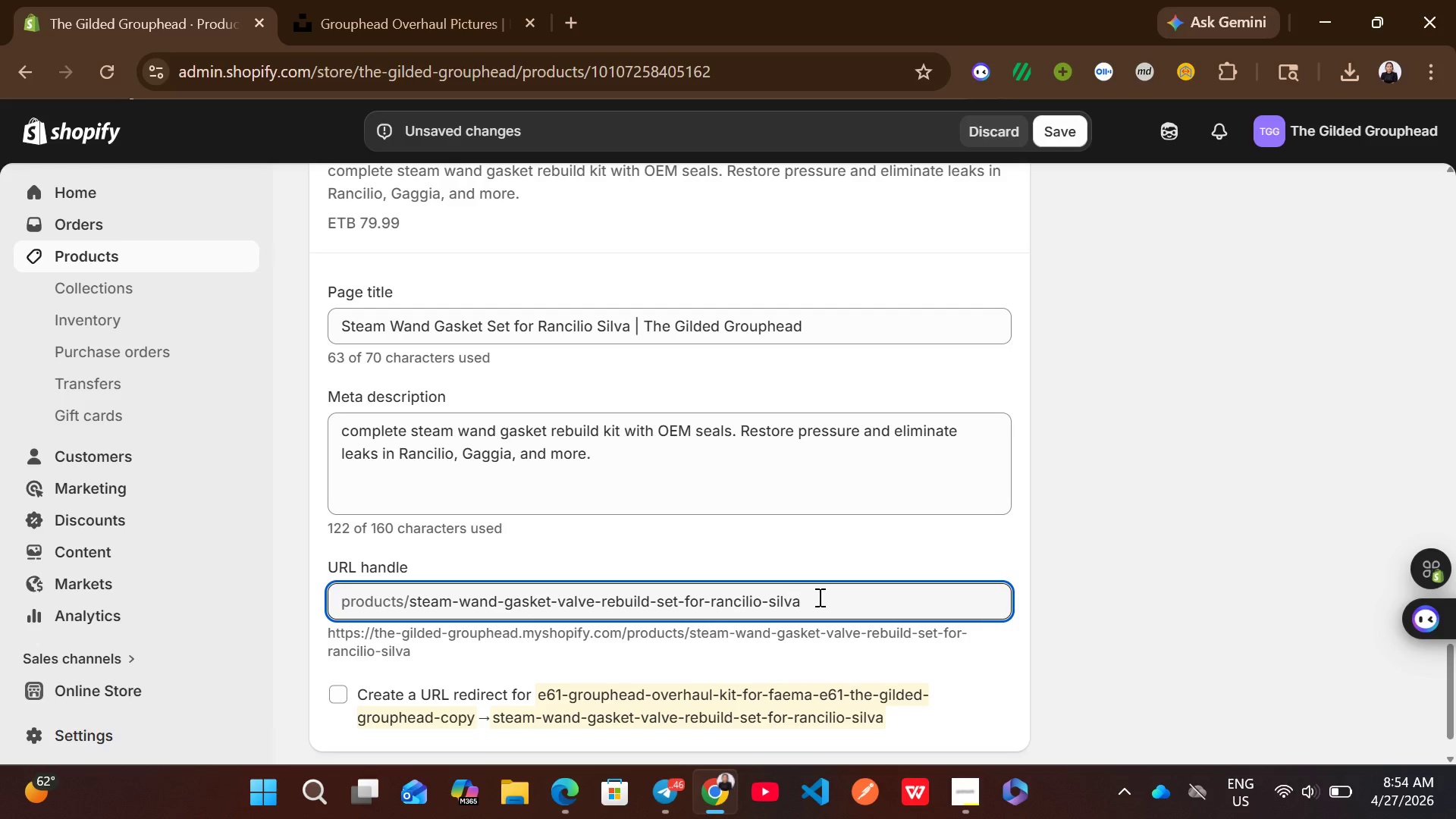 
left_click([824, 595])
 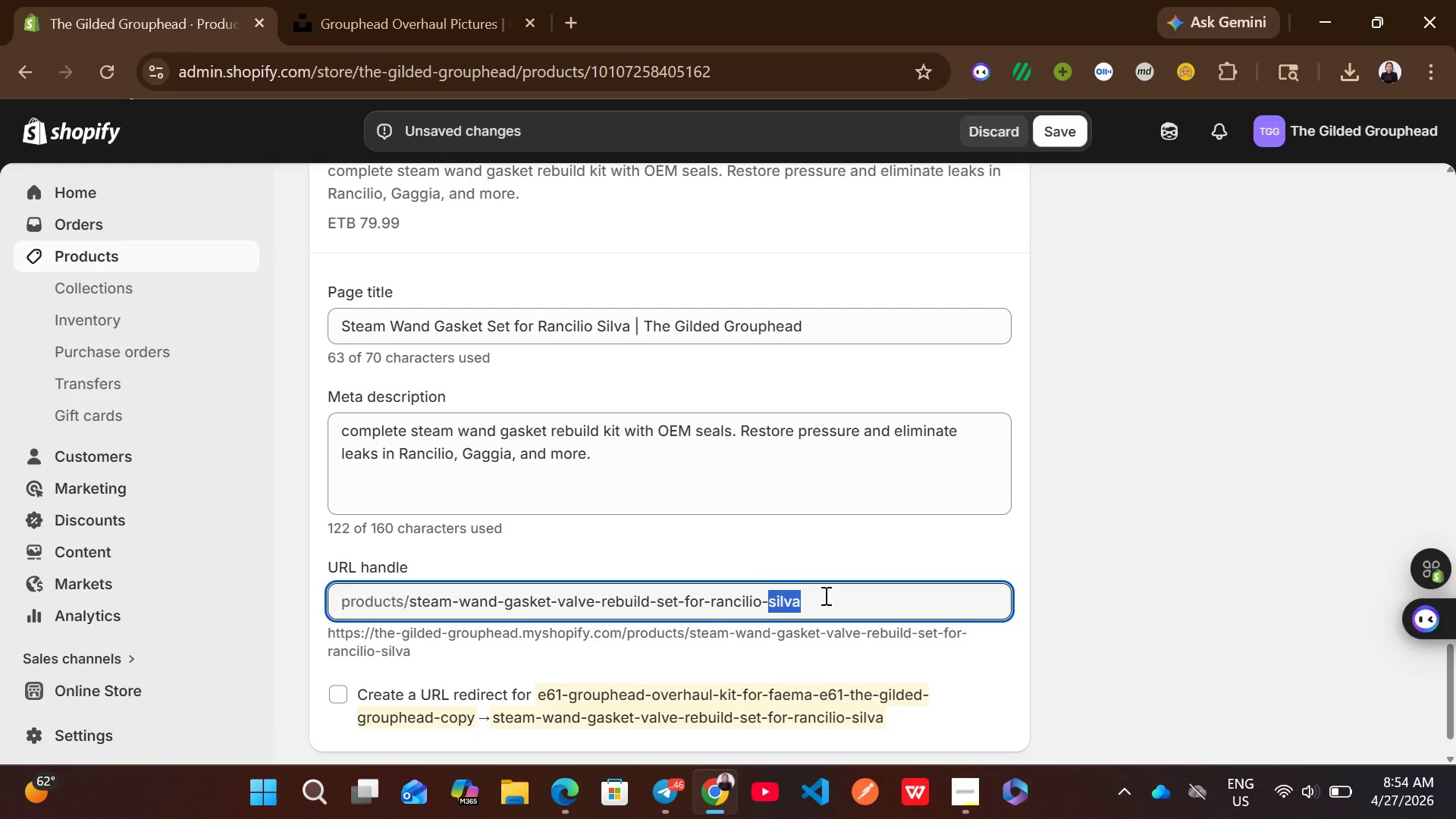 
left_click_drag(start_coordinate=[824, 595], to_coordinate=[438, 592])
 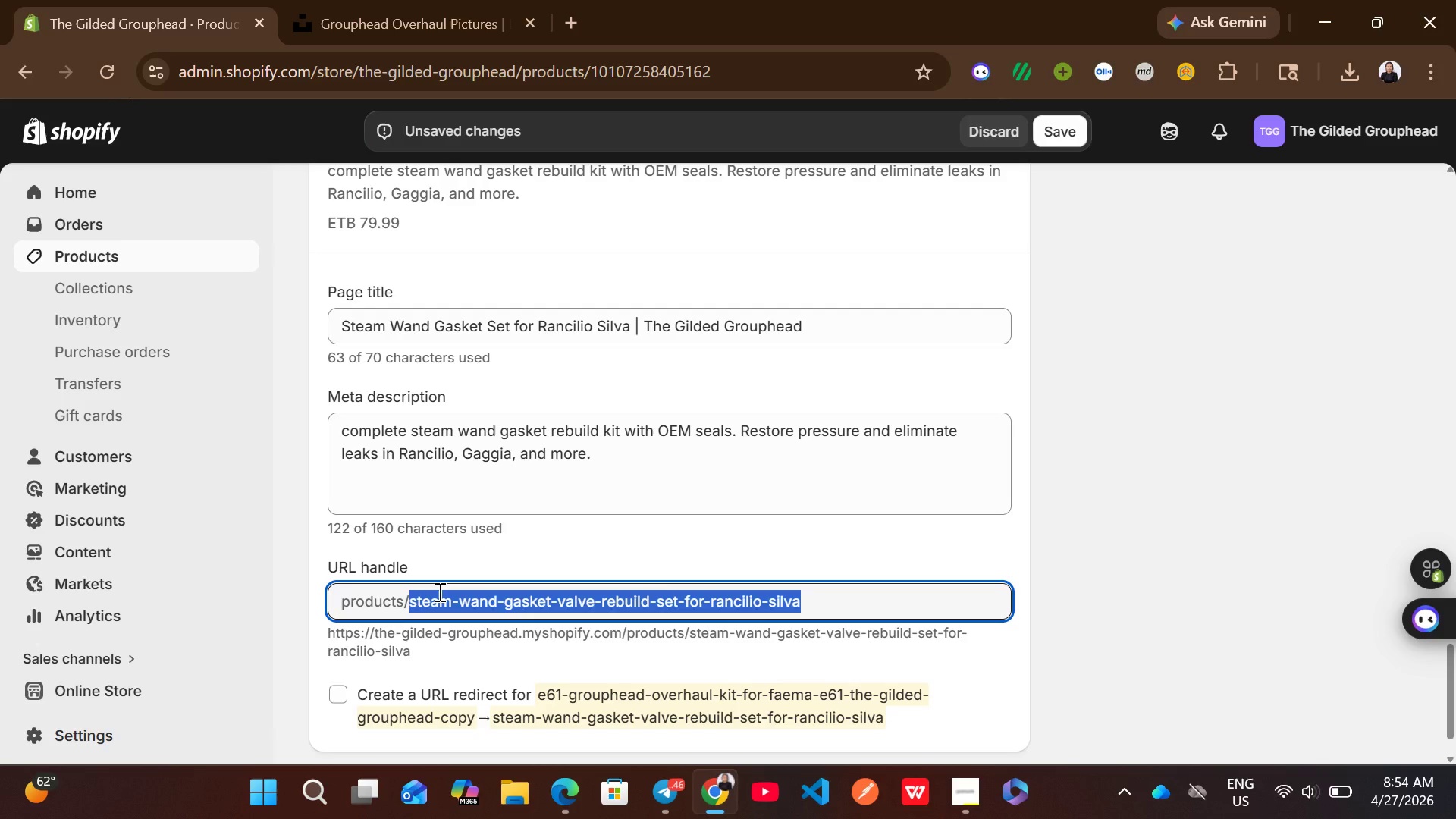 
key(Backspace)
 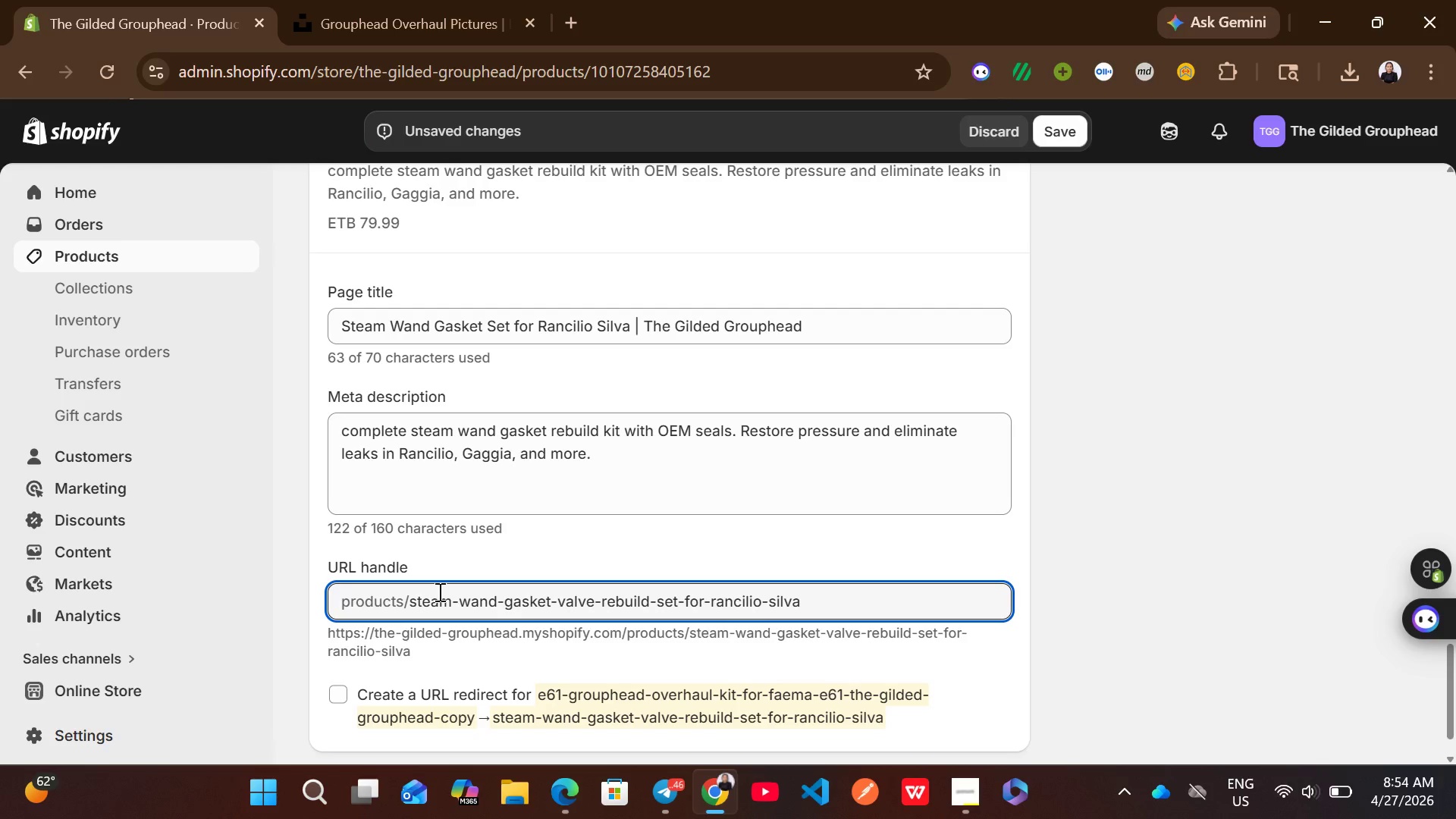 
key(Backspace)
 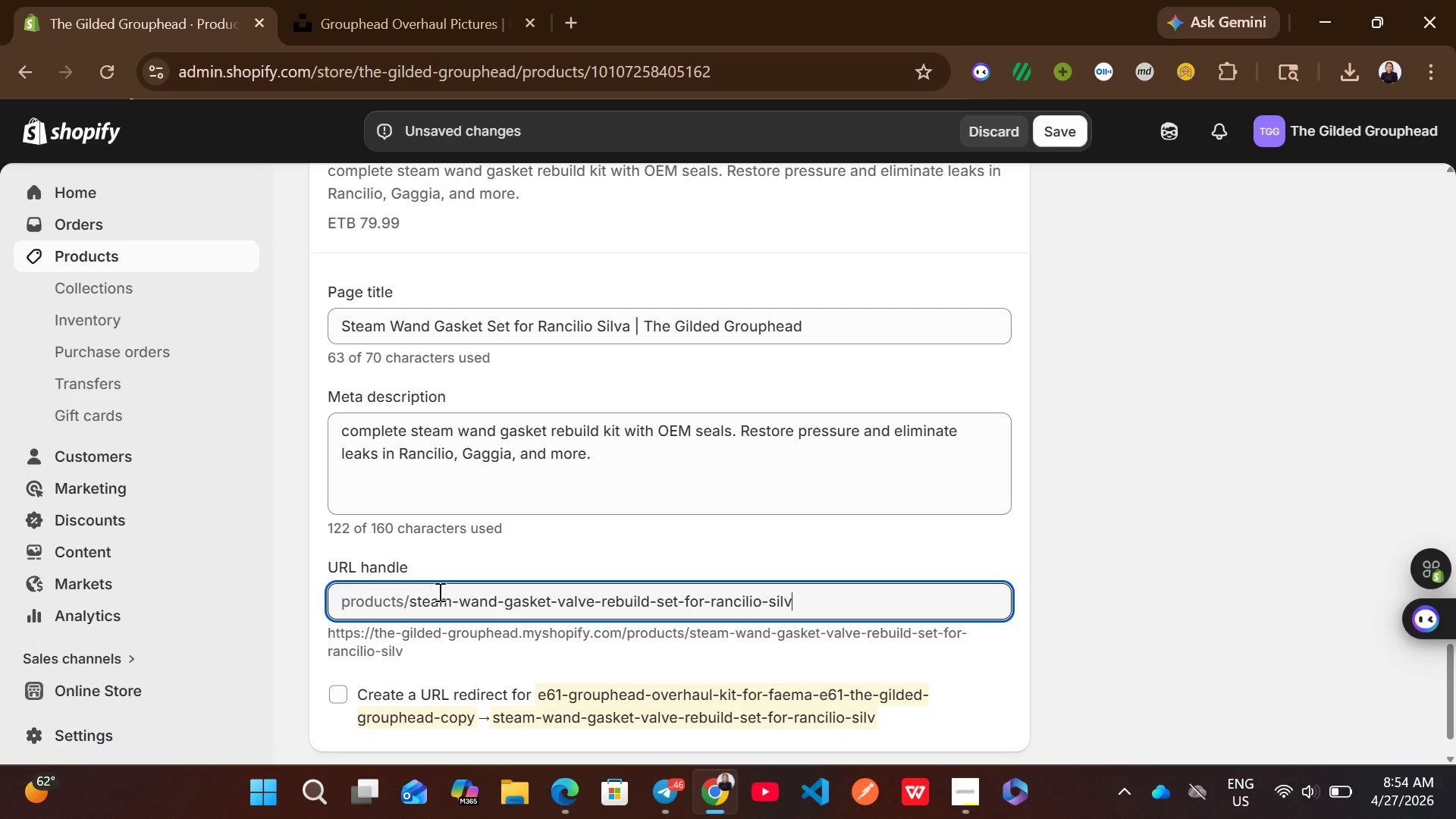 
key(Backspace)
 